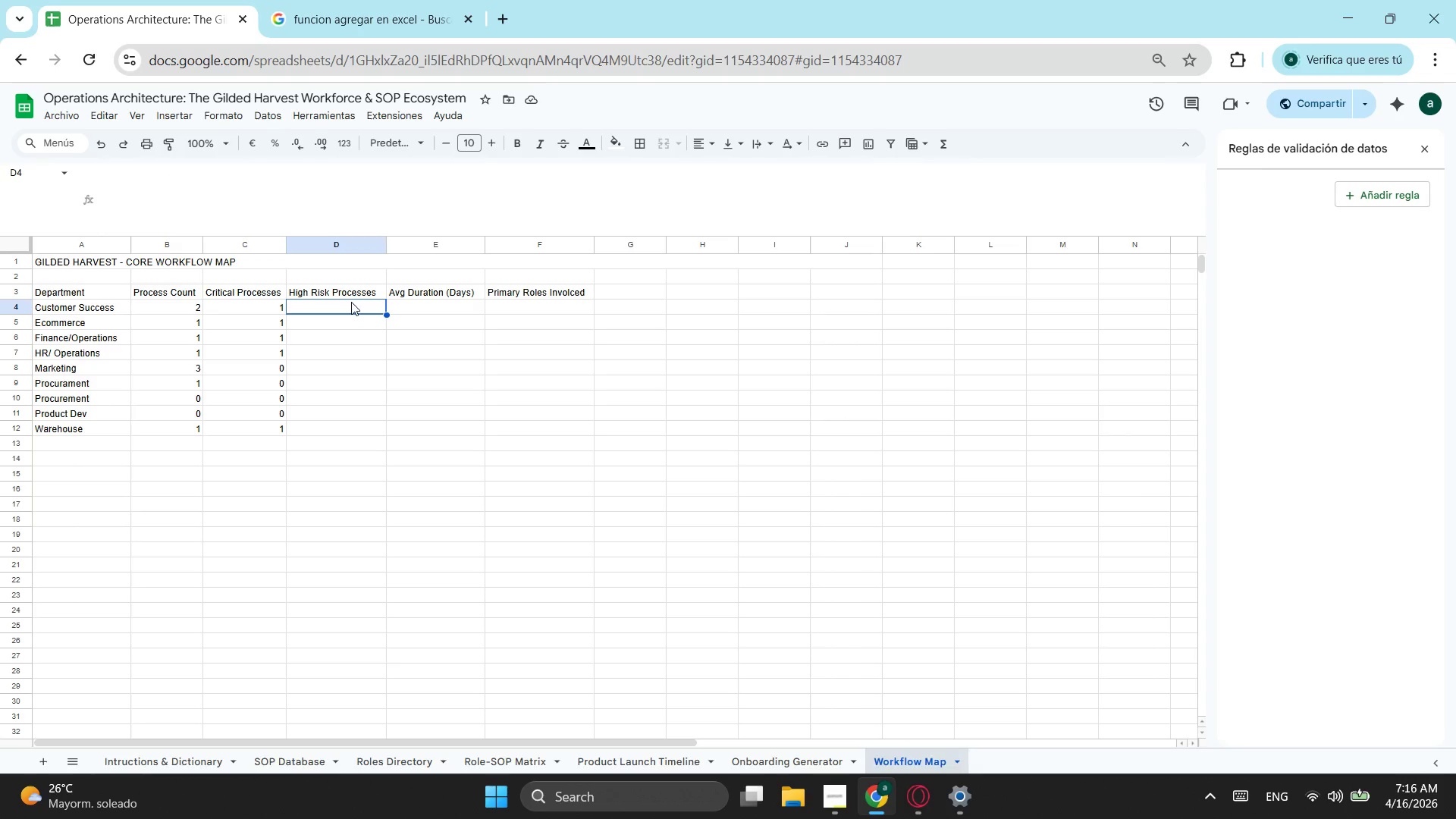 
key(Control+V)
 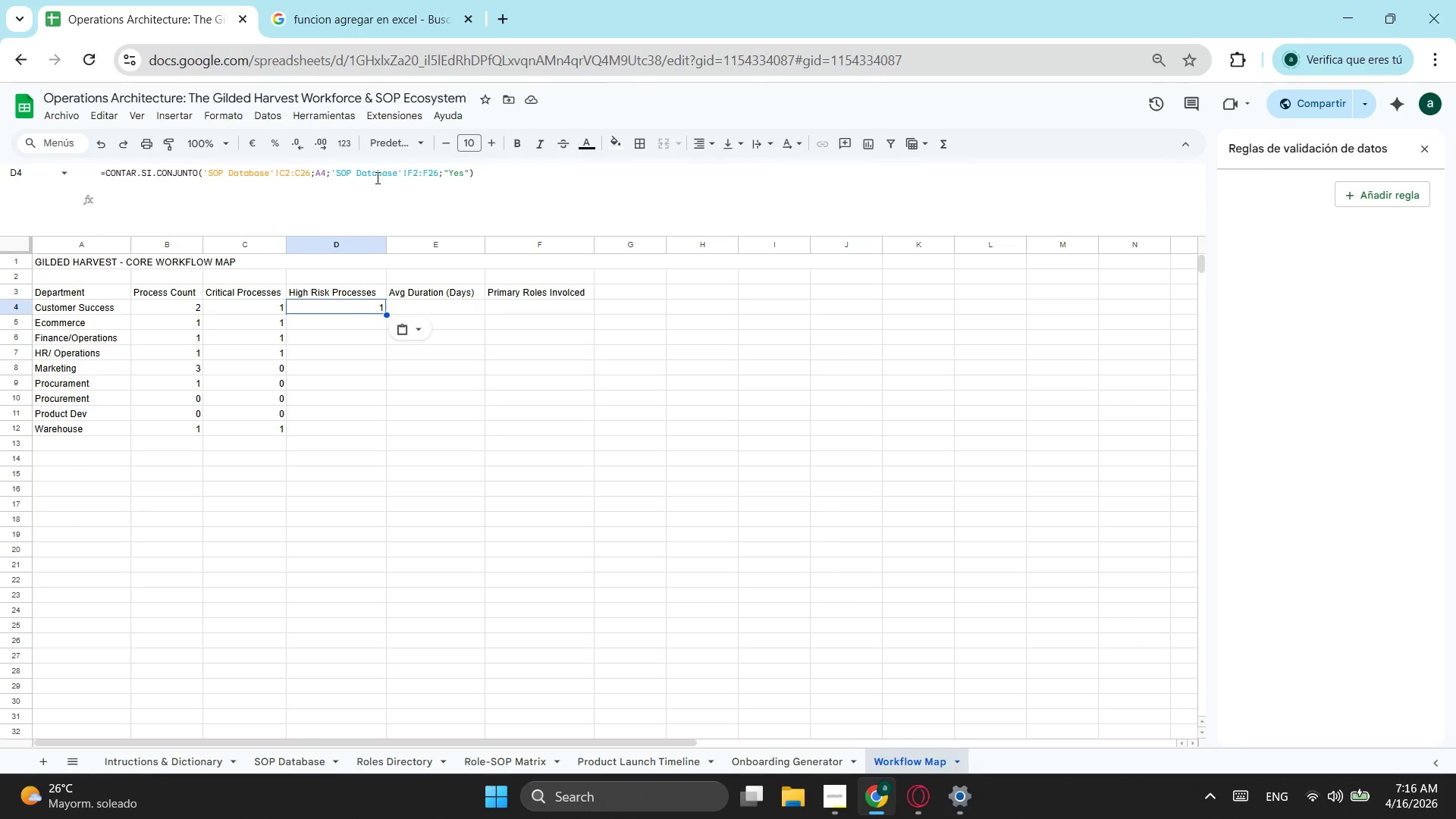 
wait(7.23)
 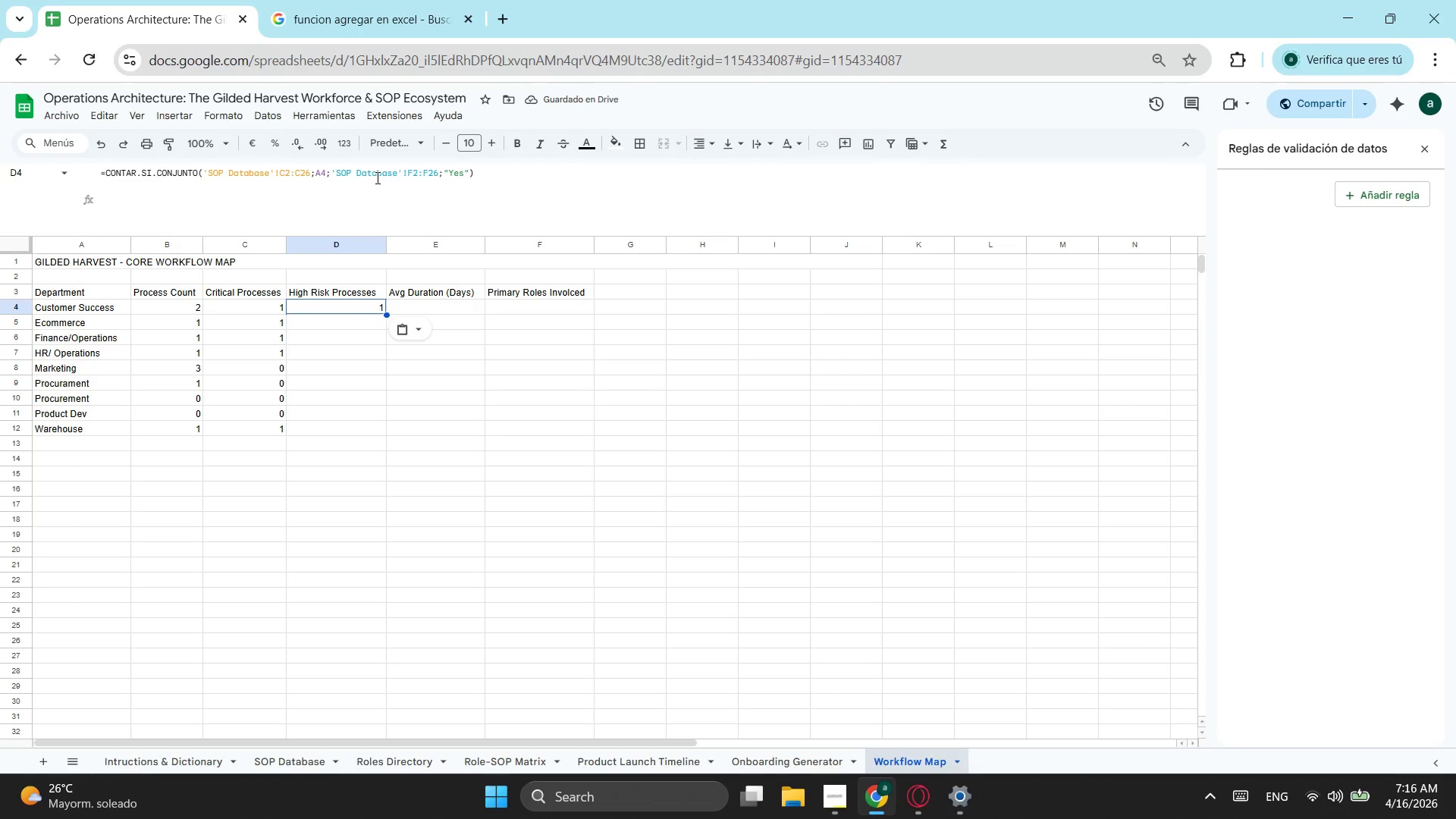 
double_click([416, 165])
 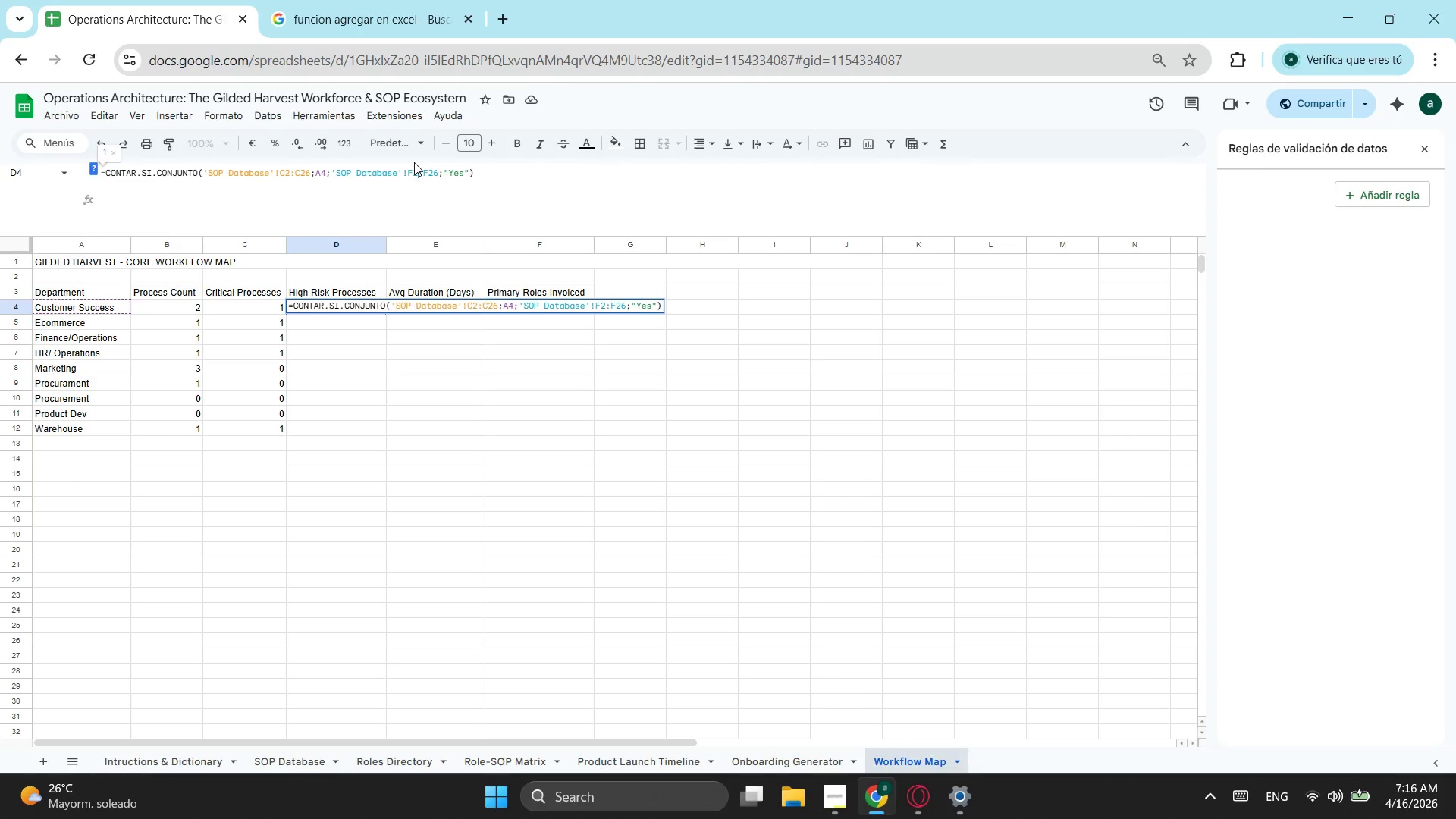 
left_click([414, 162])
 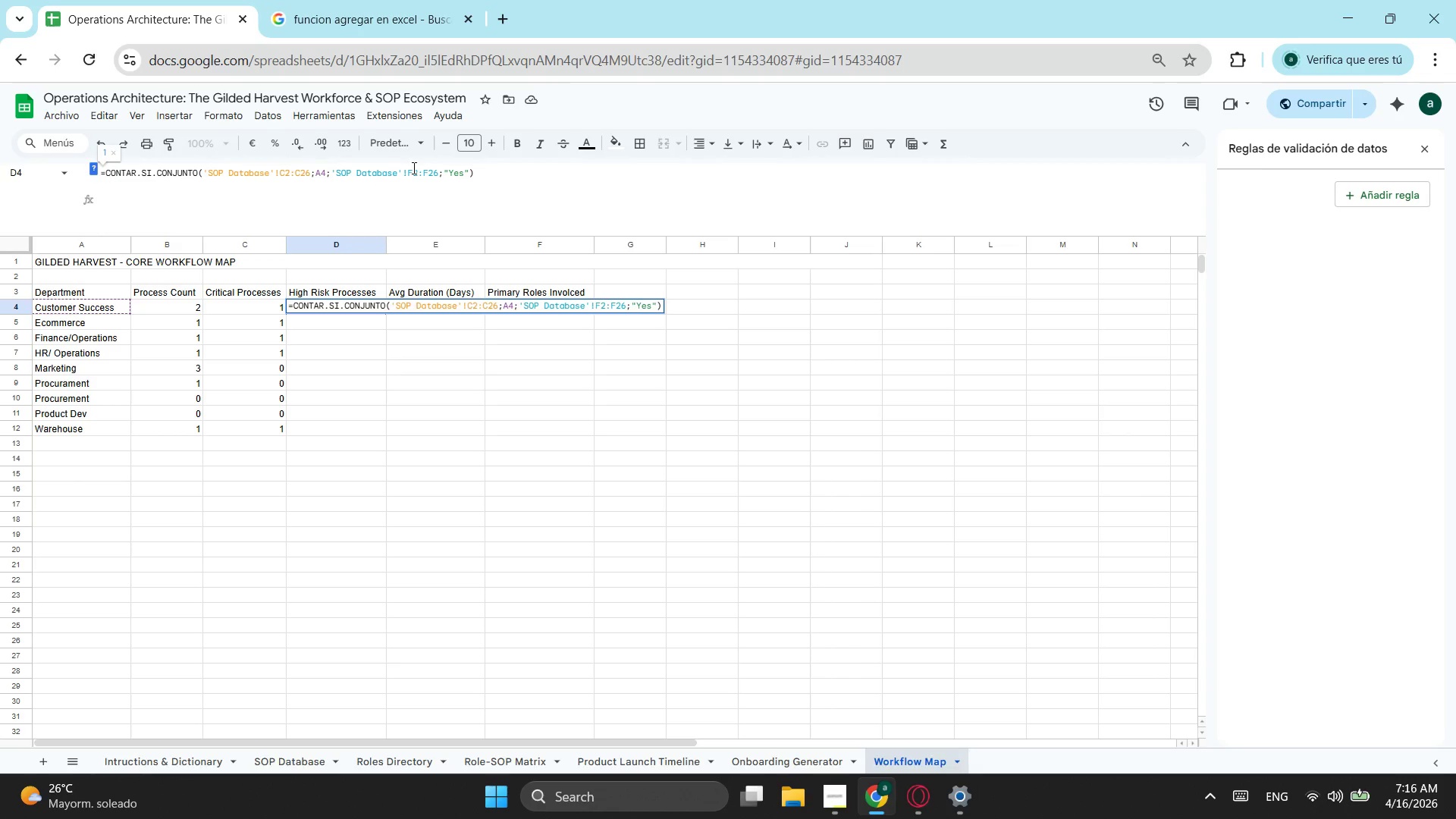 
left_click([413, 168])
 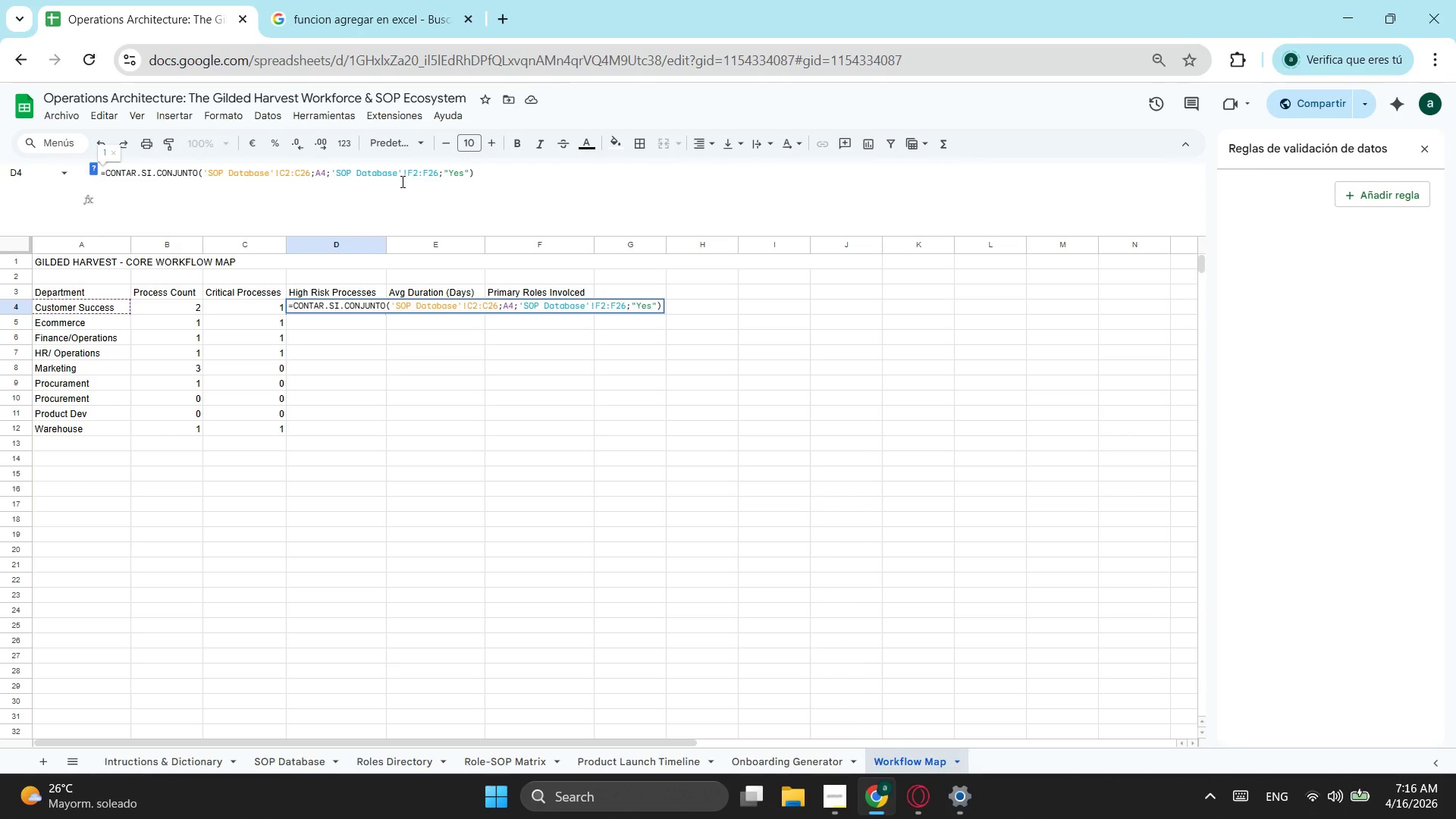 
key(Backspace)
 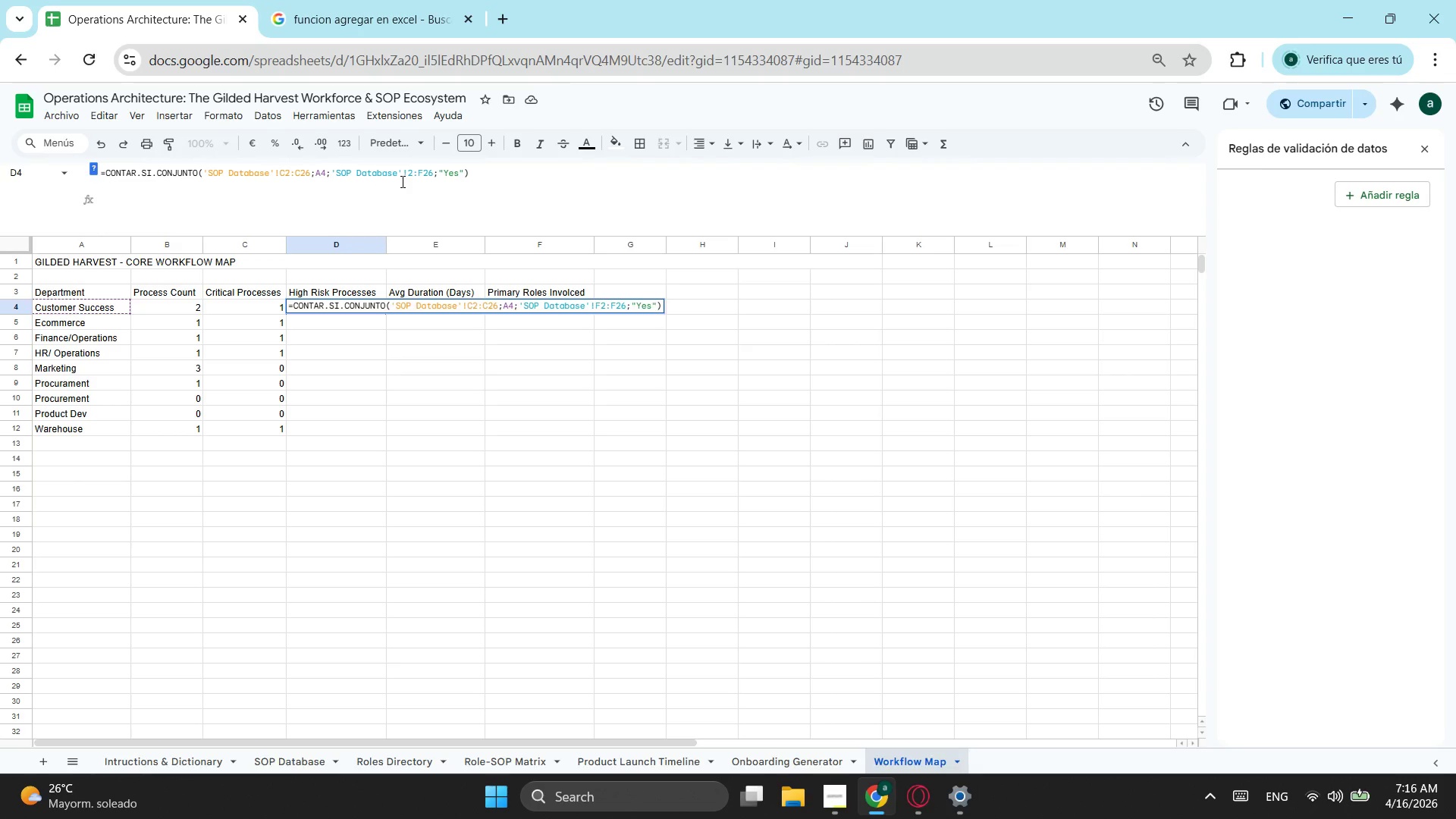 
key(Shift+ShiftLeft)
 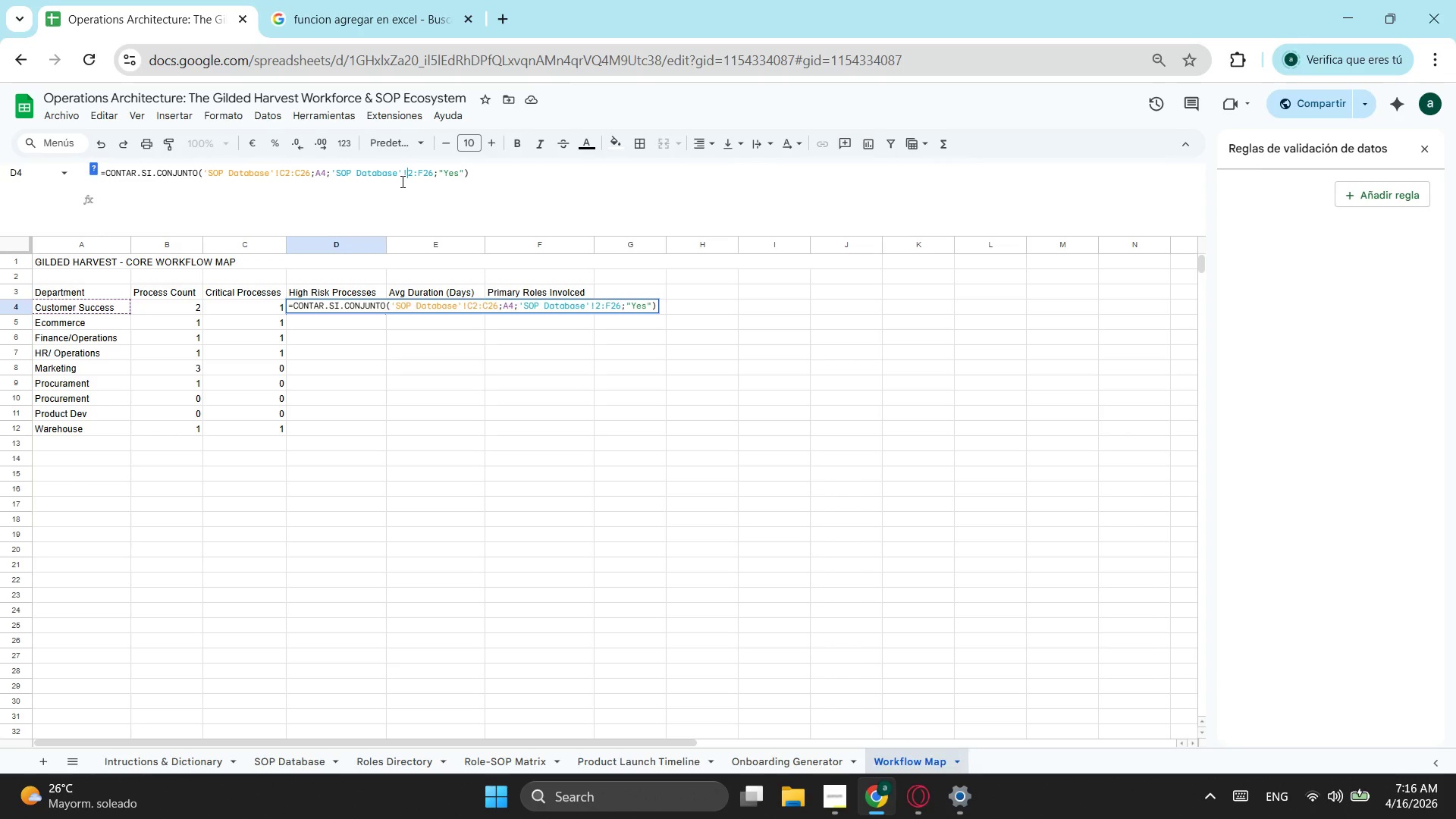 
key(Shift+G)
 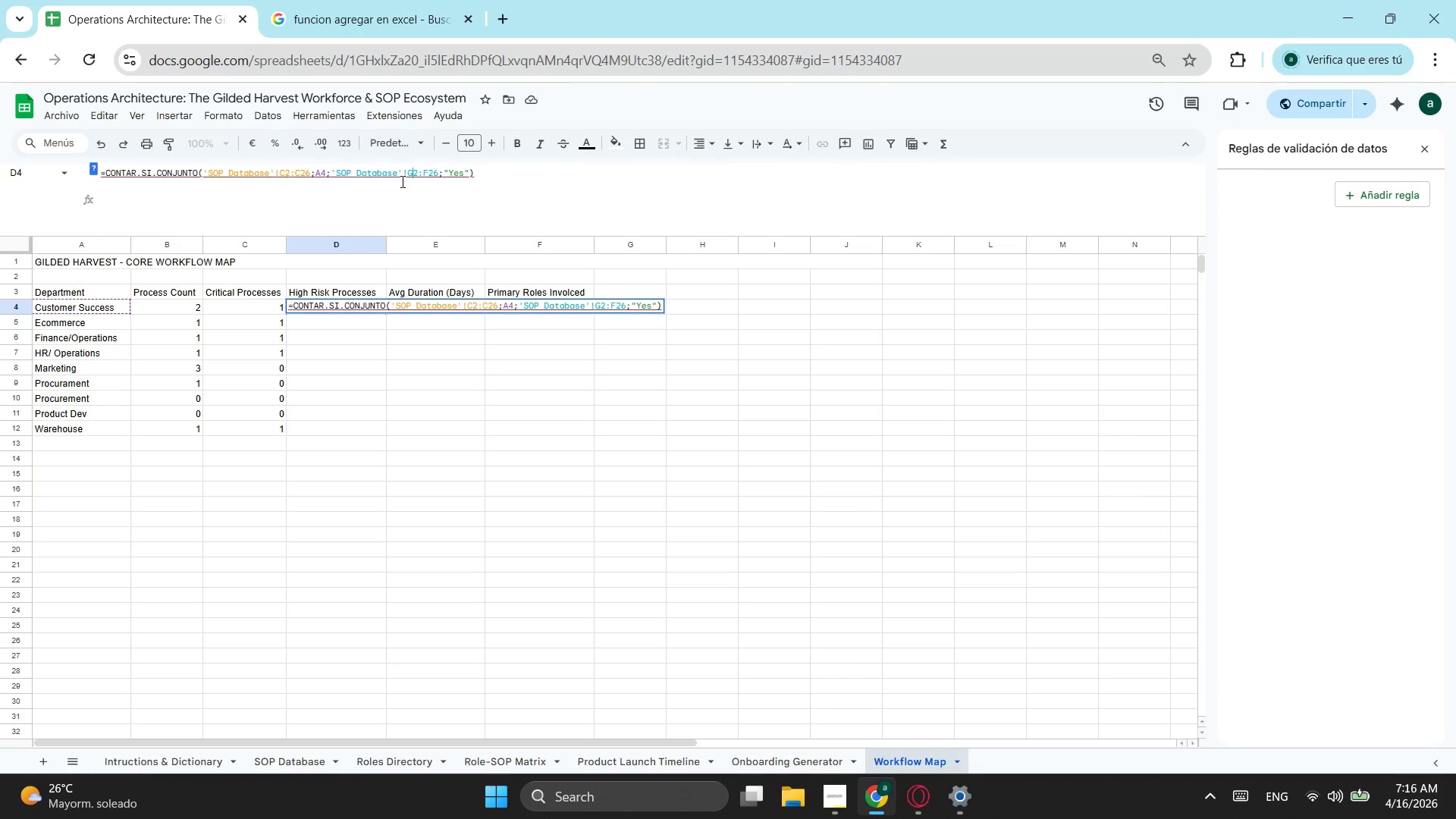 
key(ArrowRight)
 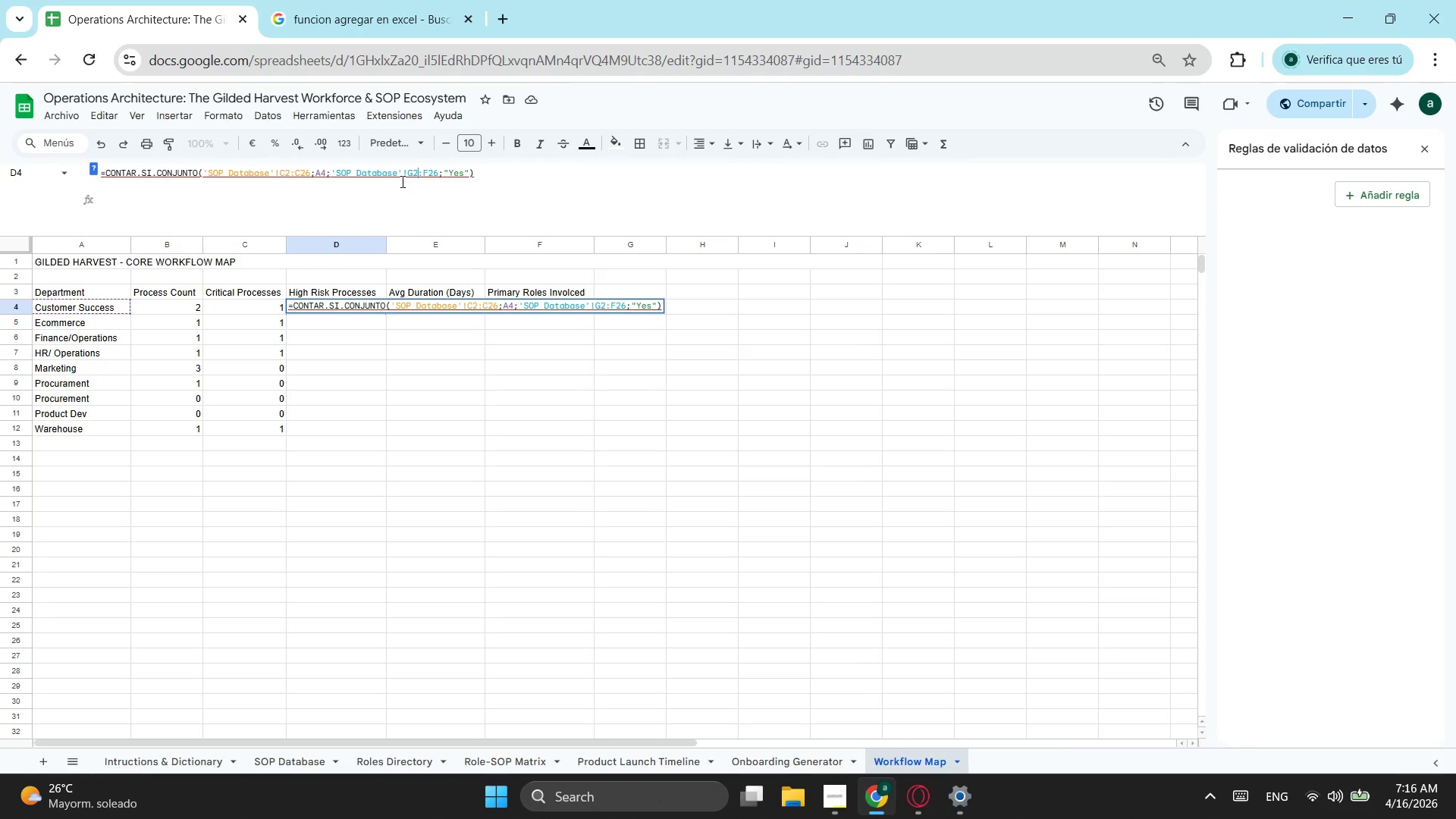 
key(ArrowRight)
 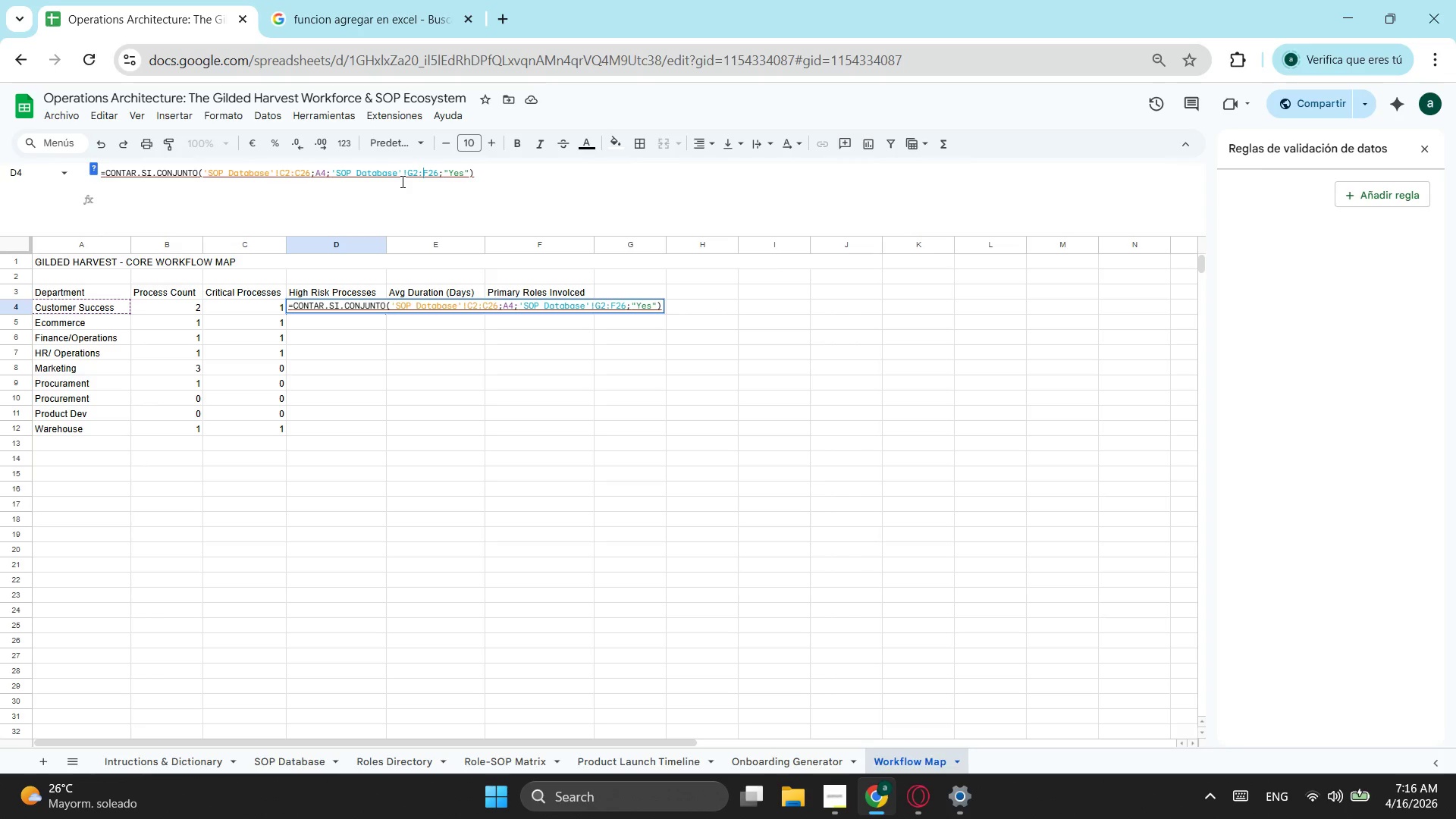 
key(ArrowRight)
 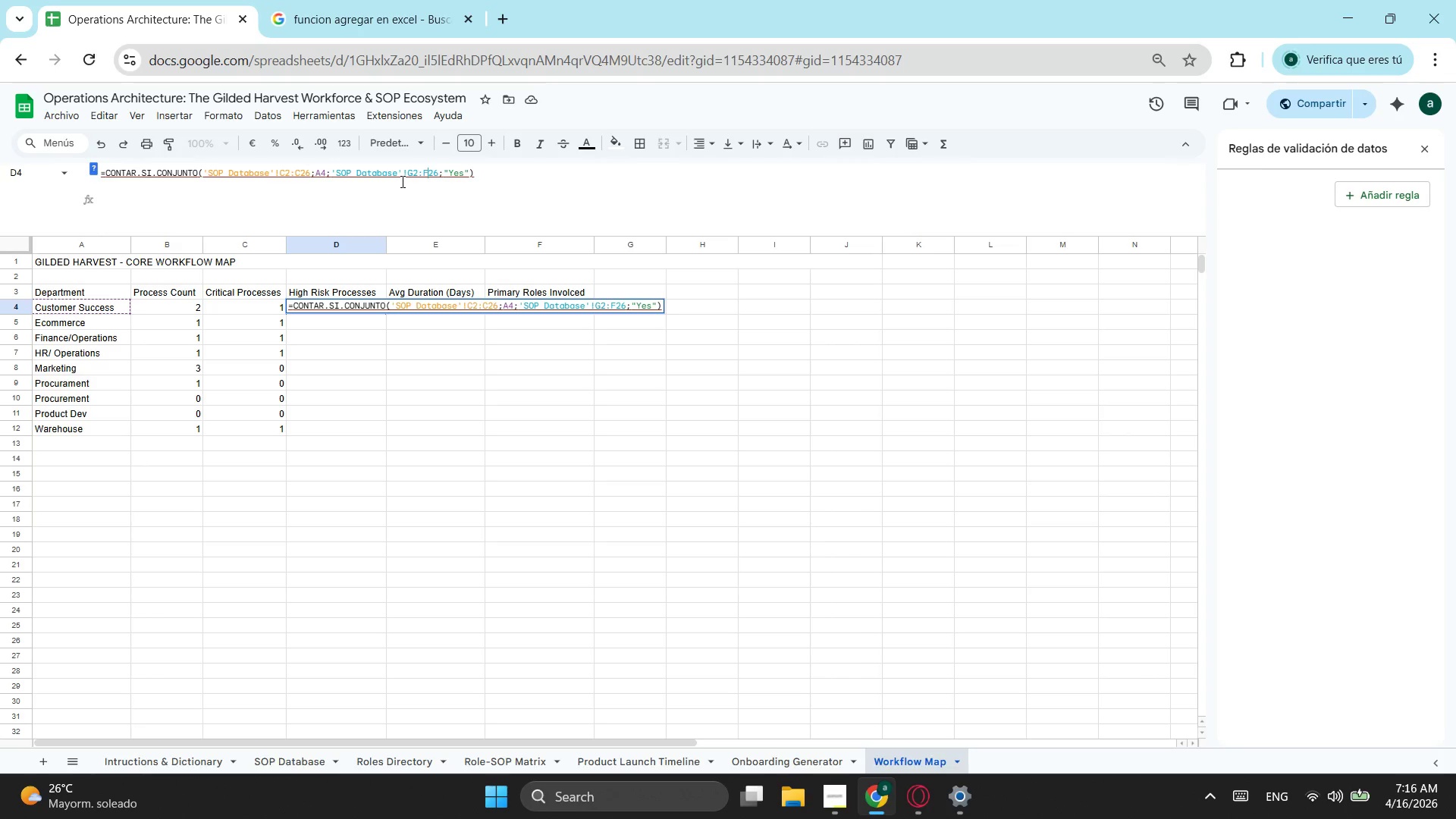 
key(ArrowRight)
 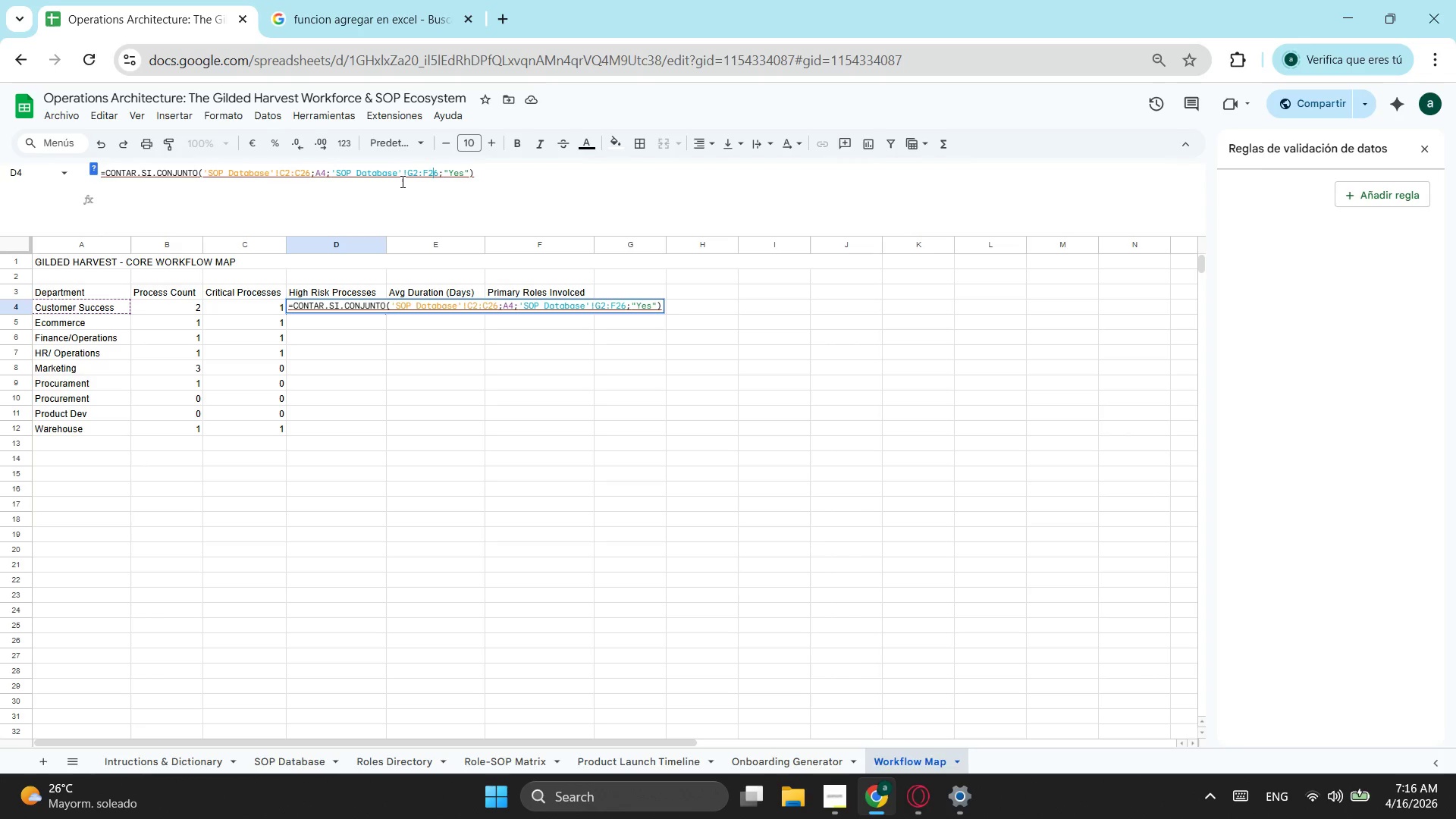 
key(Backspace)
key(Backspace)
type(G1)
 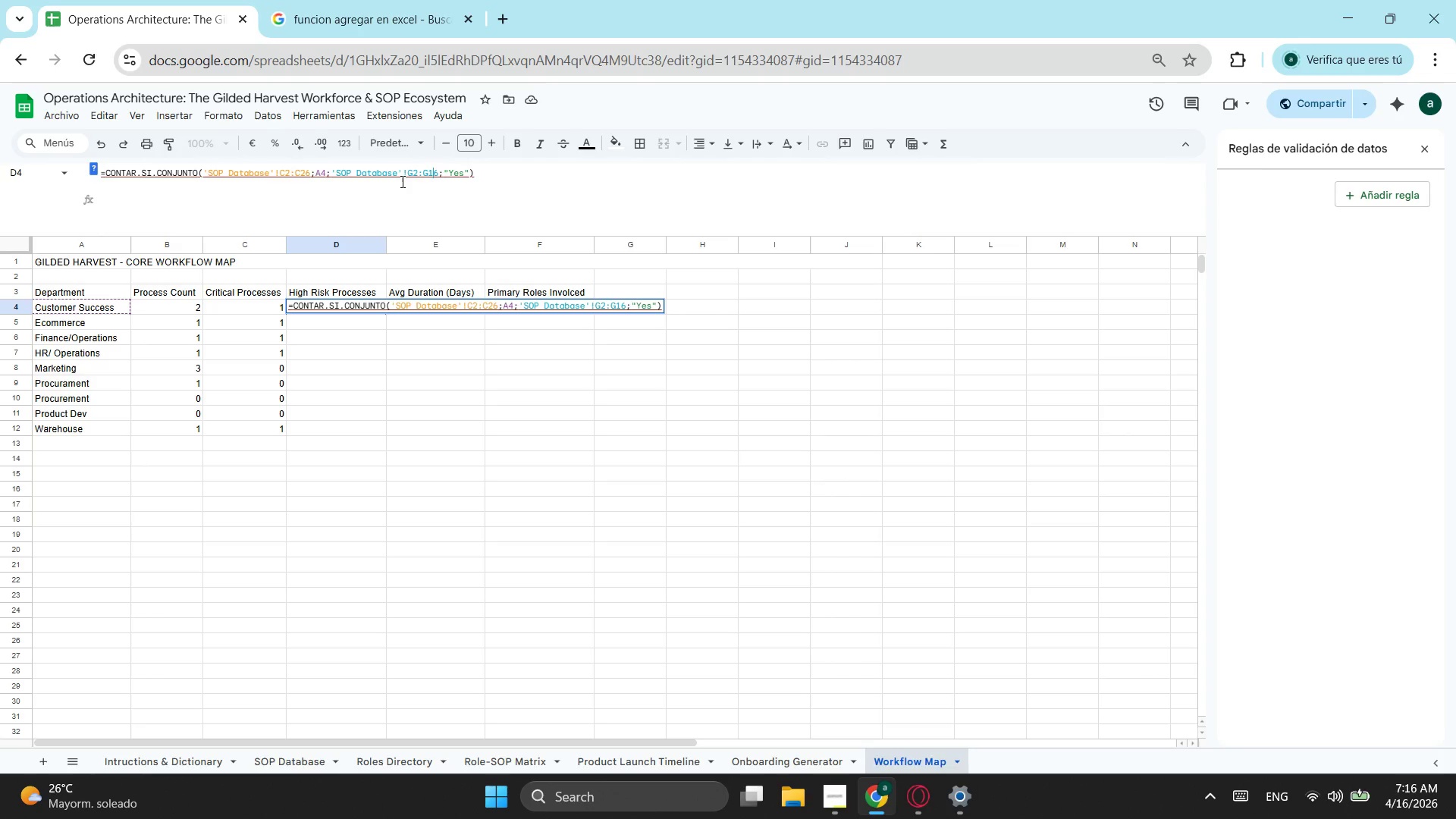 
left_click([466, 175])
 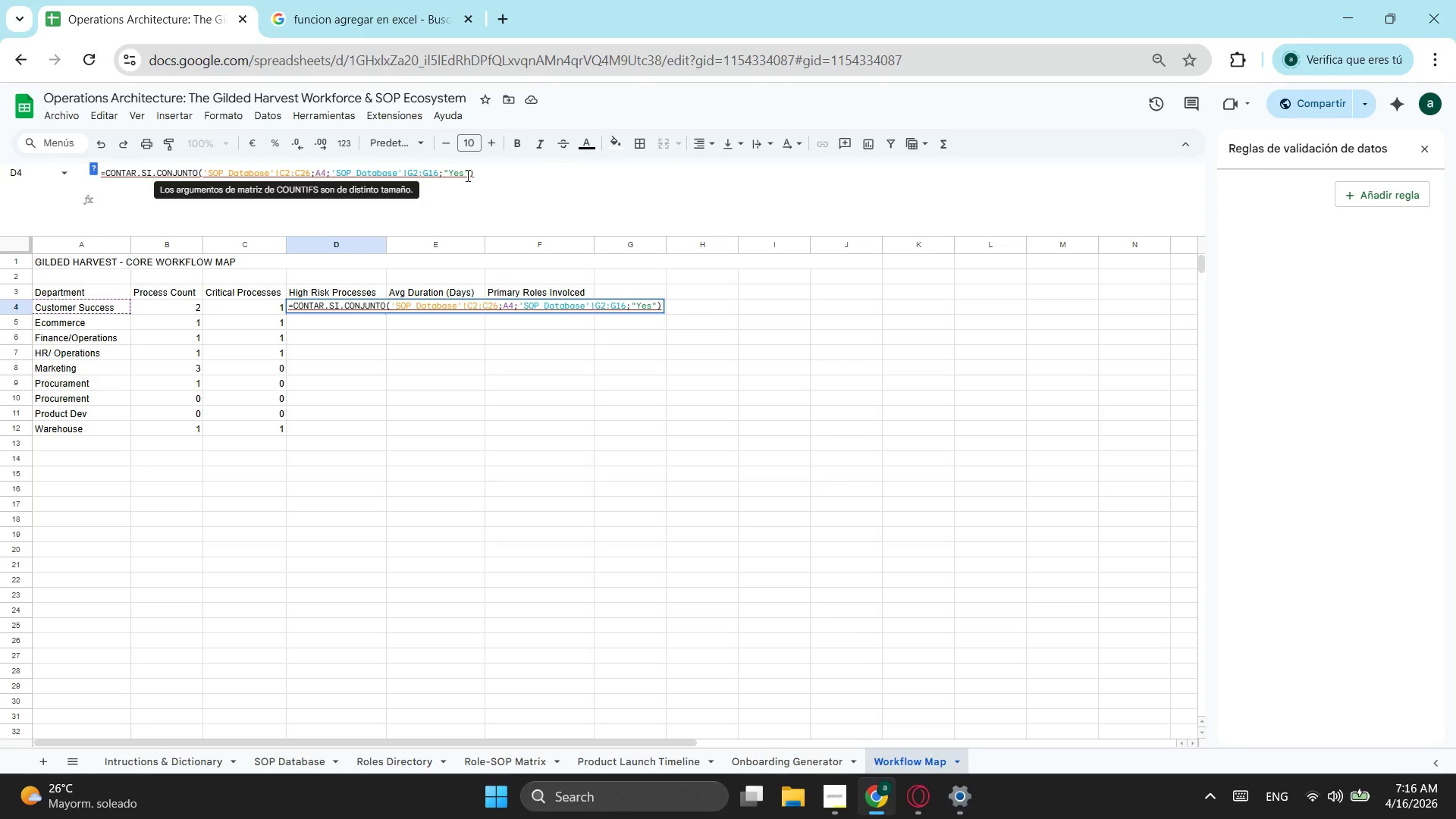 
key(Backspace)
 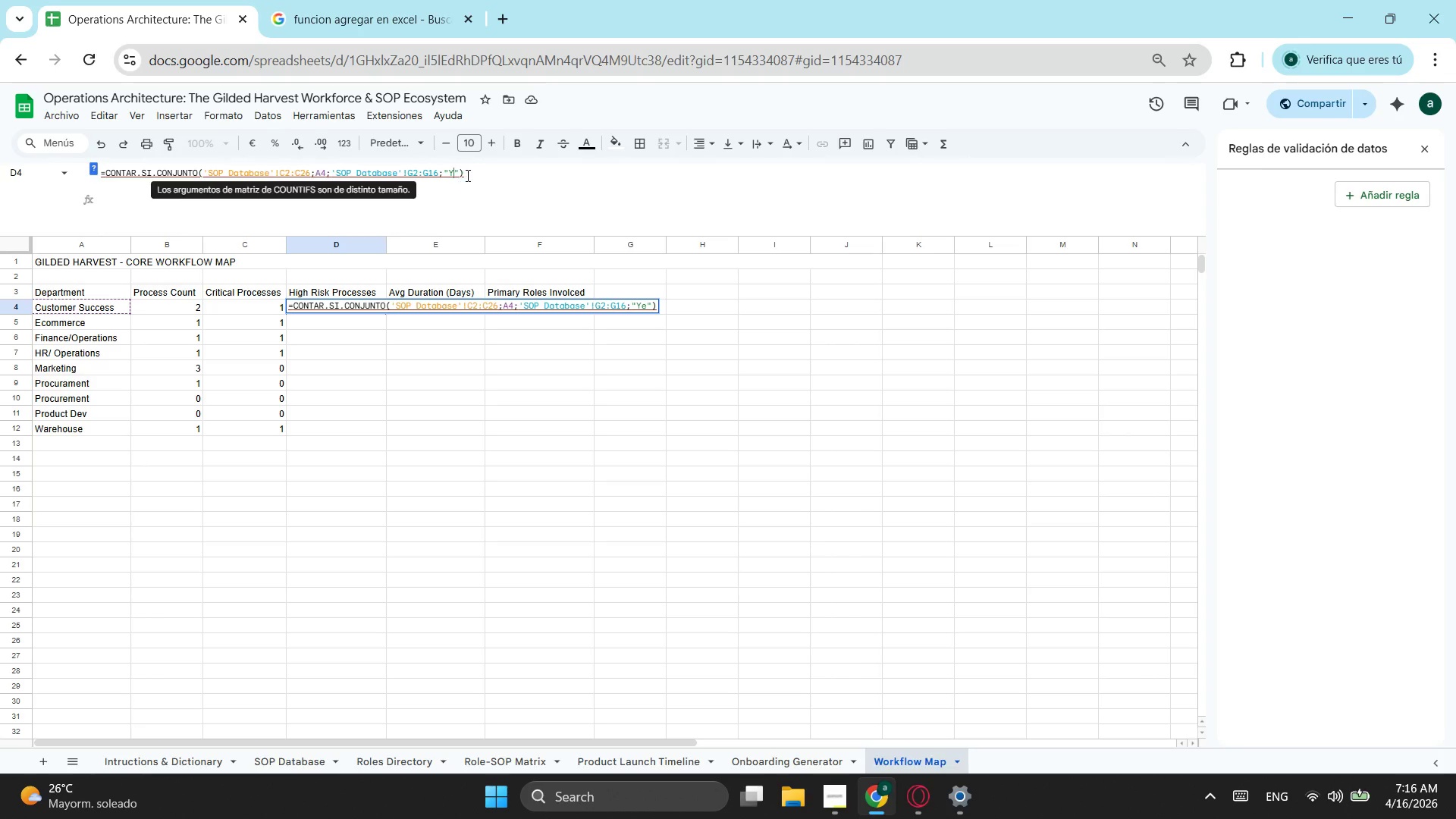 
key(Backspace)
 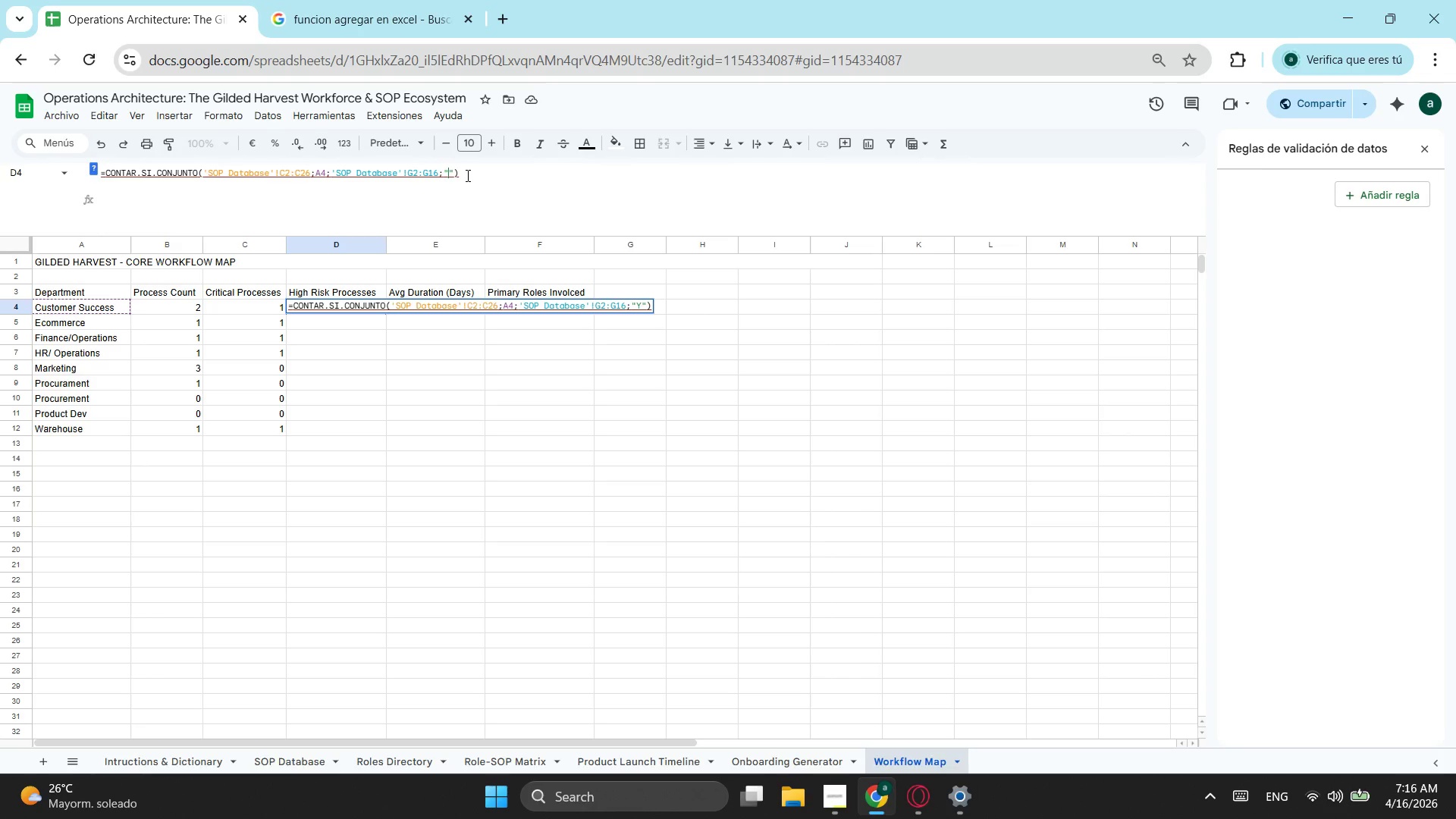 
key(Backspace)
 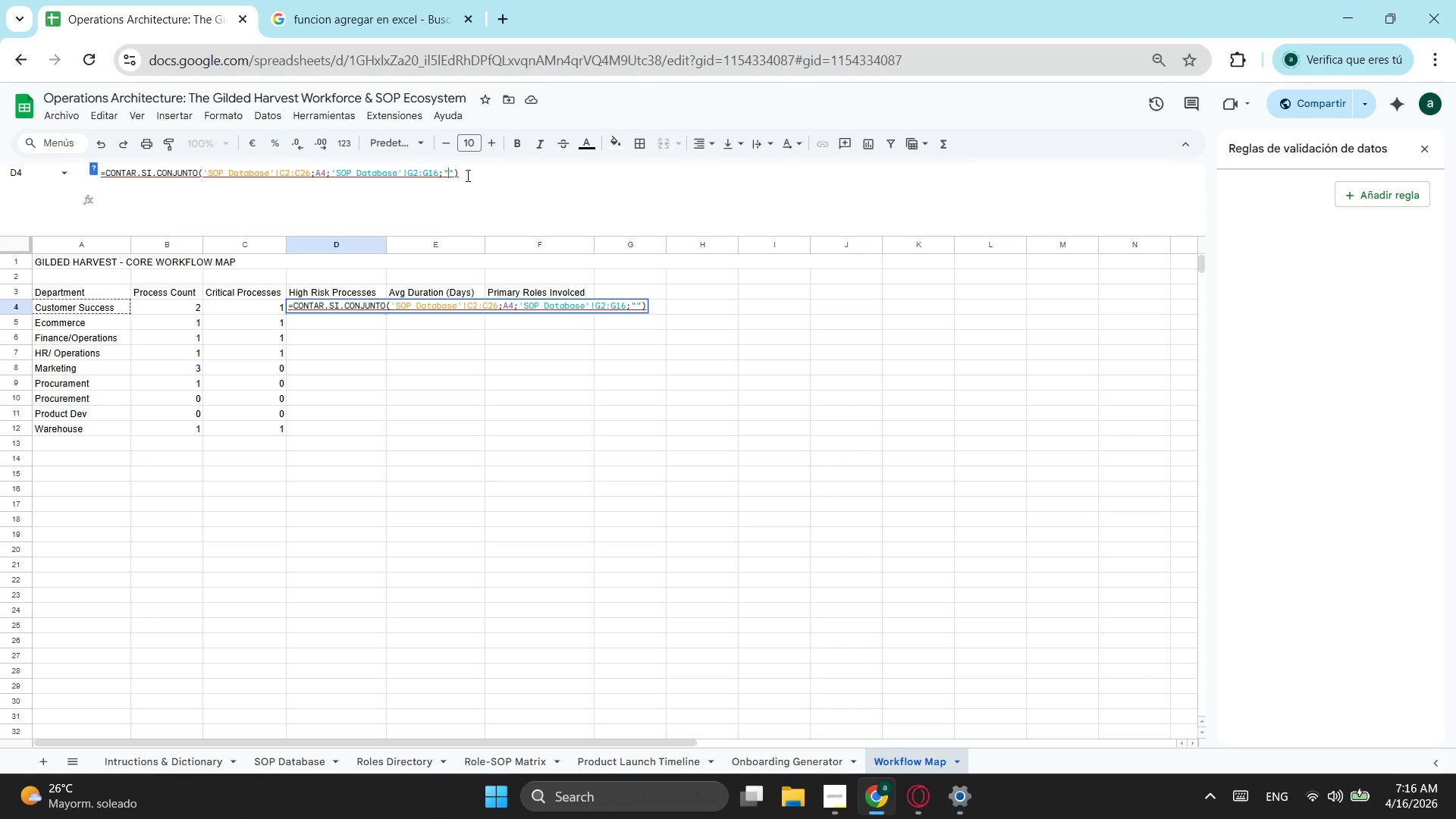 
type(High)
 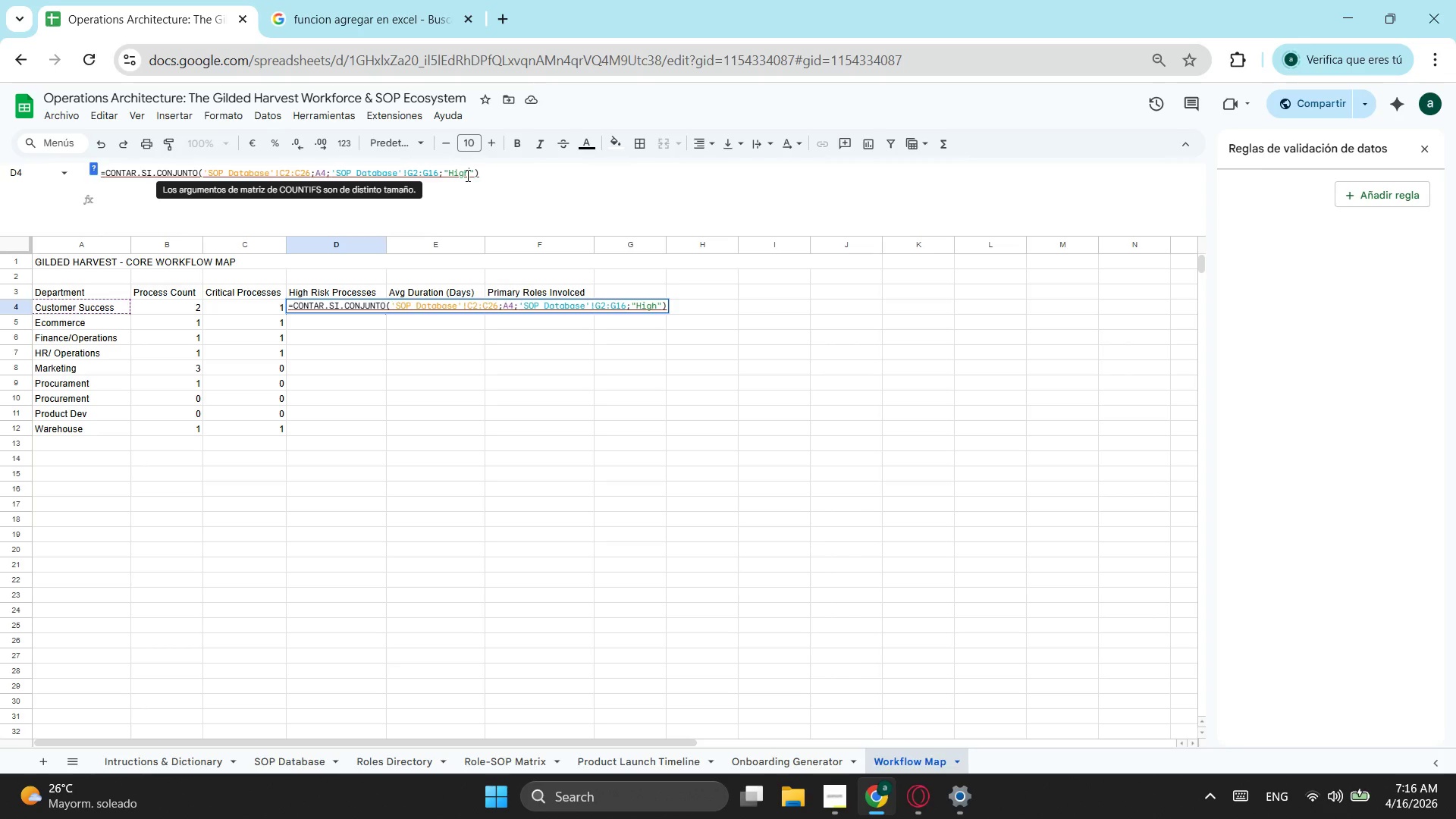 
key(Enter)
 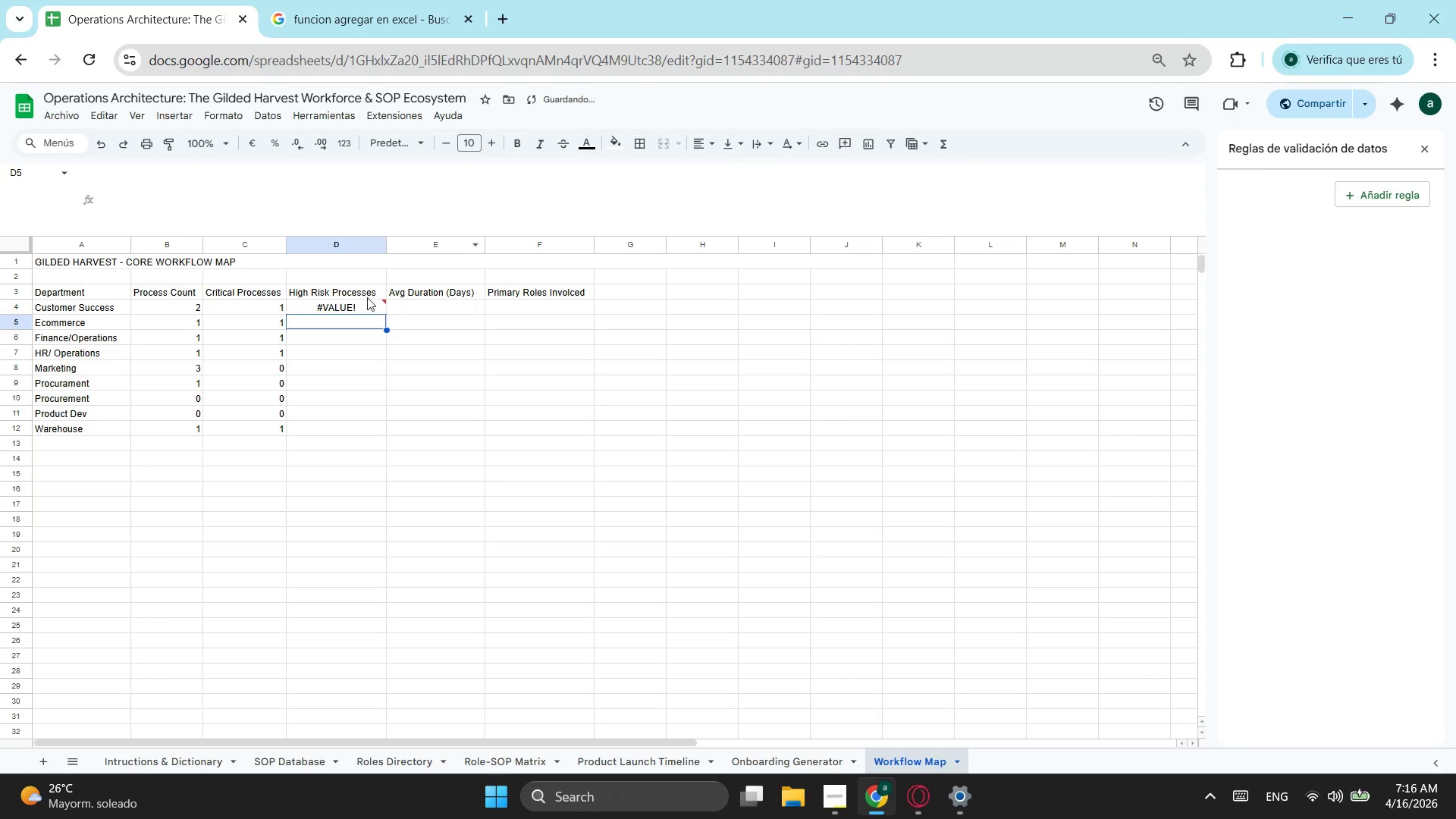 
double_click([349, 305])
 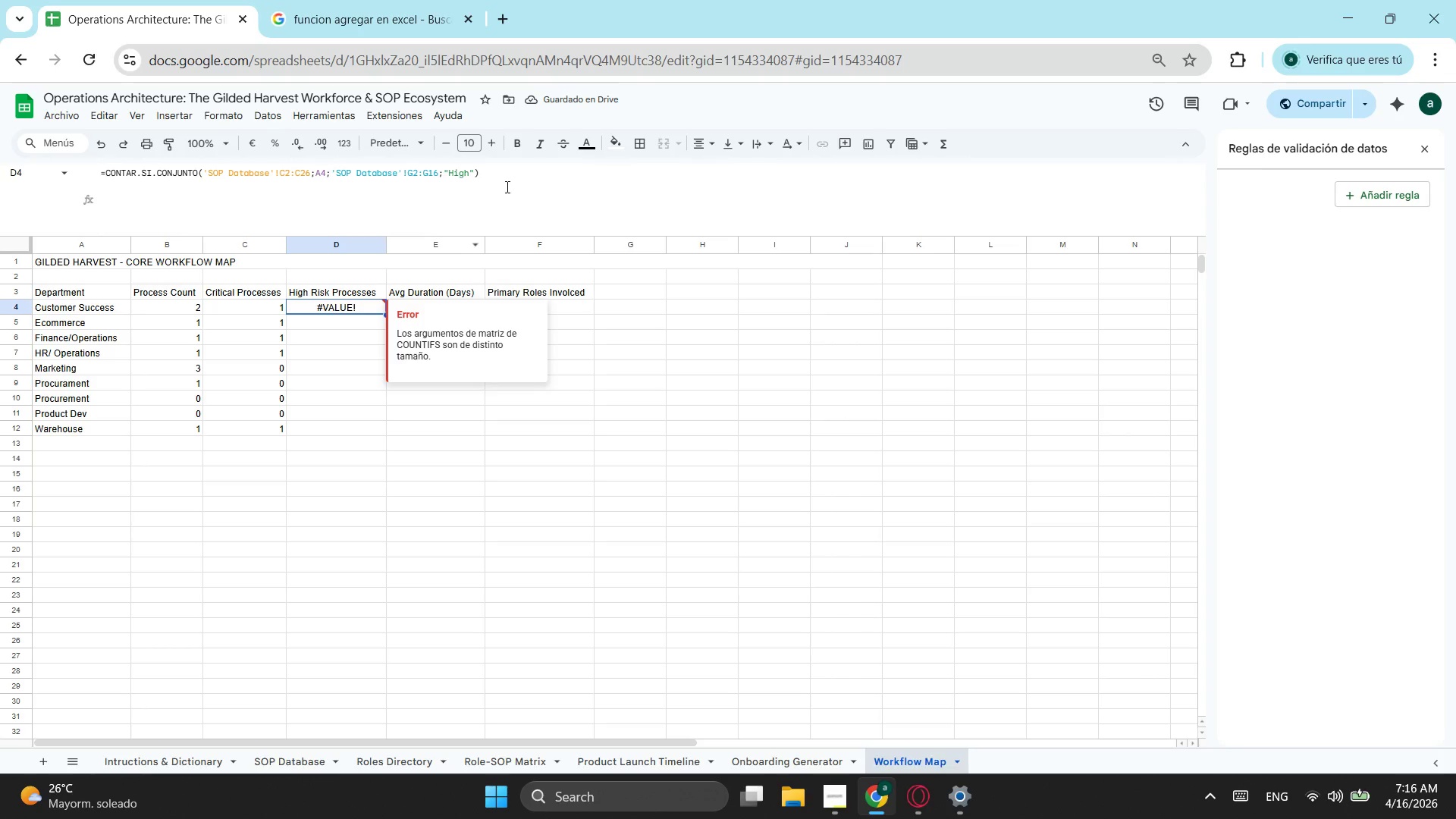 
left_click_drag(start_coordinate=[512, 180], to_coordinate=[0, 163])
 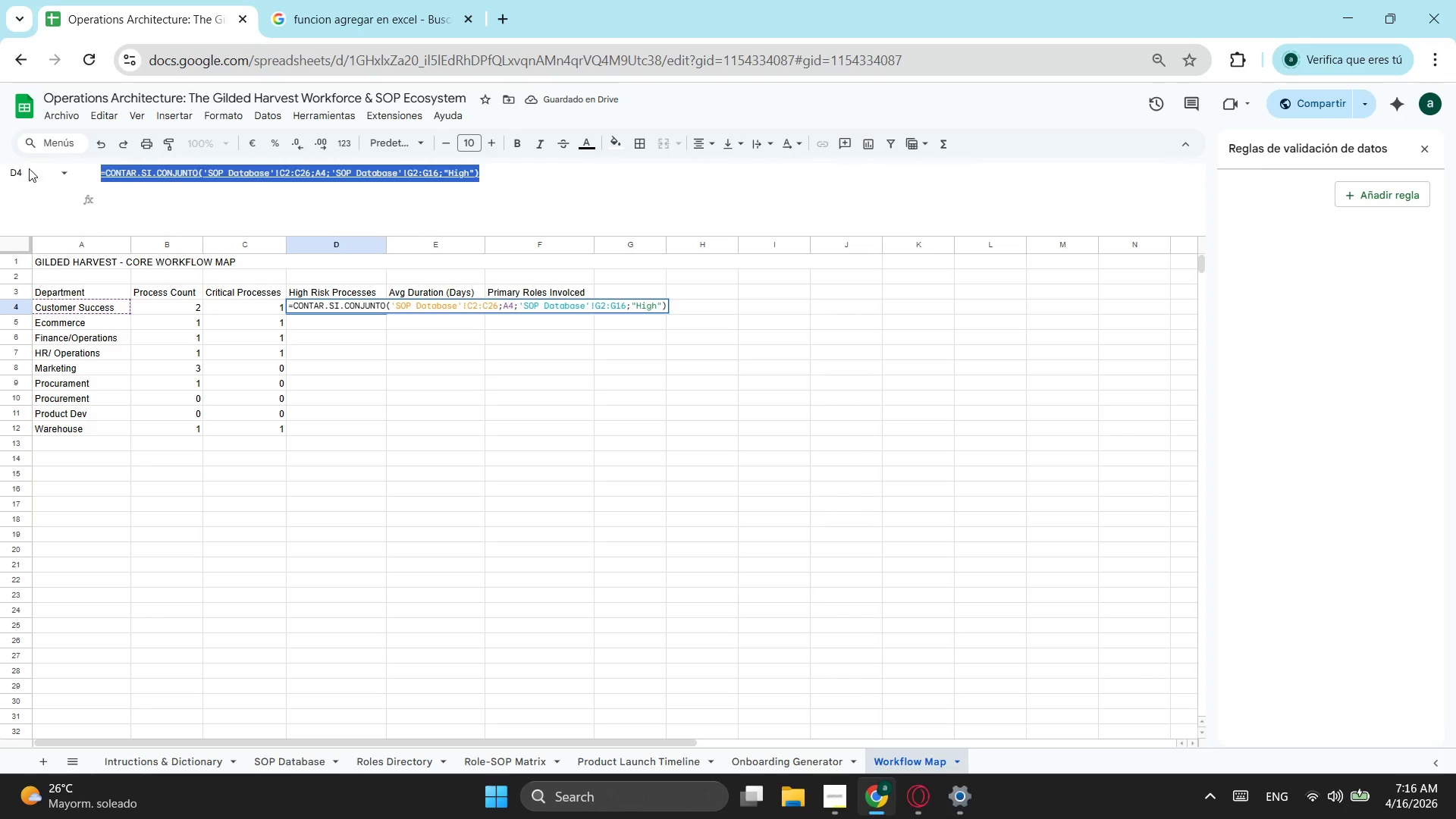 
key(Control+ControlLeft)
 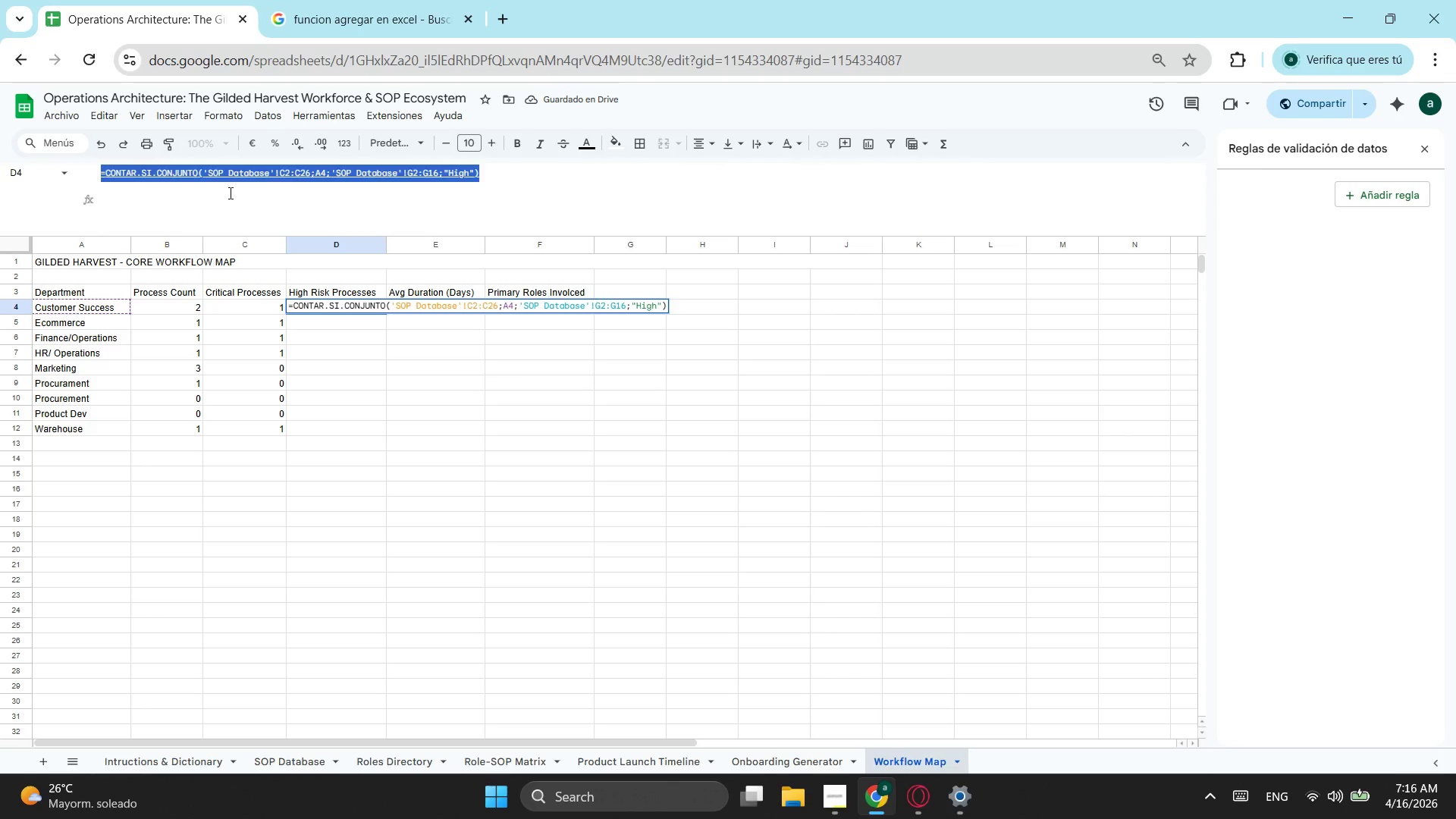 
key(Control+V)
 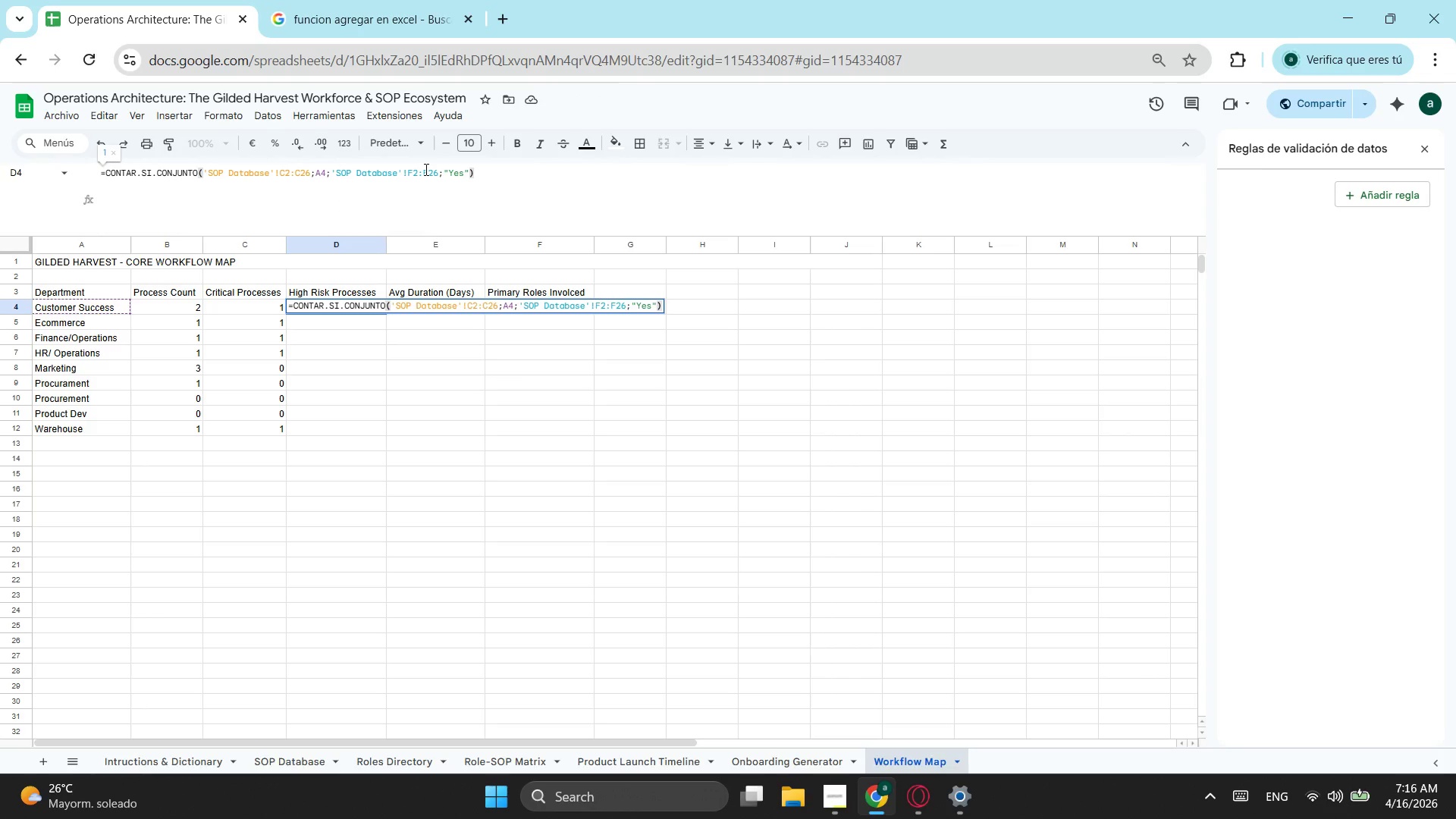 
left_click([419, 170])
 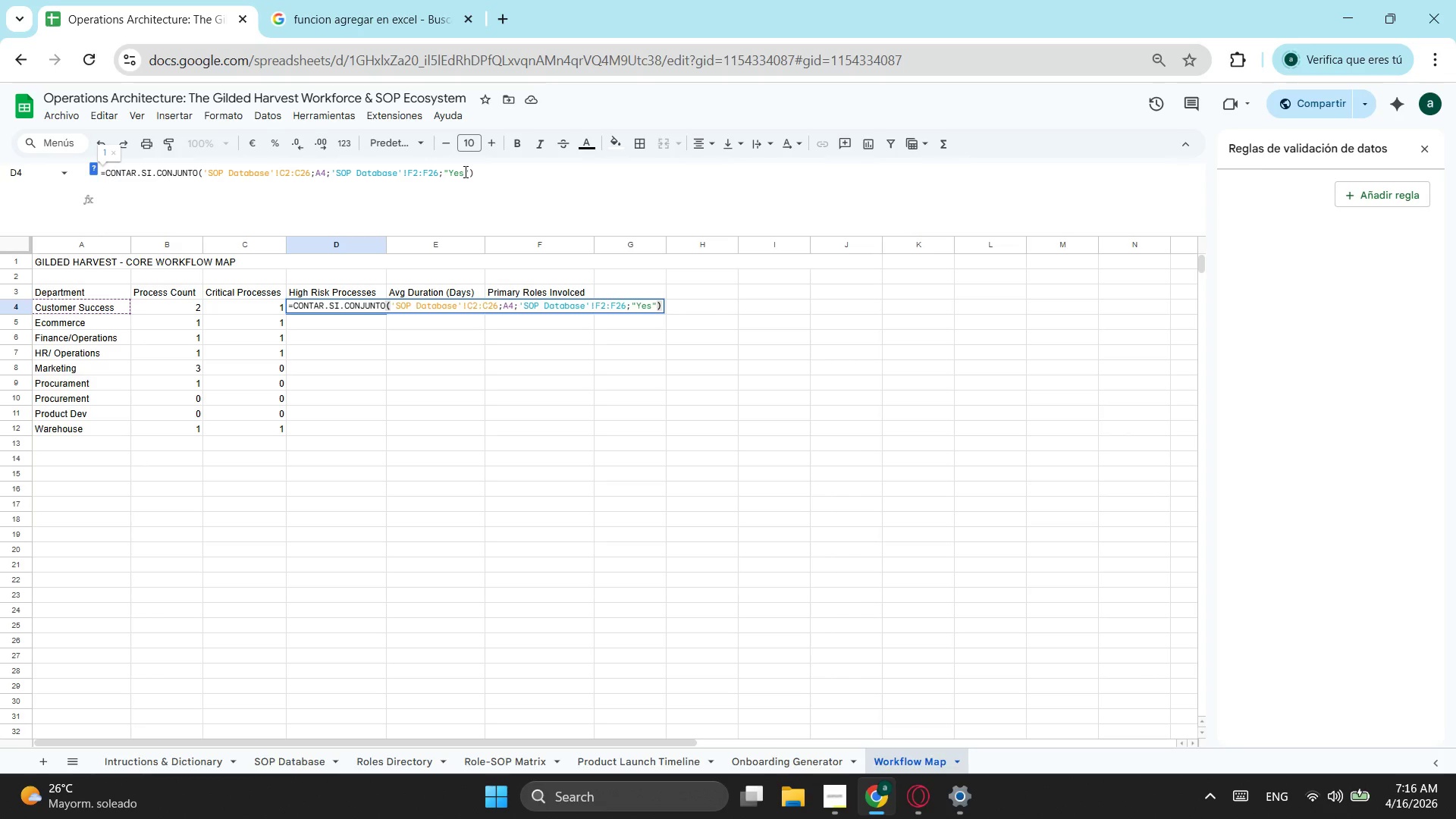 
left_click([405, 169])
 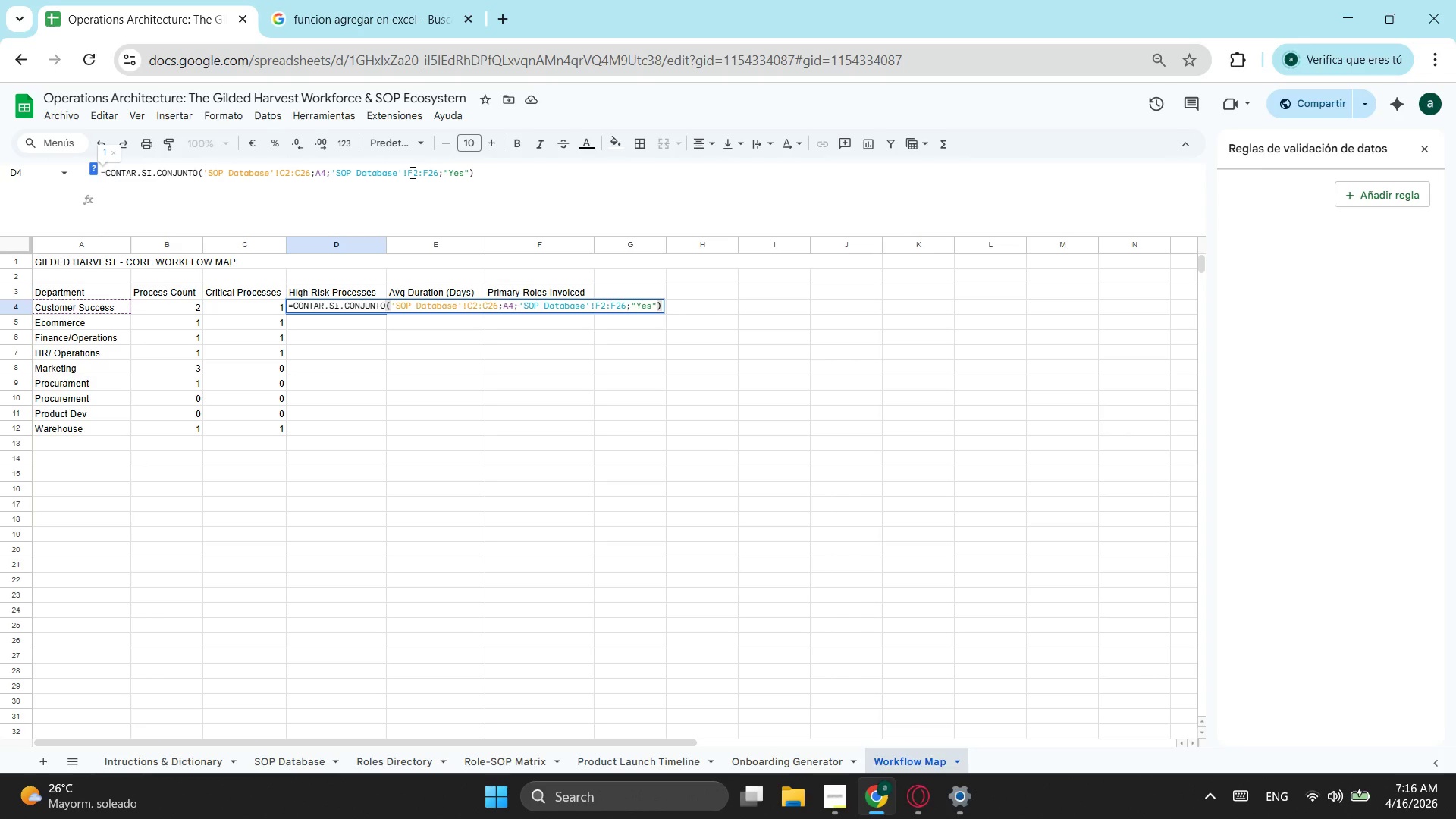 
left_click([416, 171])
 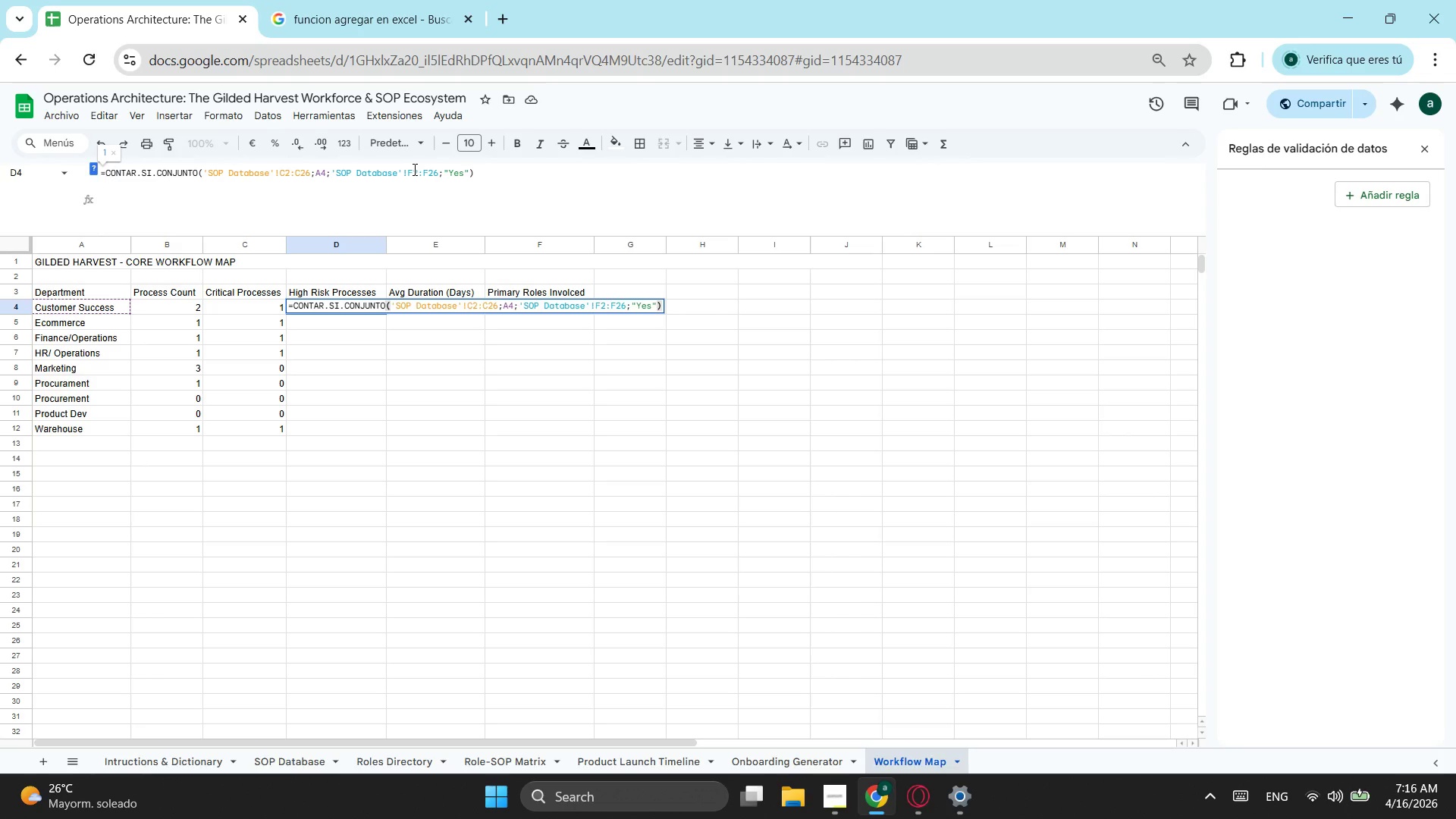 
left_click([412, 169])
 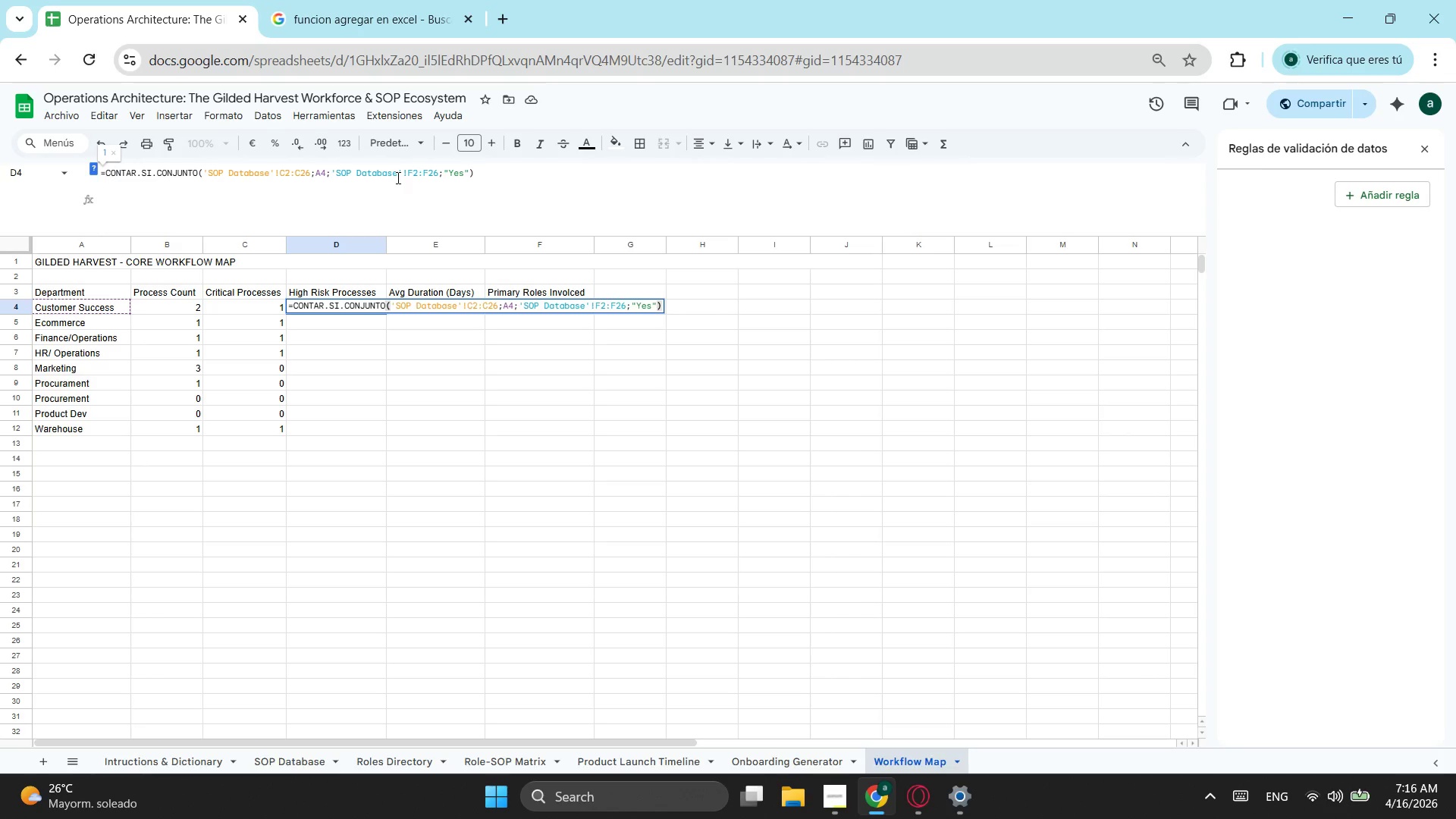 
key(Backspace)
 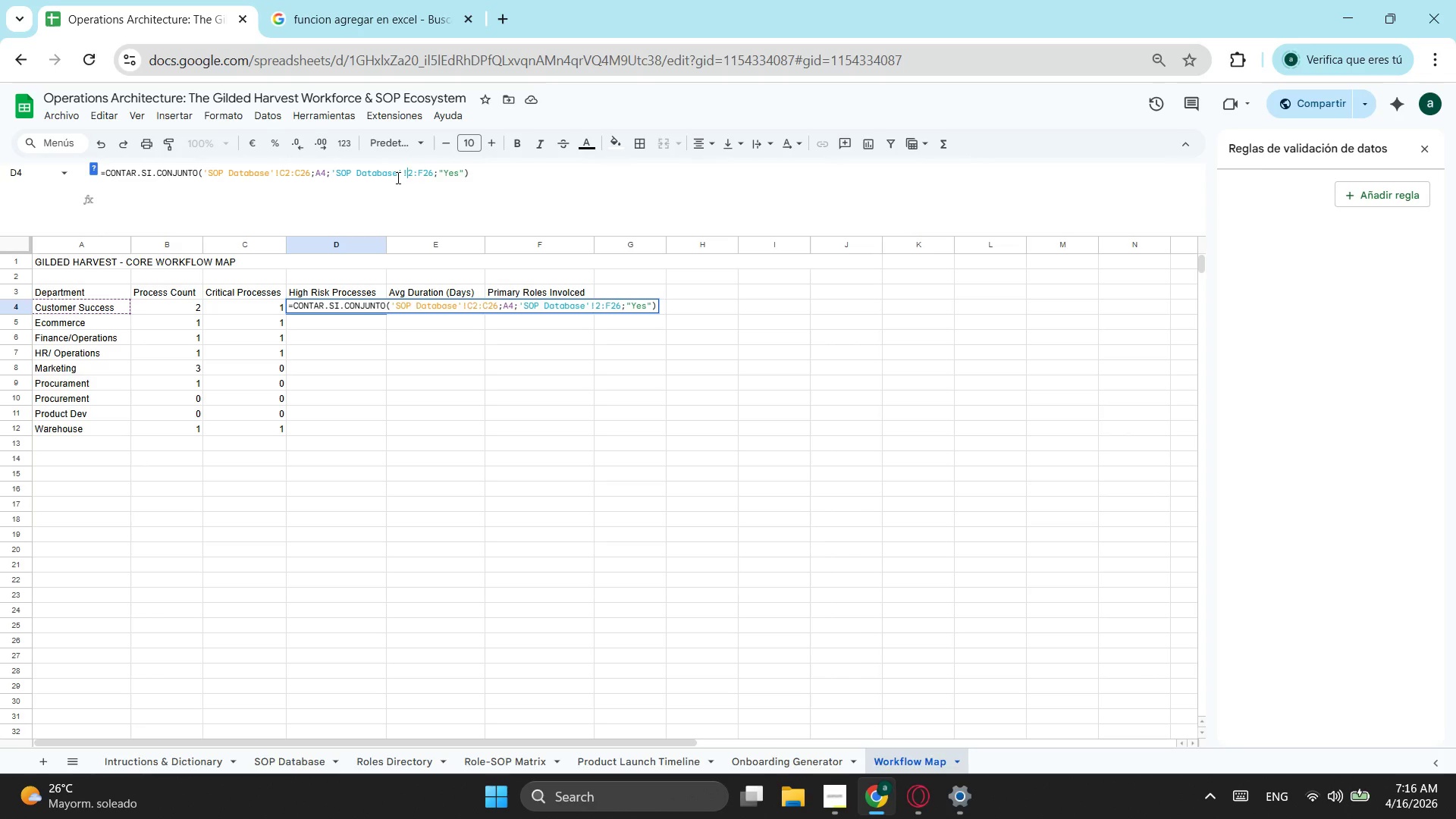 
key(G)
 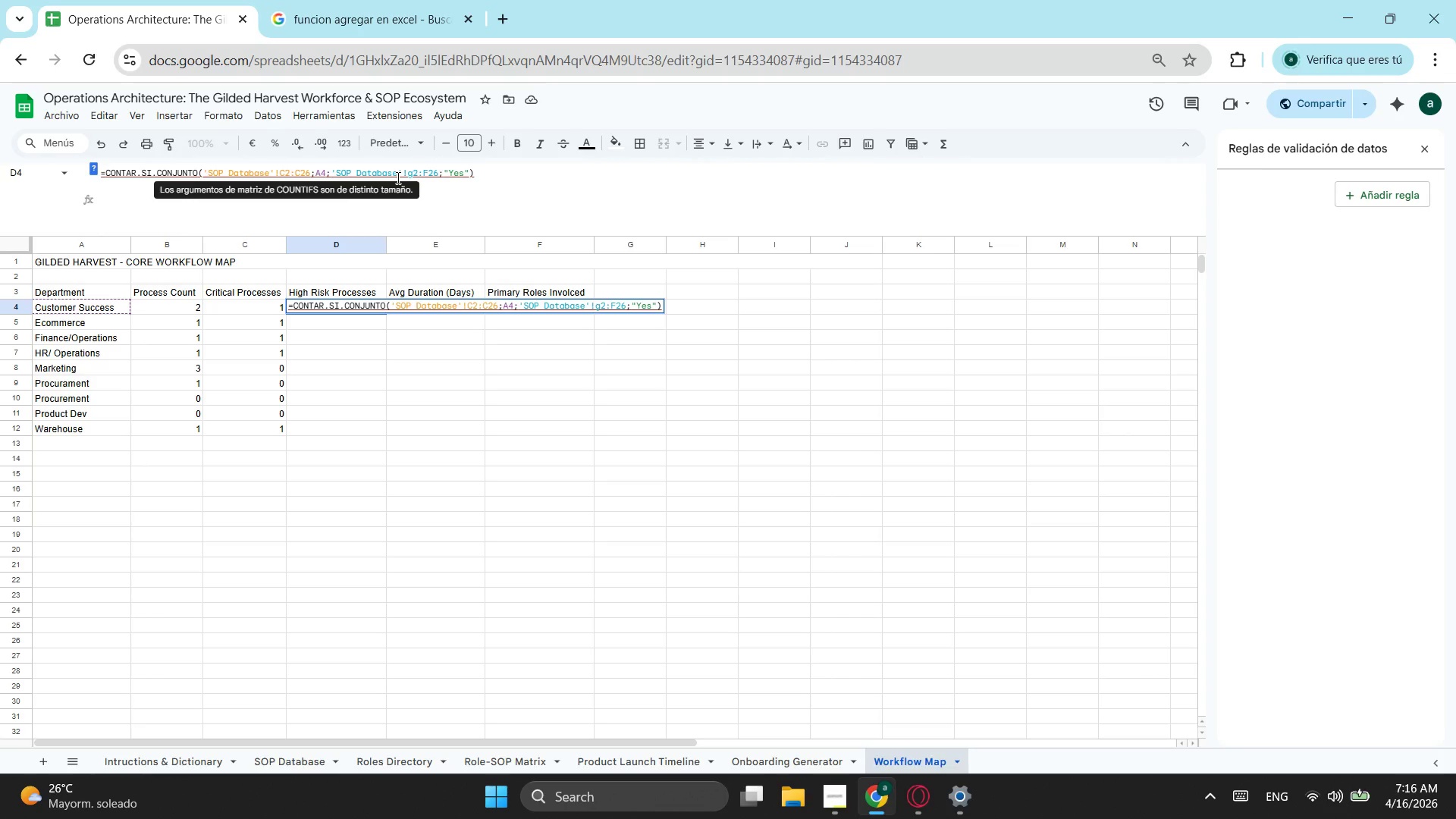 
key(ArrowRight)
 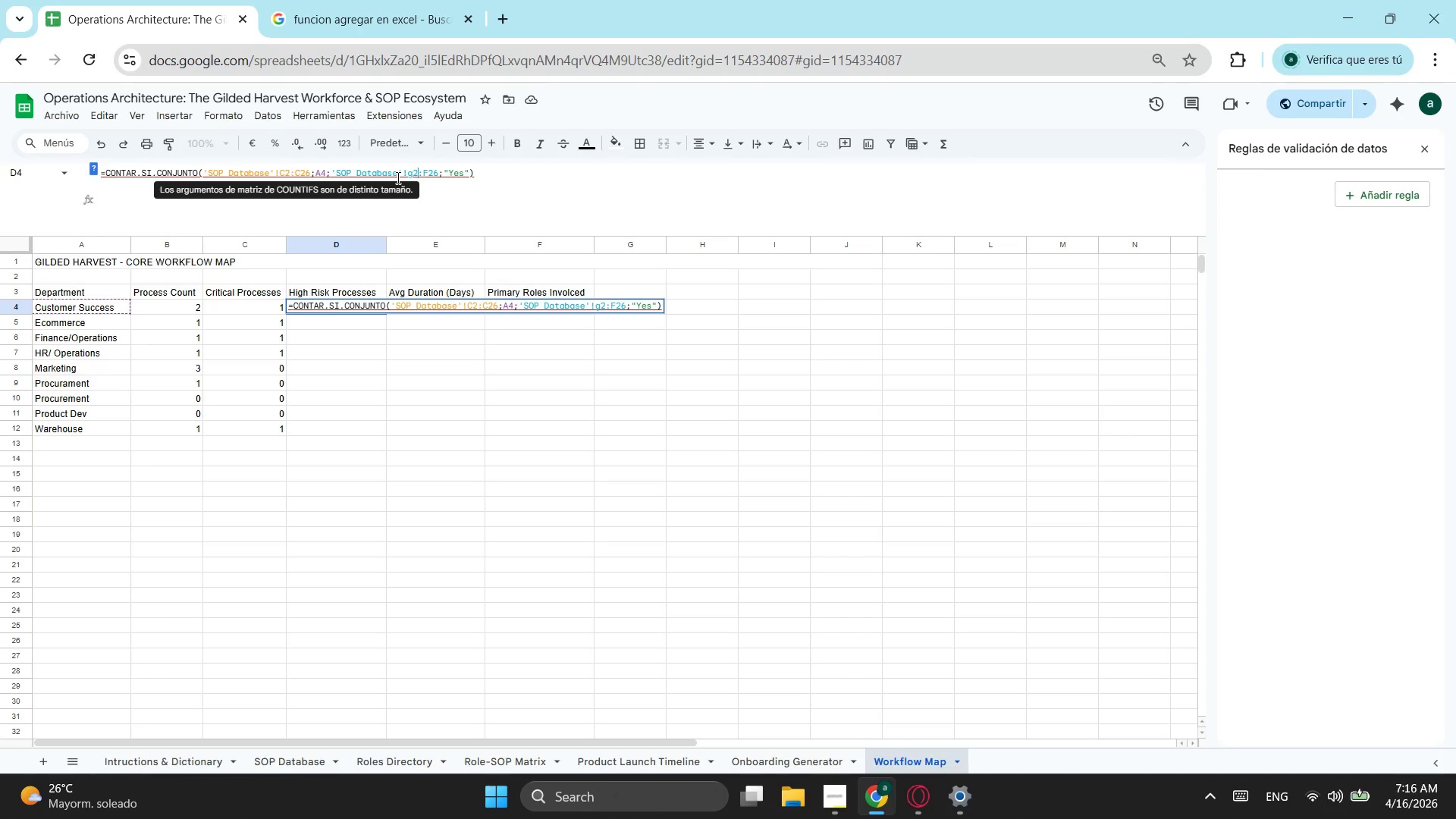 
key(ArrowRight)
 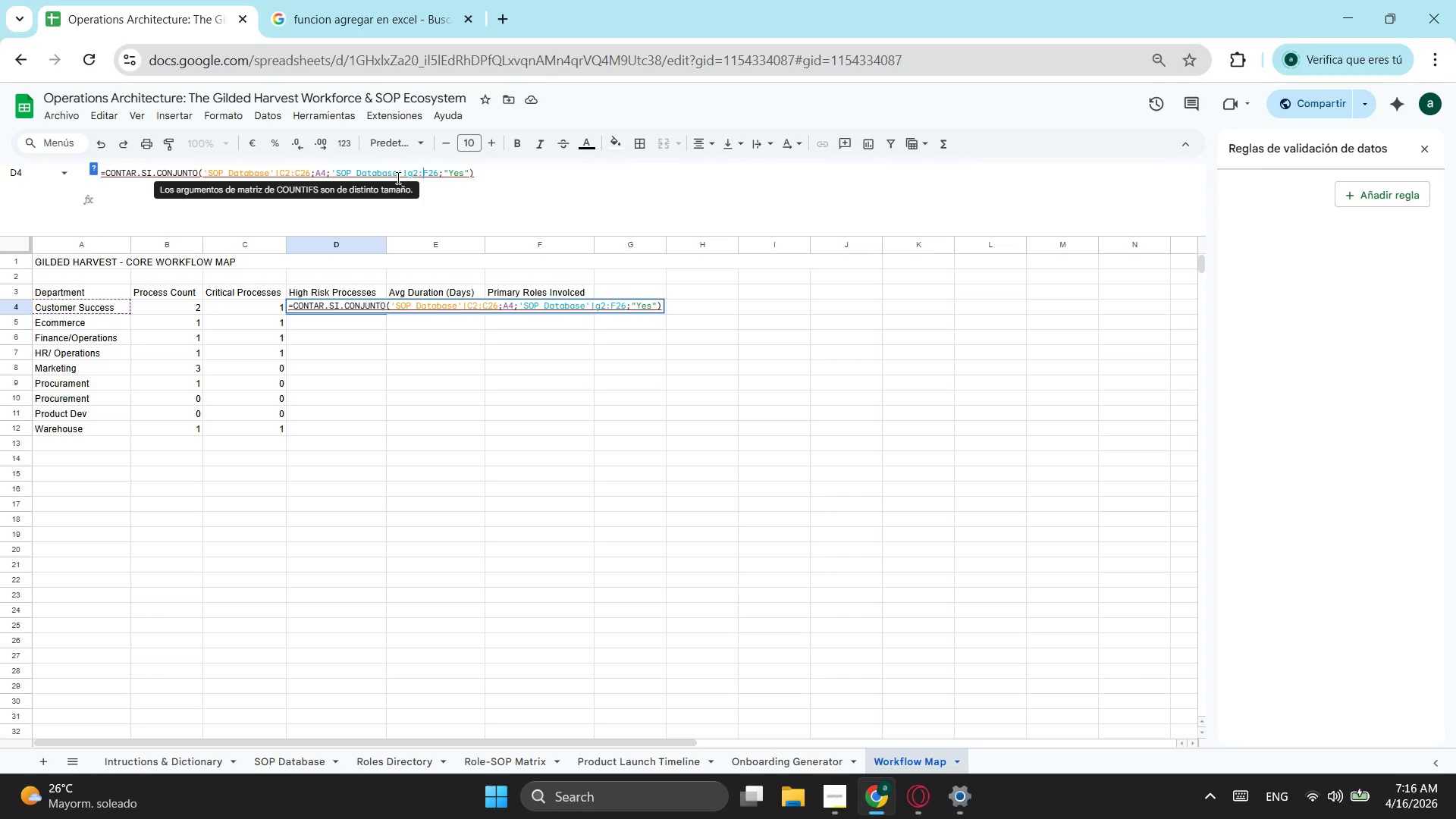 
key(ArrowRight)
 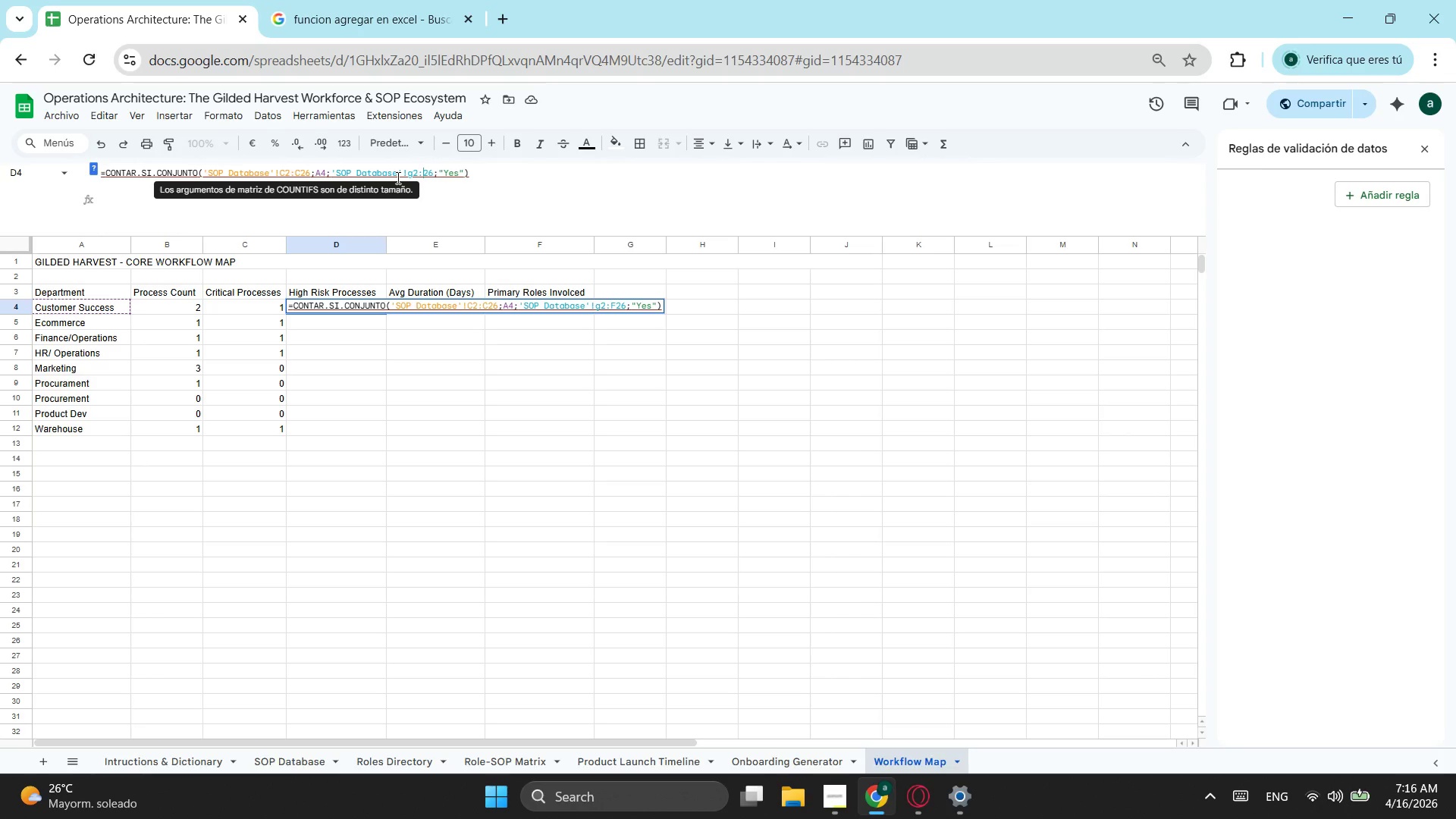 
key(Backspace)
 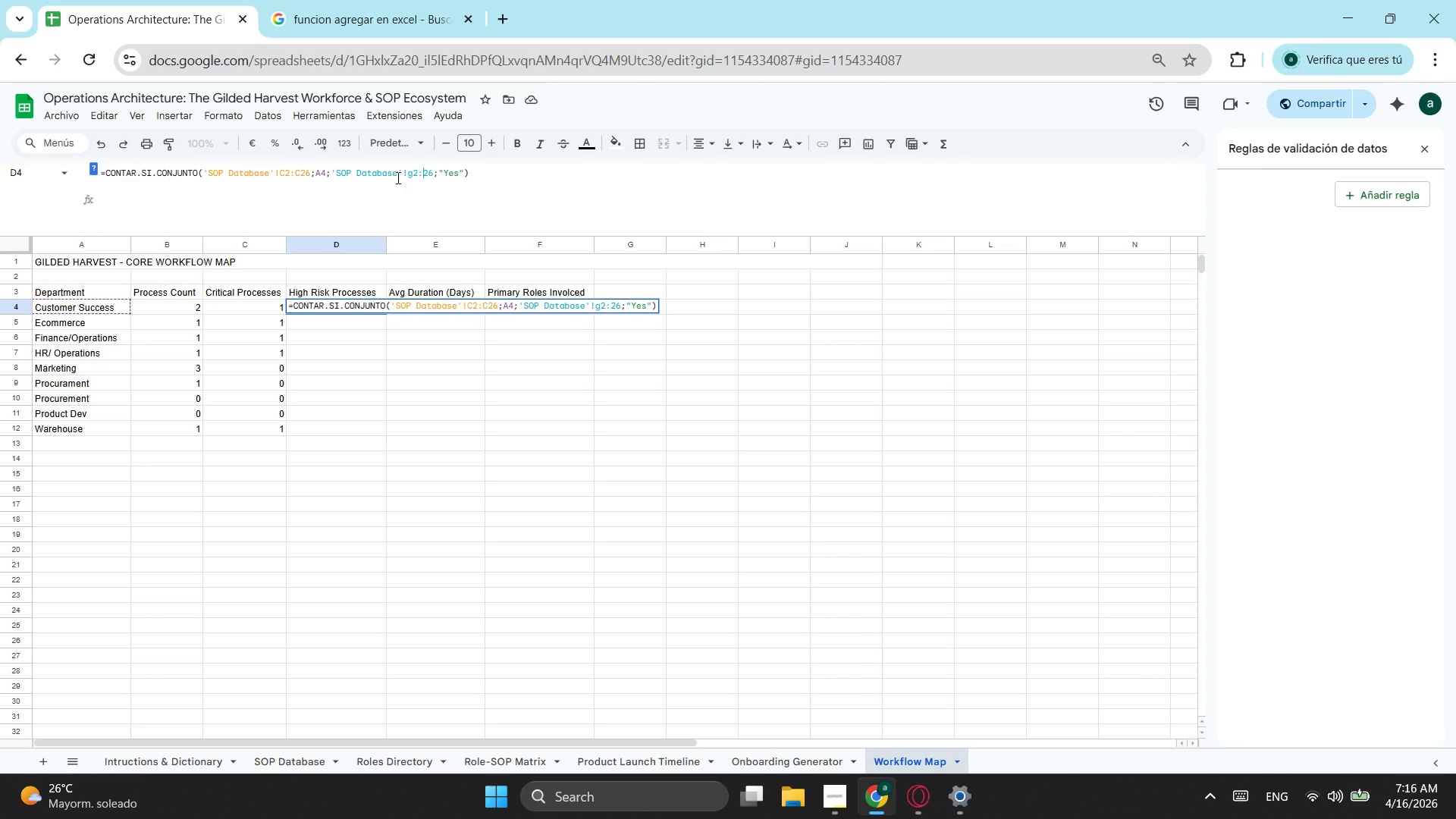 
key(G)
 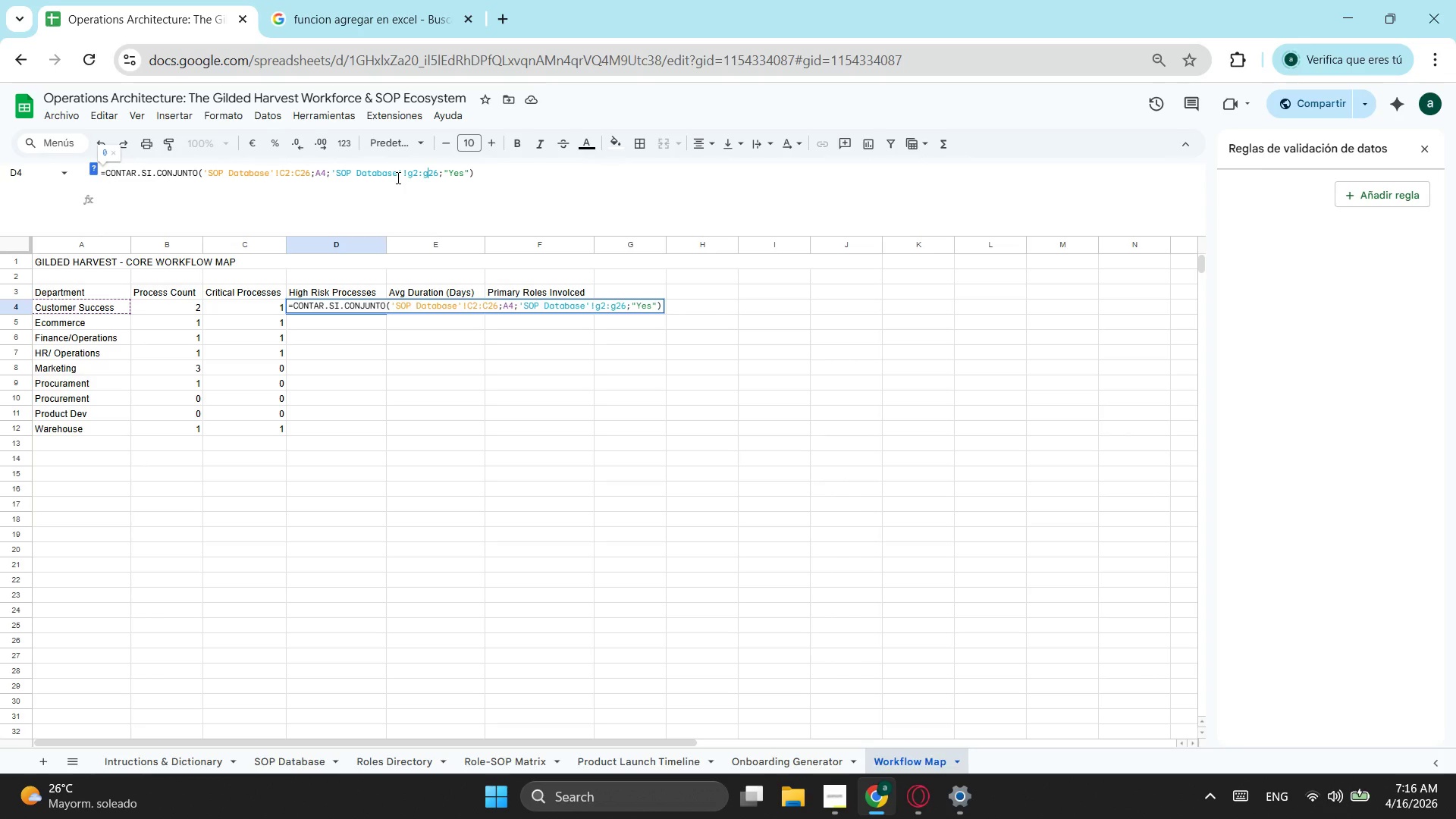 
key(ArrowRight)
 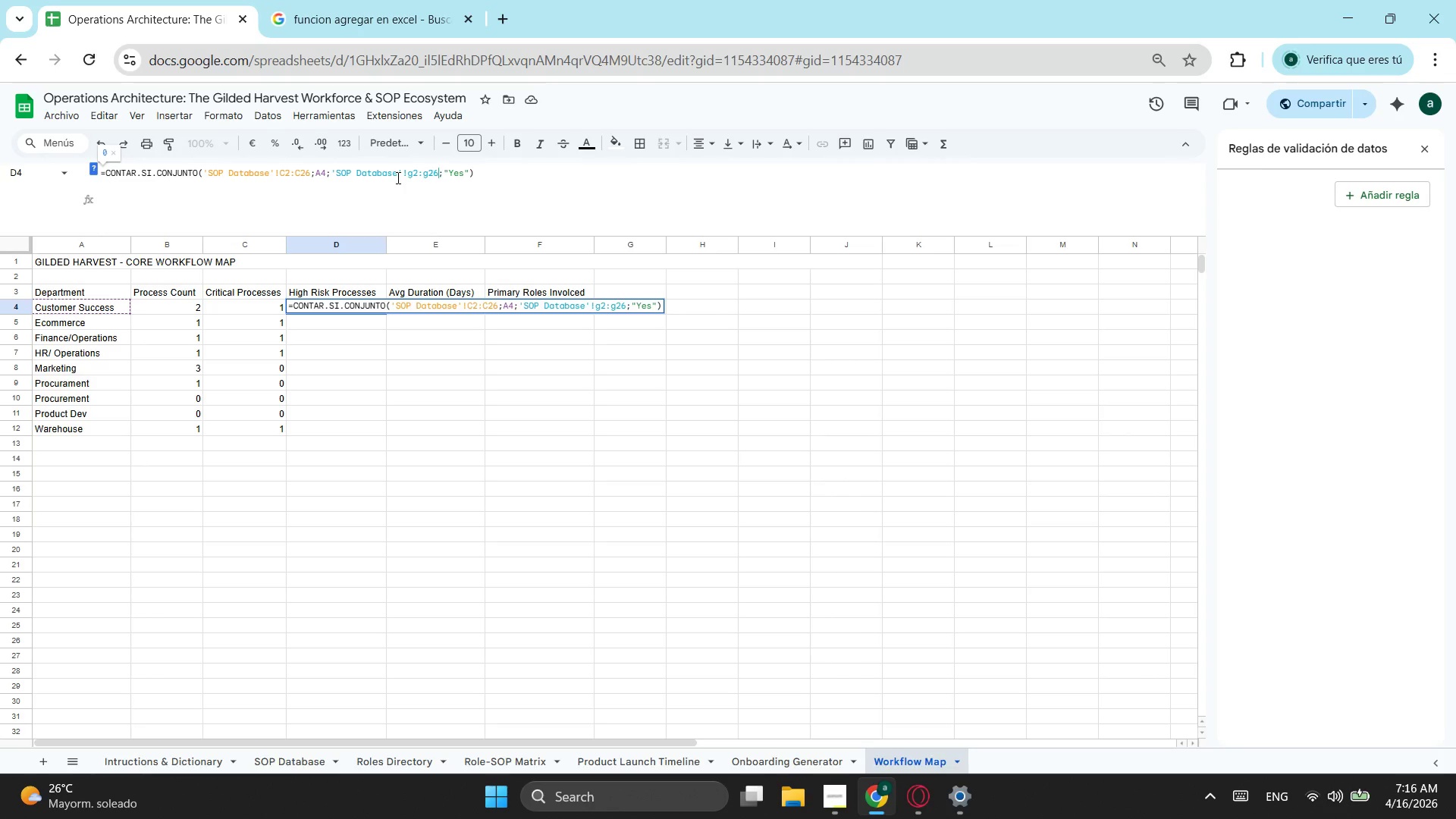 
key(ArrowRight)
 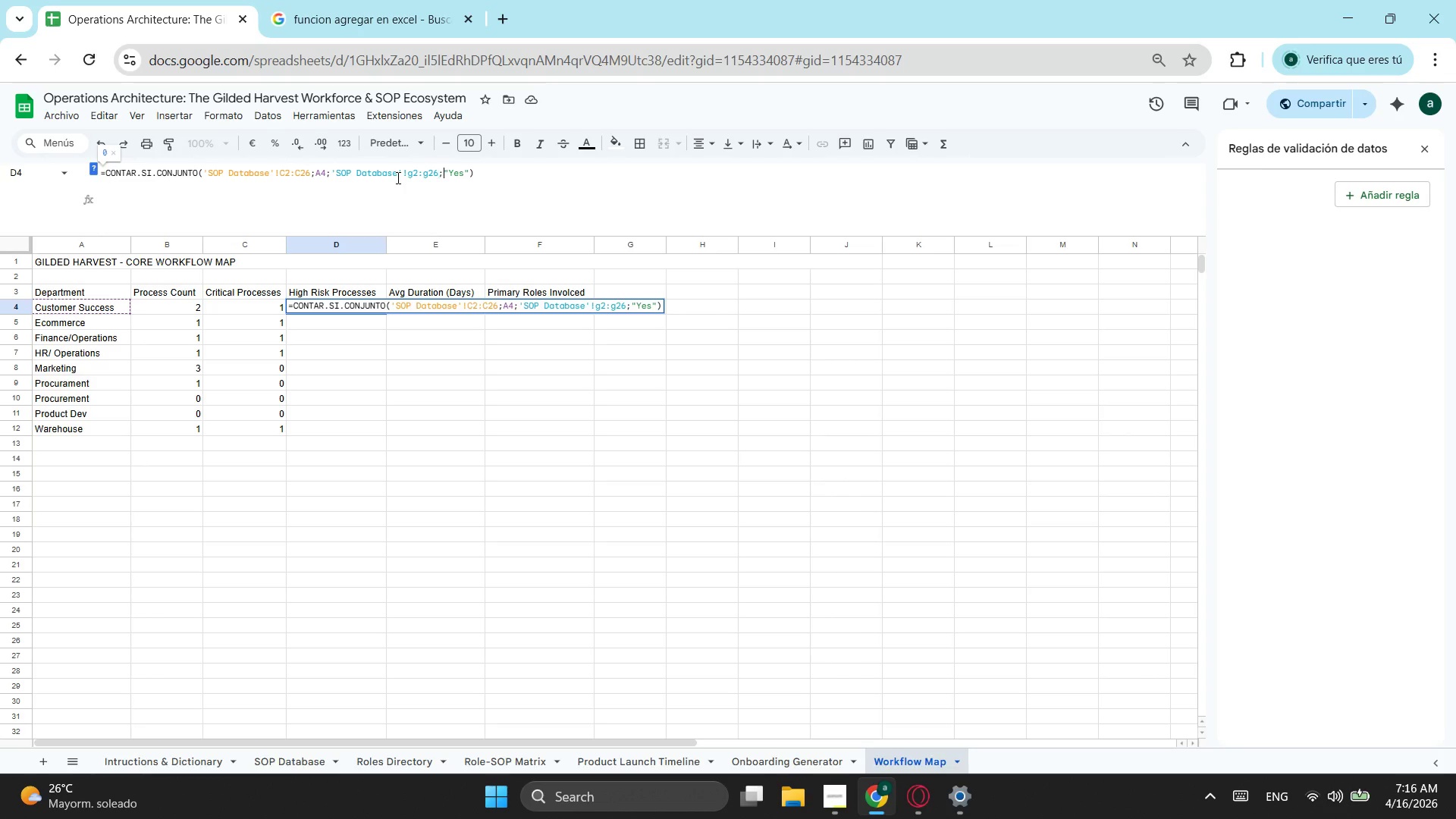 
key(ArrowRight)
 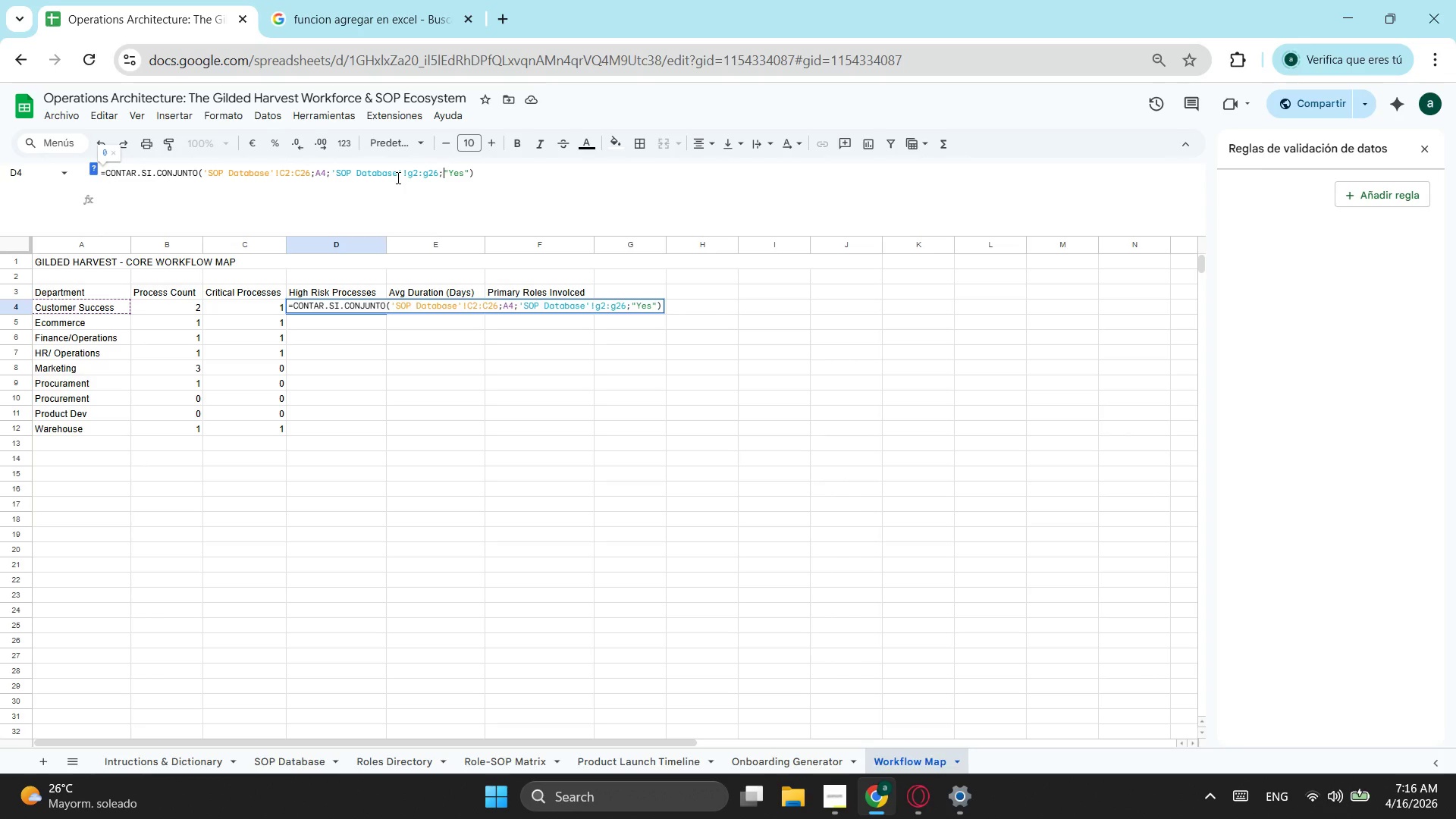 
key(ArrowRight)
 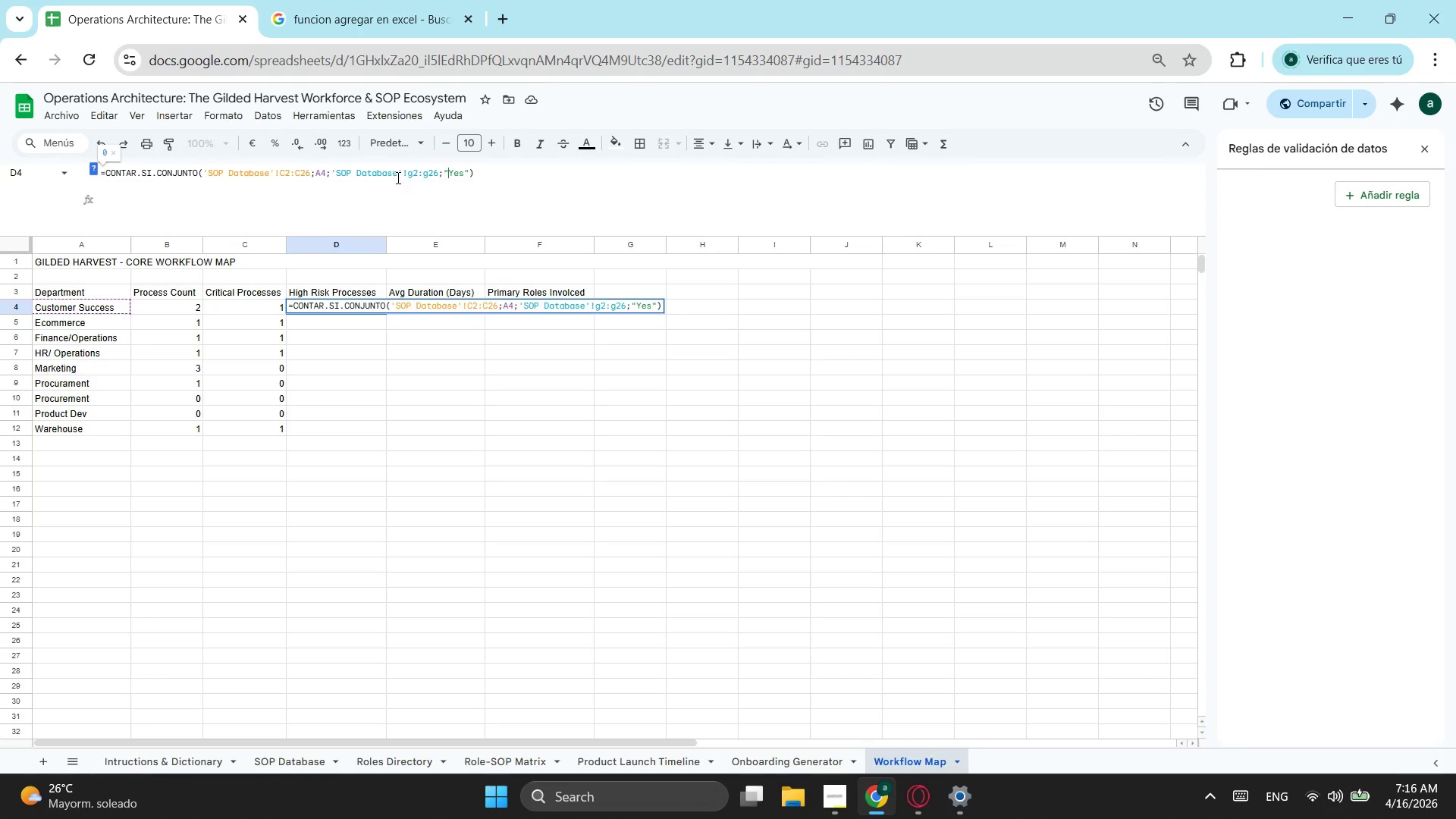 
key(ArrowRight)
 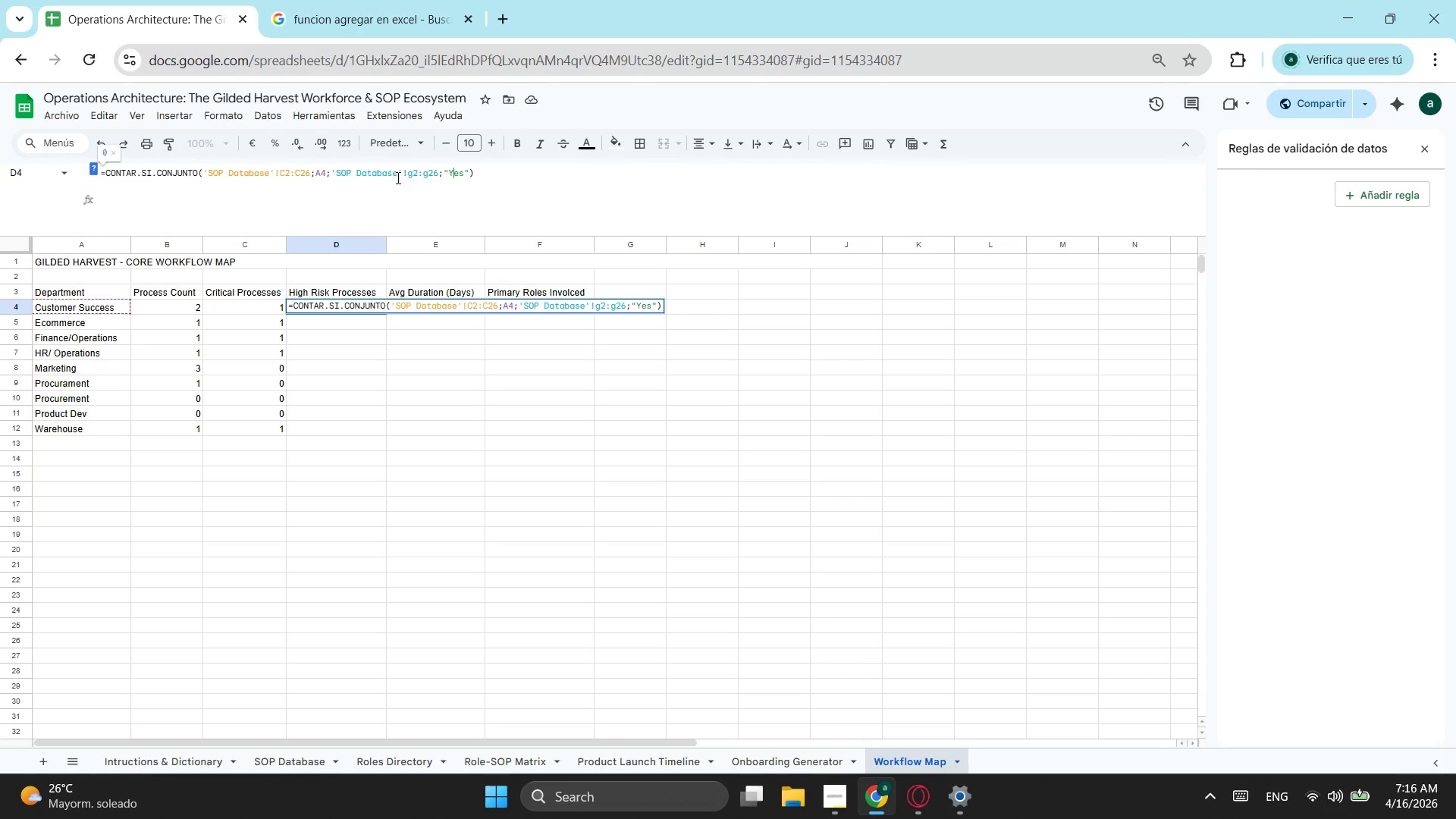 
key(ArrowRight)
 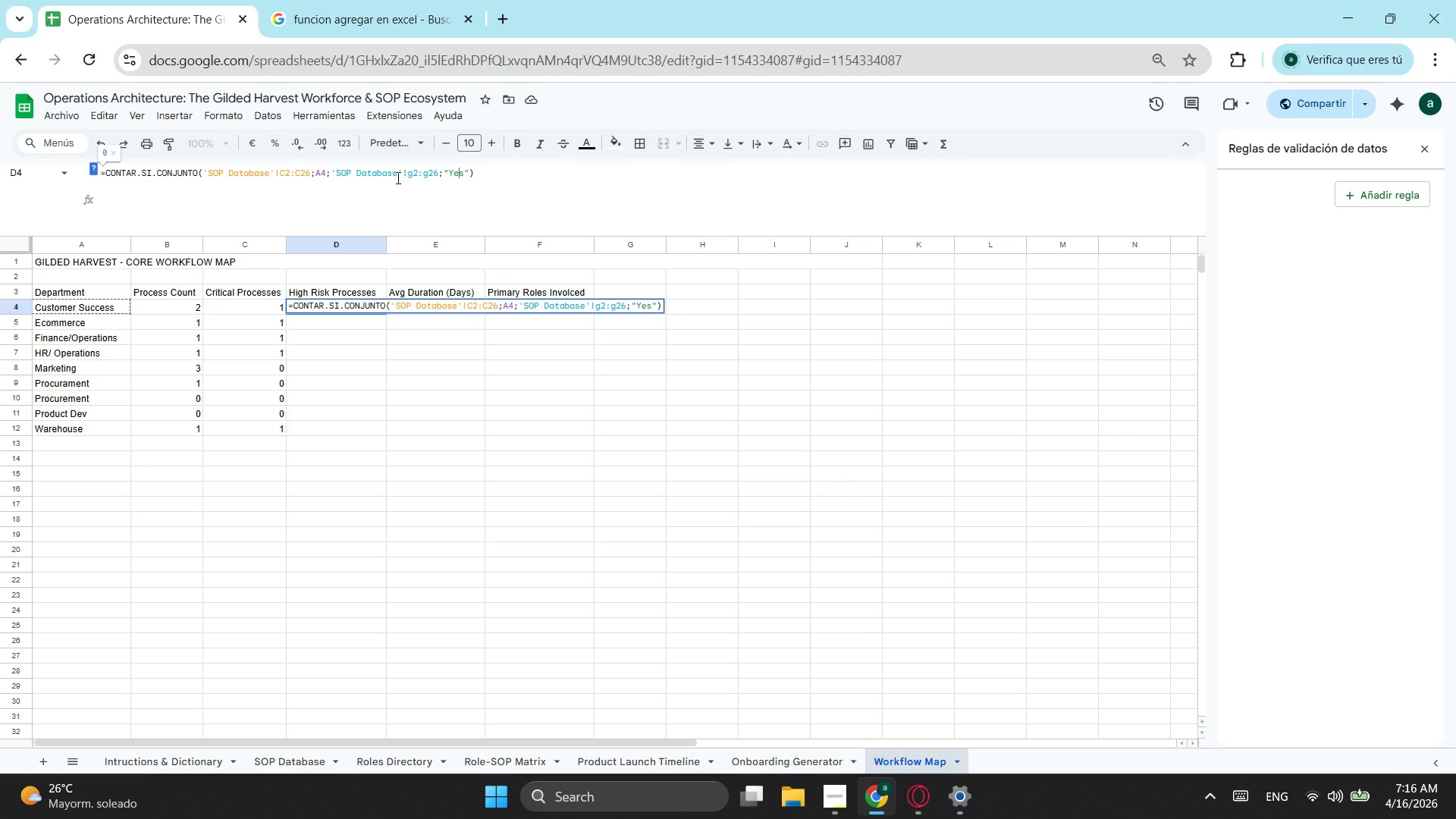 
key(ArrowRight)
 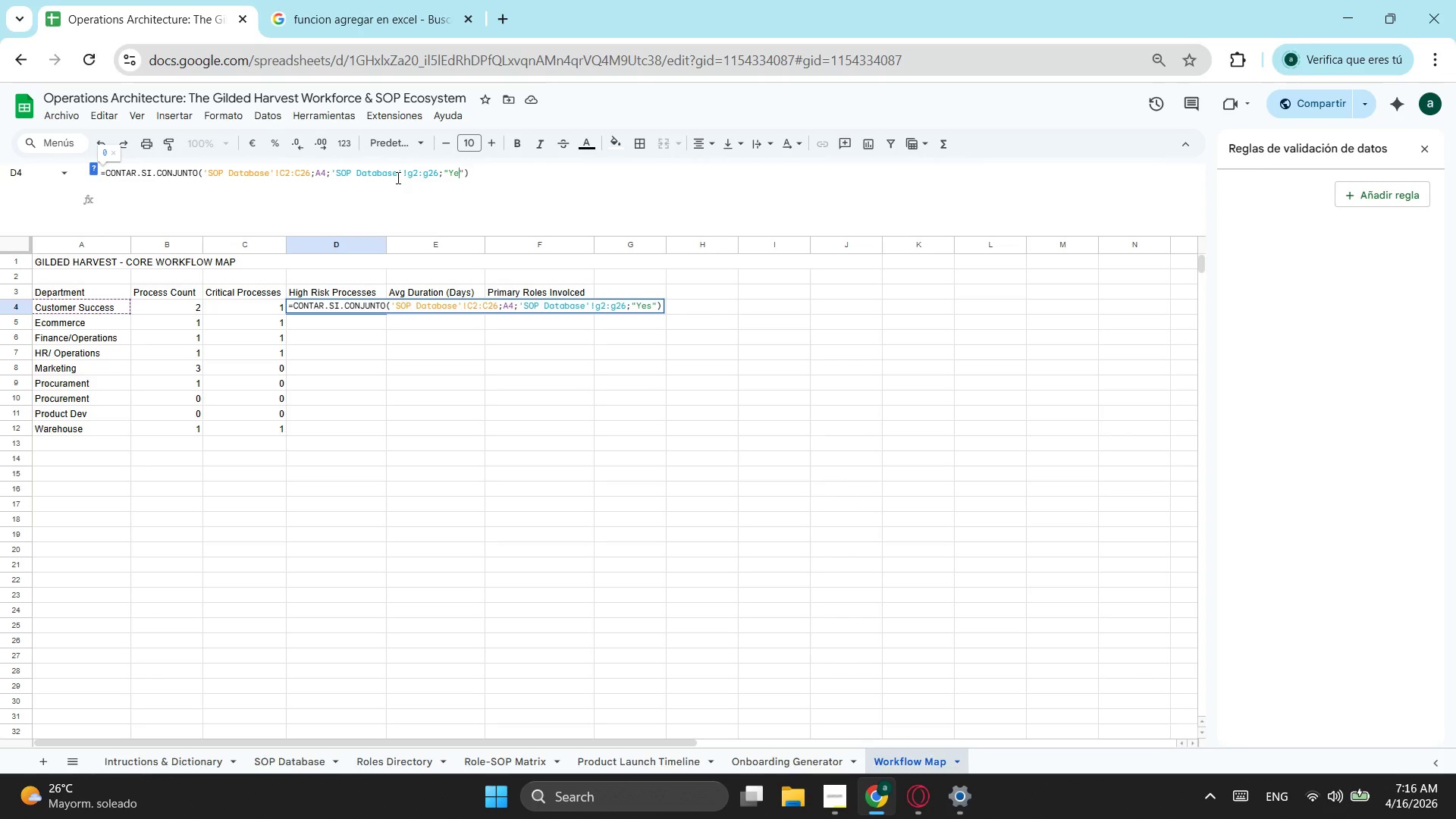 
key(Backspace)
key(Backspace)
key(Backspace)
type(h)
key(Backspace)
type(High)
 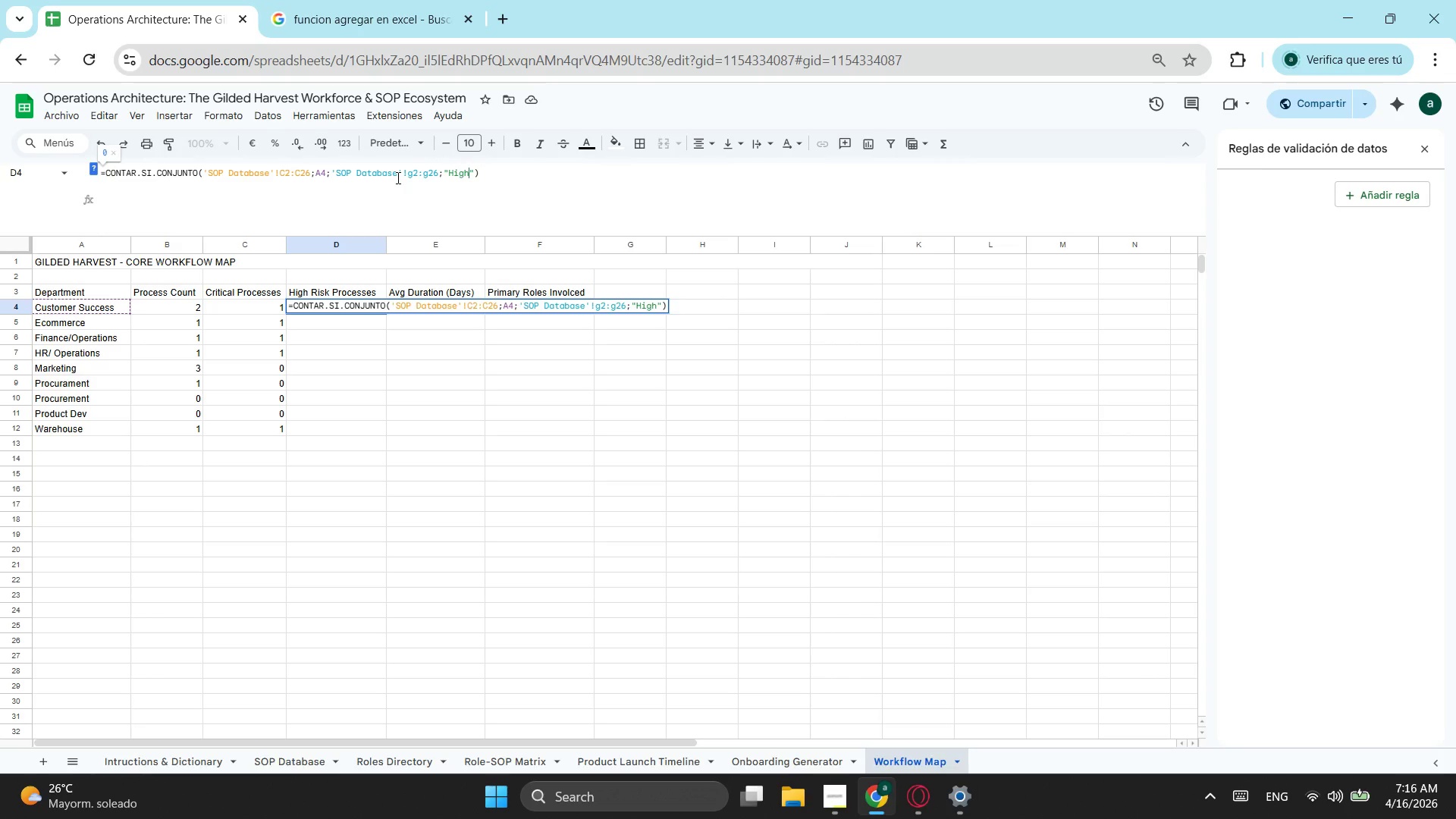 
key(Enter)
 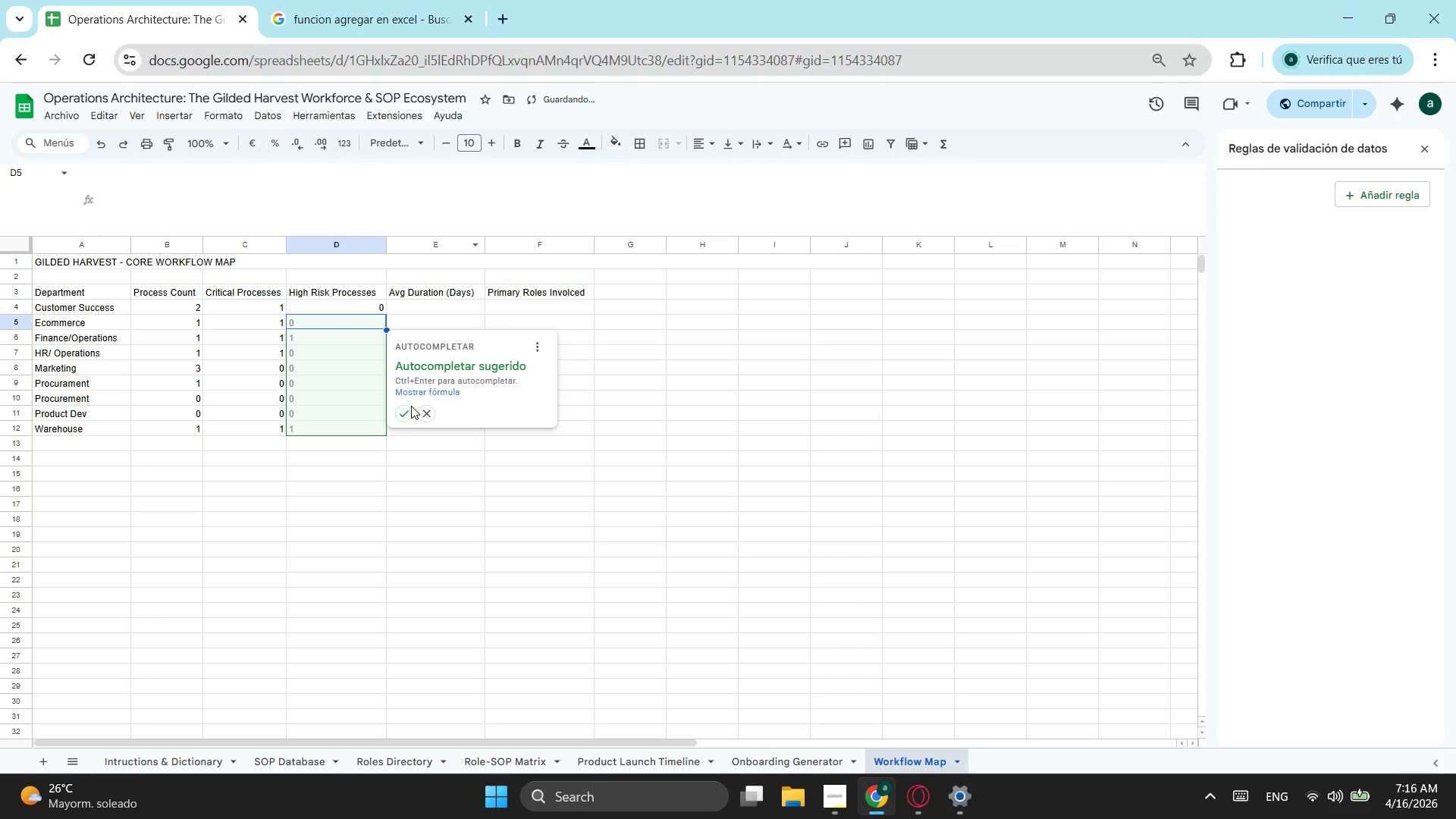 
left_click([402, 410])
 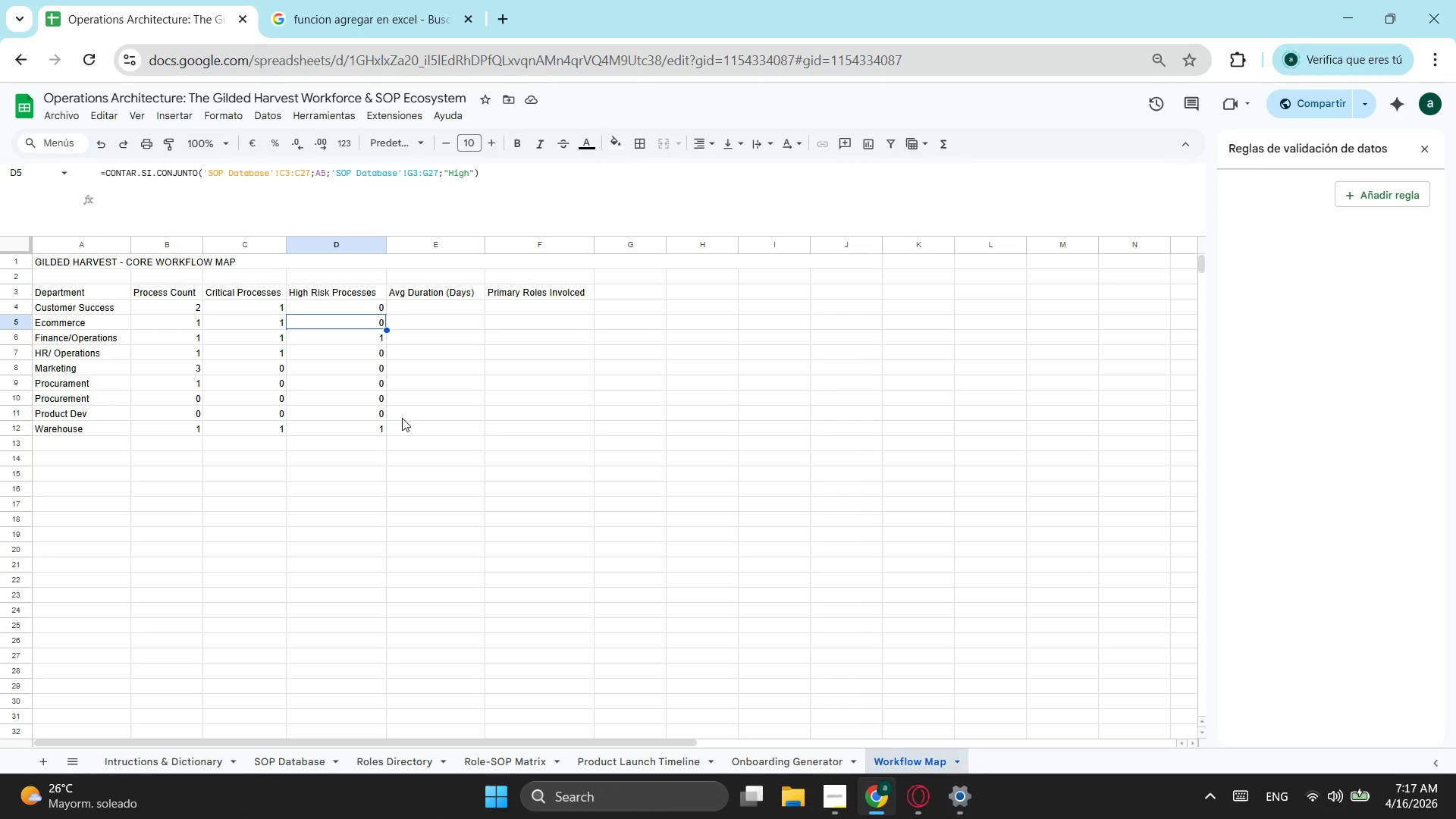 
wait(13.78)
 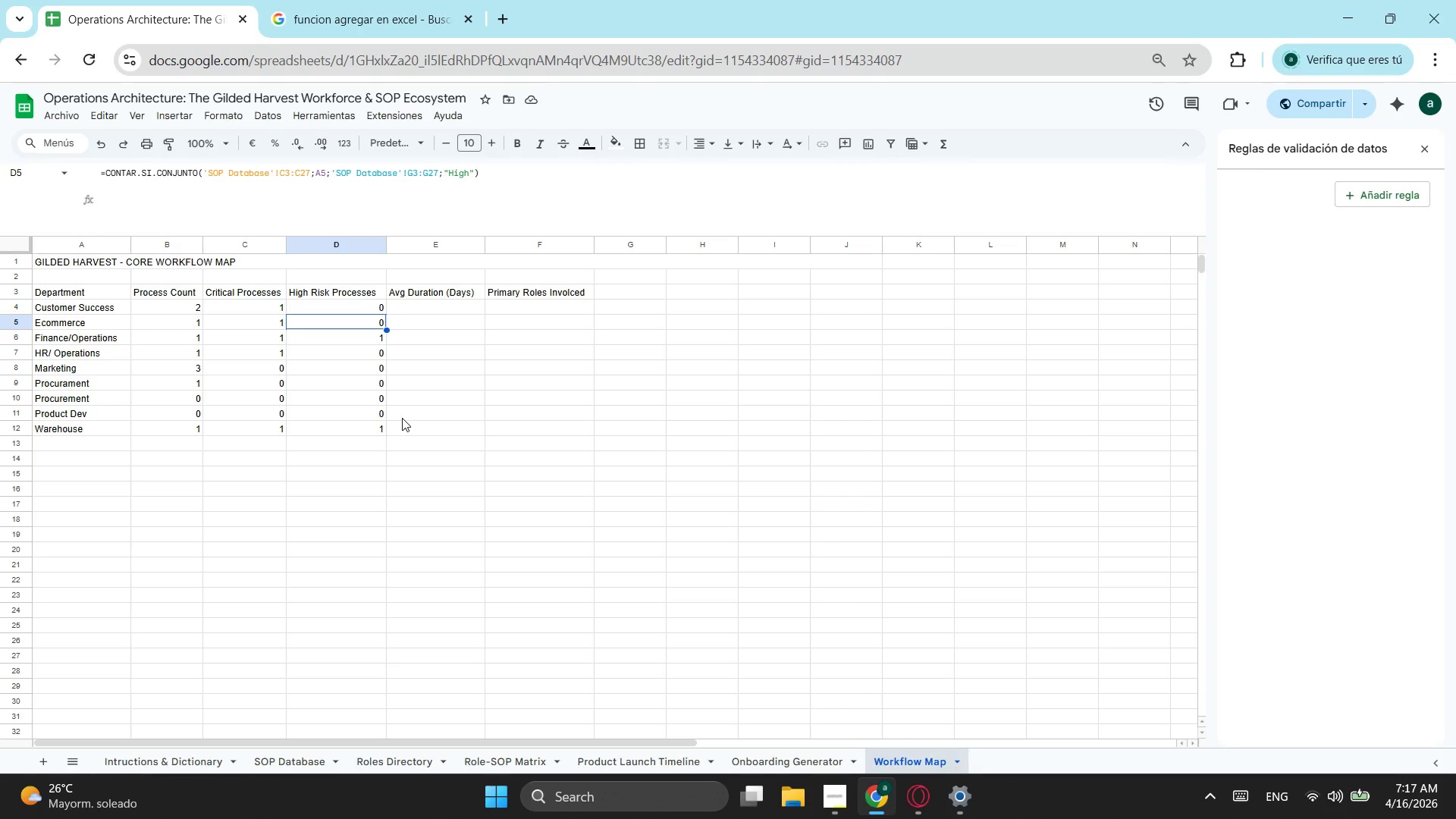 
left_click_drag(start_coordinate=[430, 293], to_coordinate=[430, 300])
 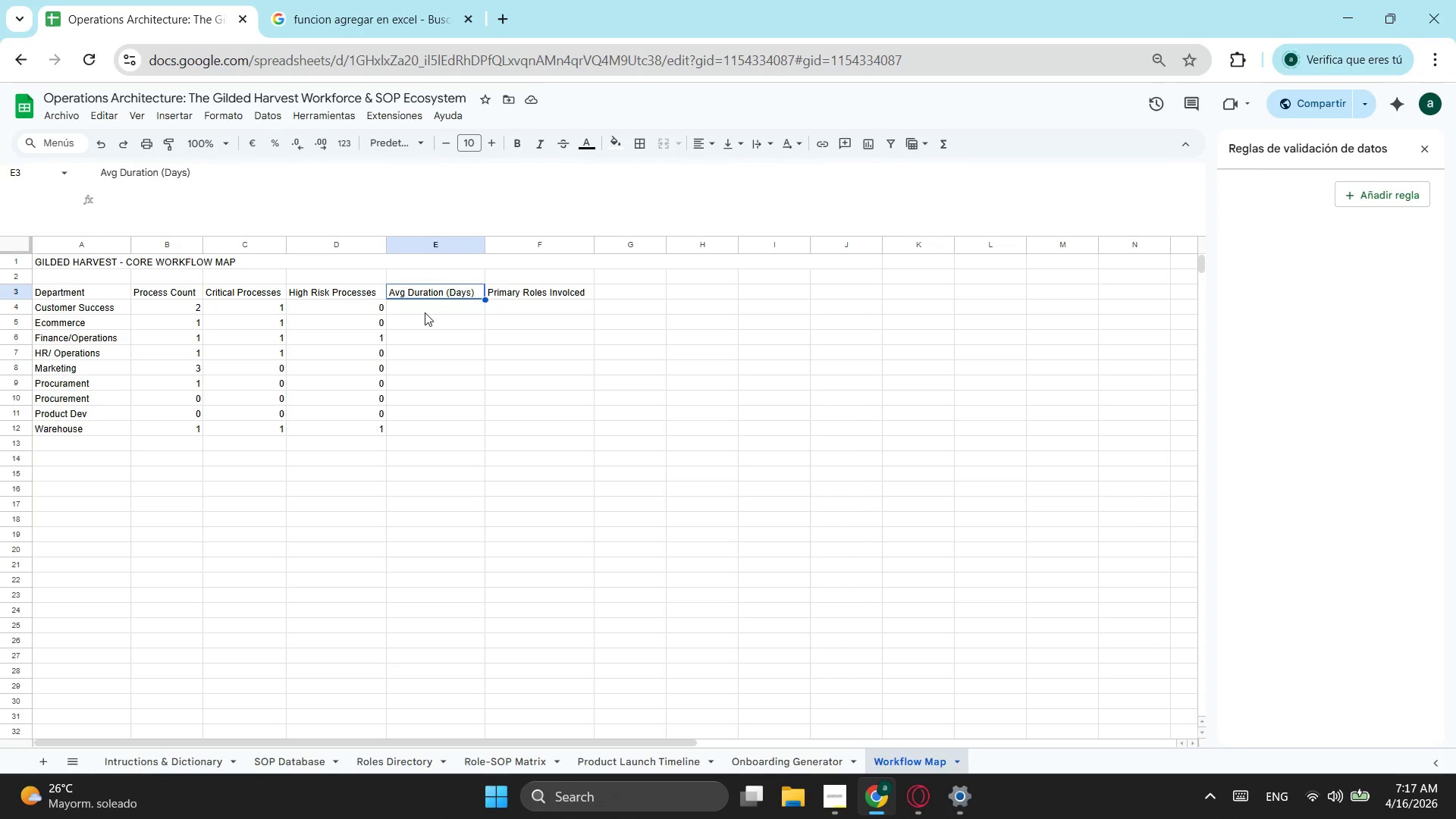 
double_click([425, 312])
 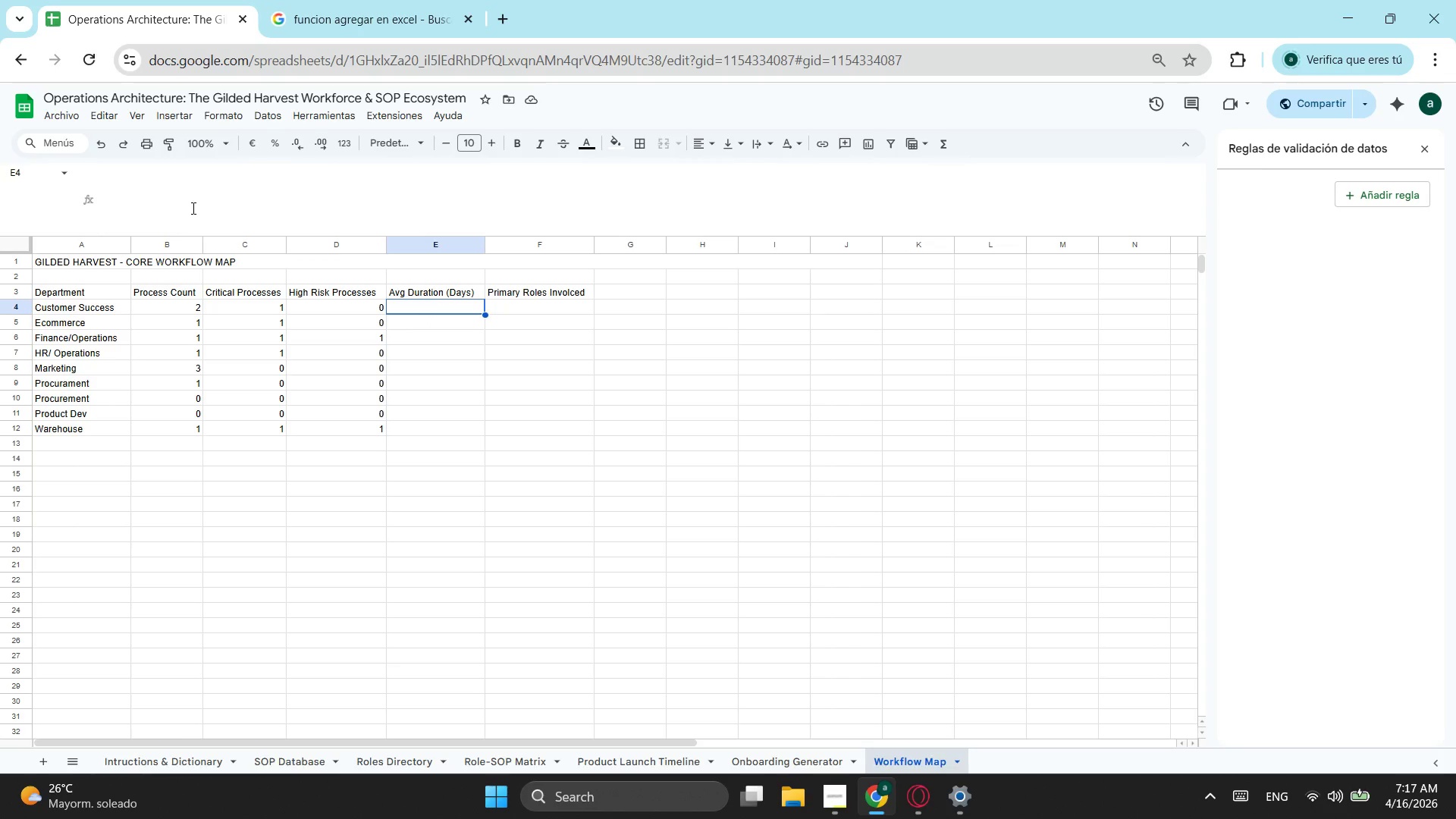 
left_click([187, 192])
 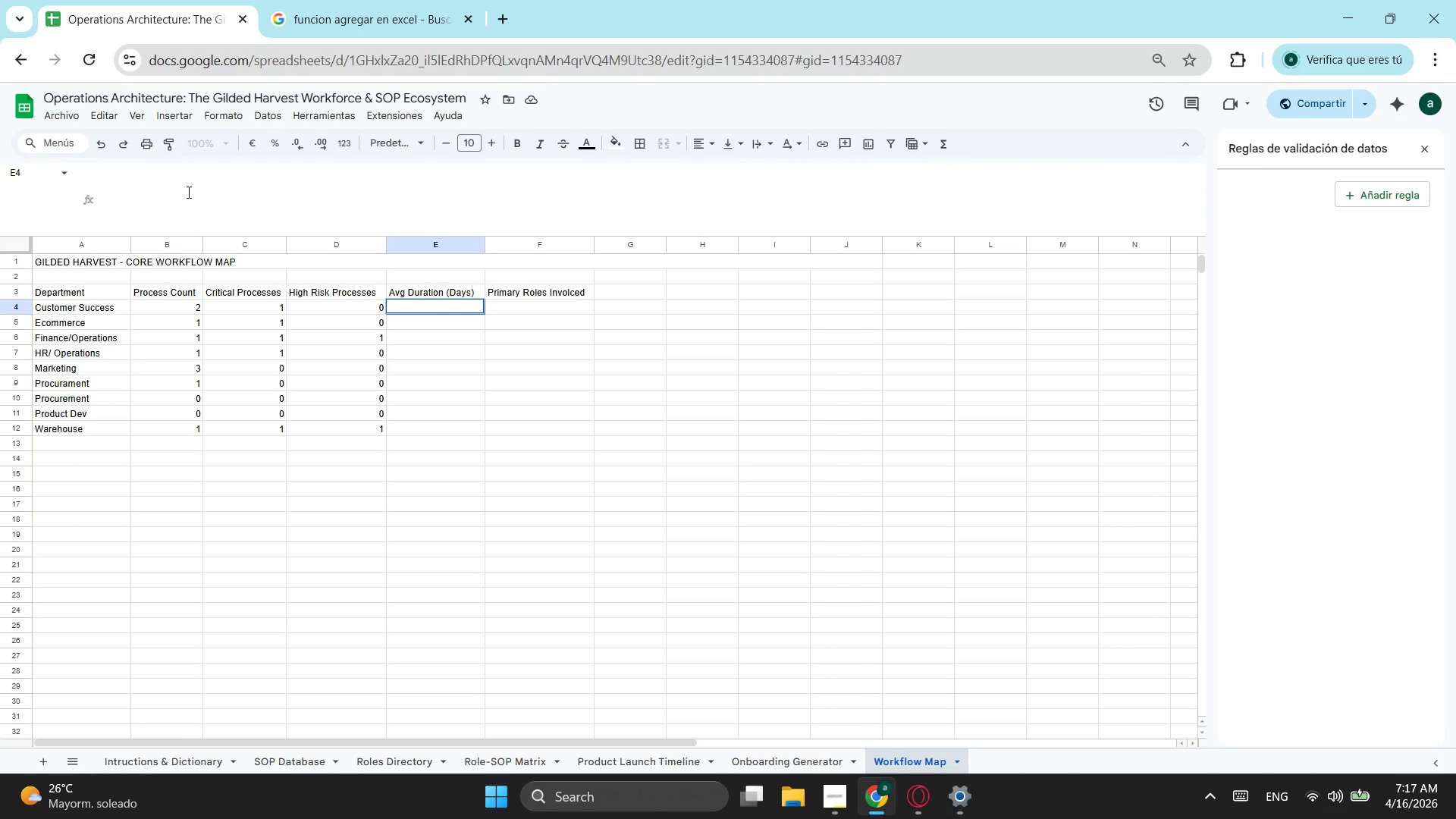 
key(Backspace)
key(Backspace)
type(P)
key(Backspace)
key(Backspace)
type(=pro,)
key(Backspace)
type(me)
 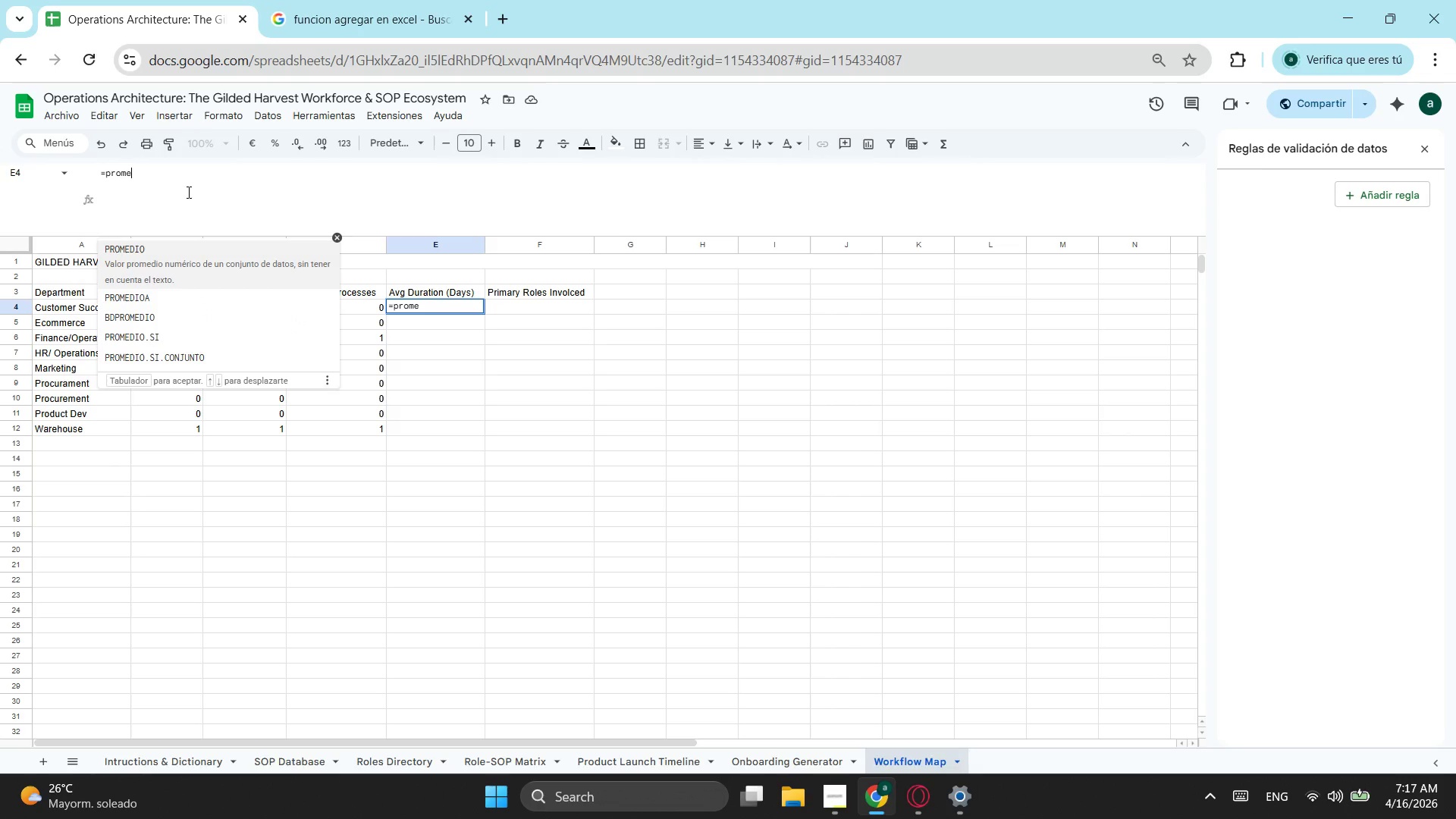 
key(ArrowDown)
 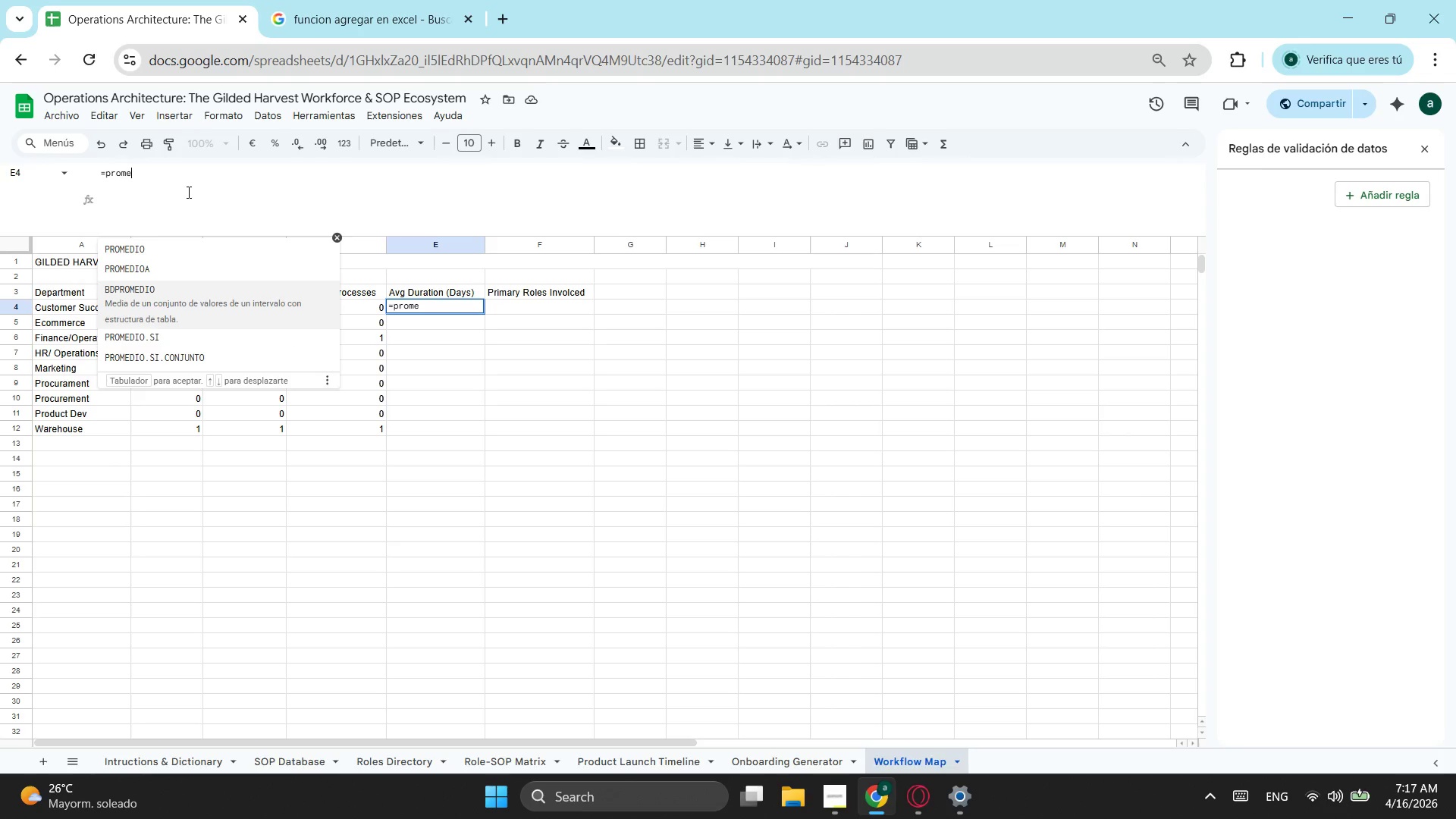 
key(ArrowDown)
 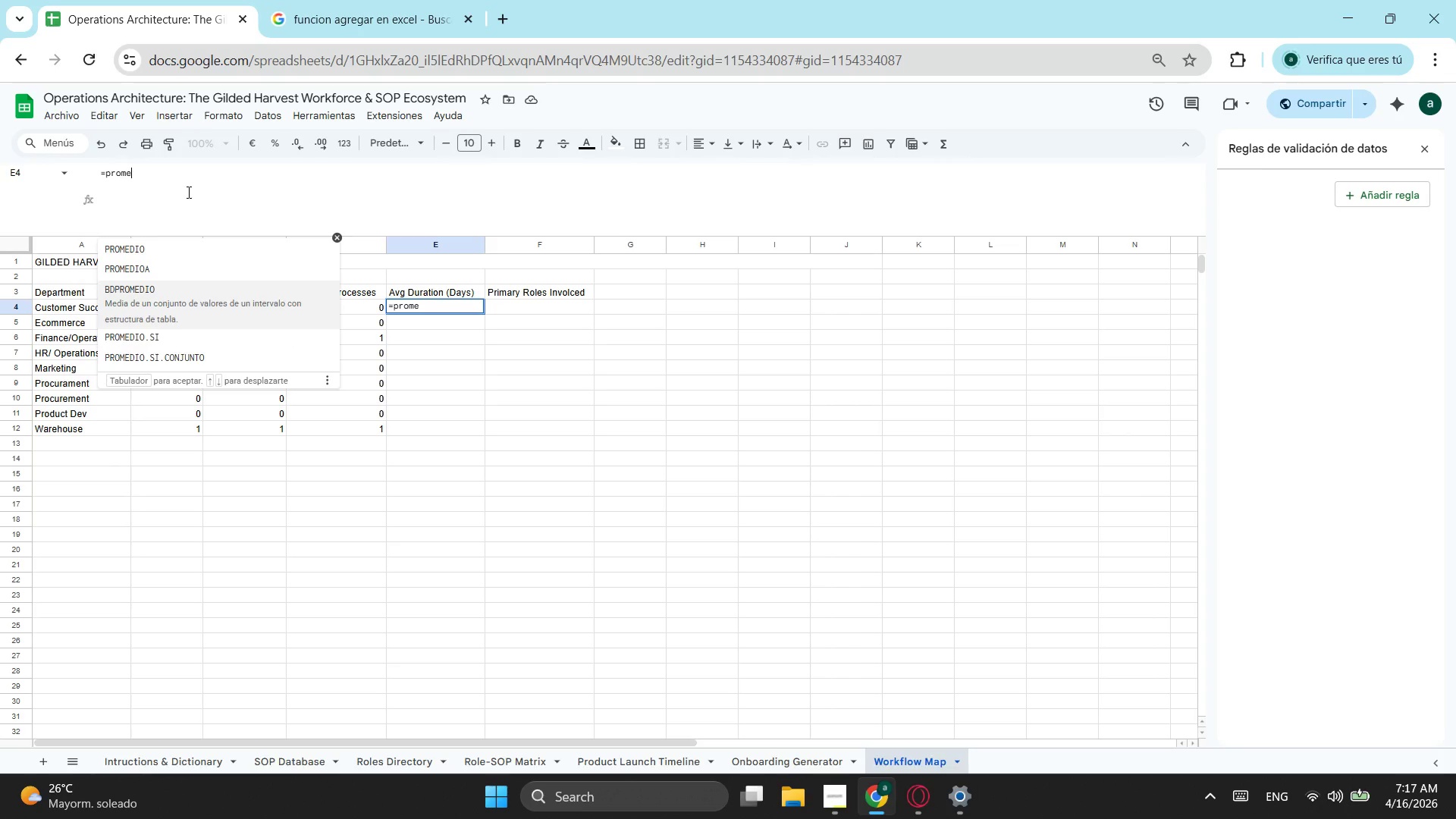 
key(ArrowDown)
 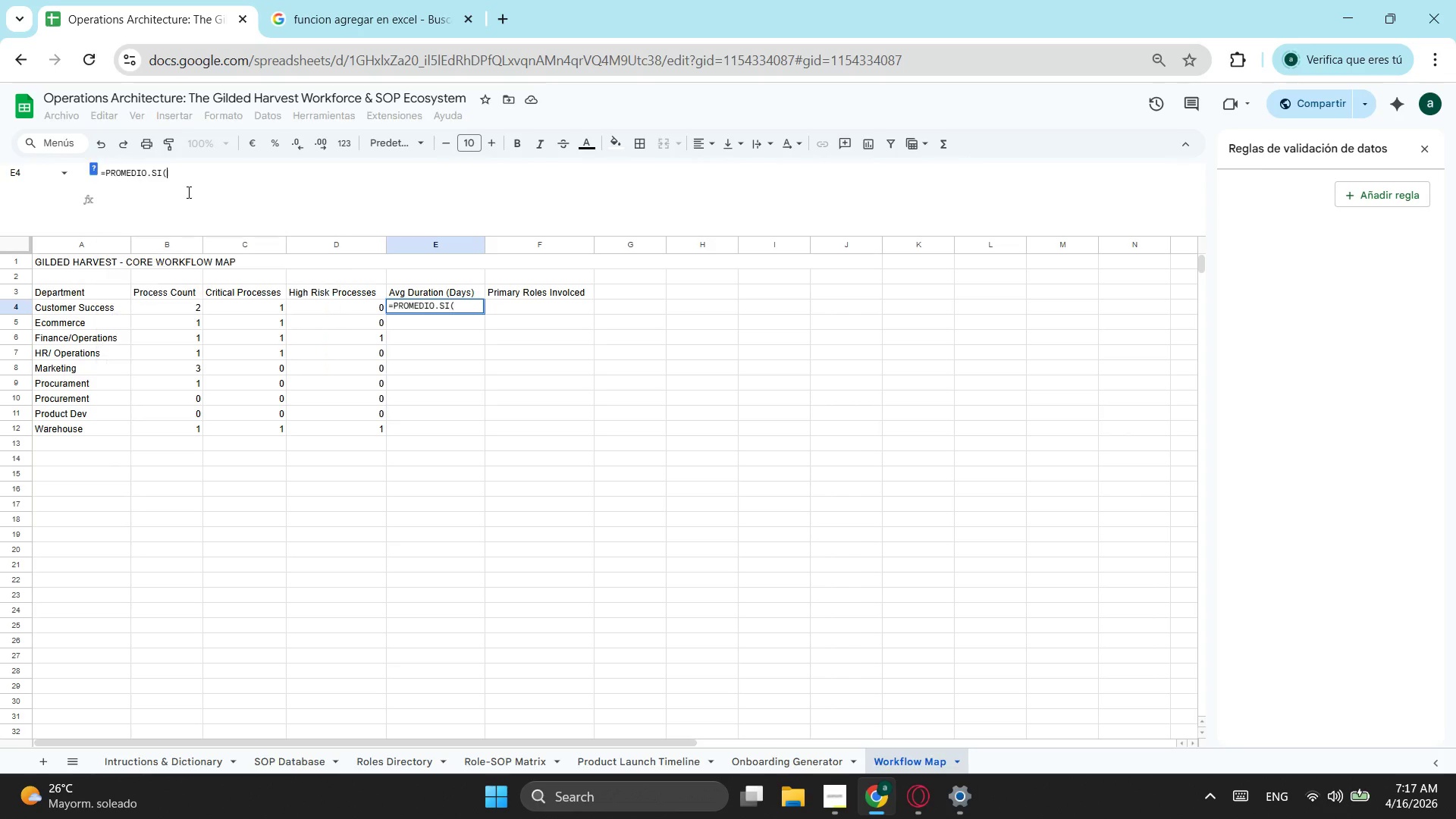 
key(Tab)
 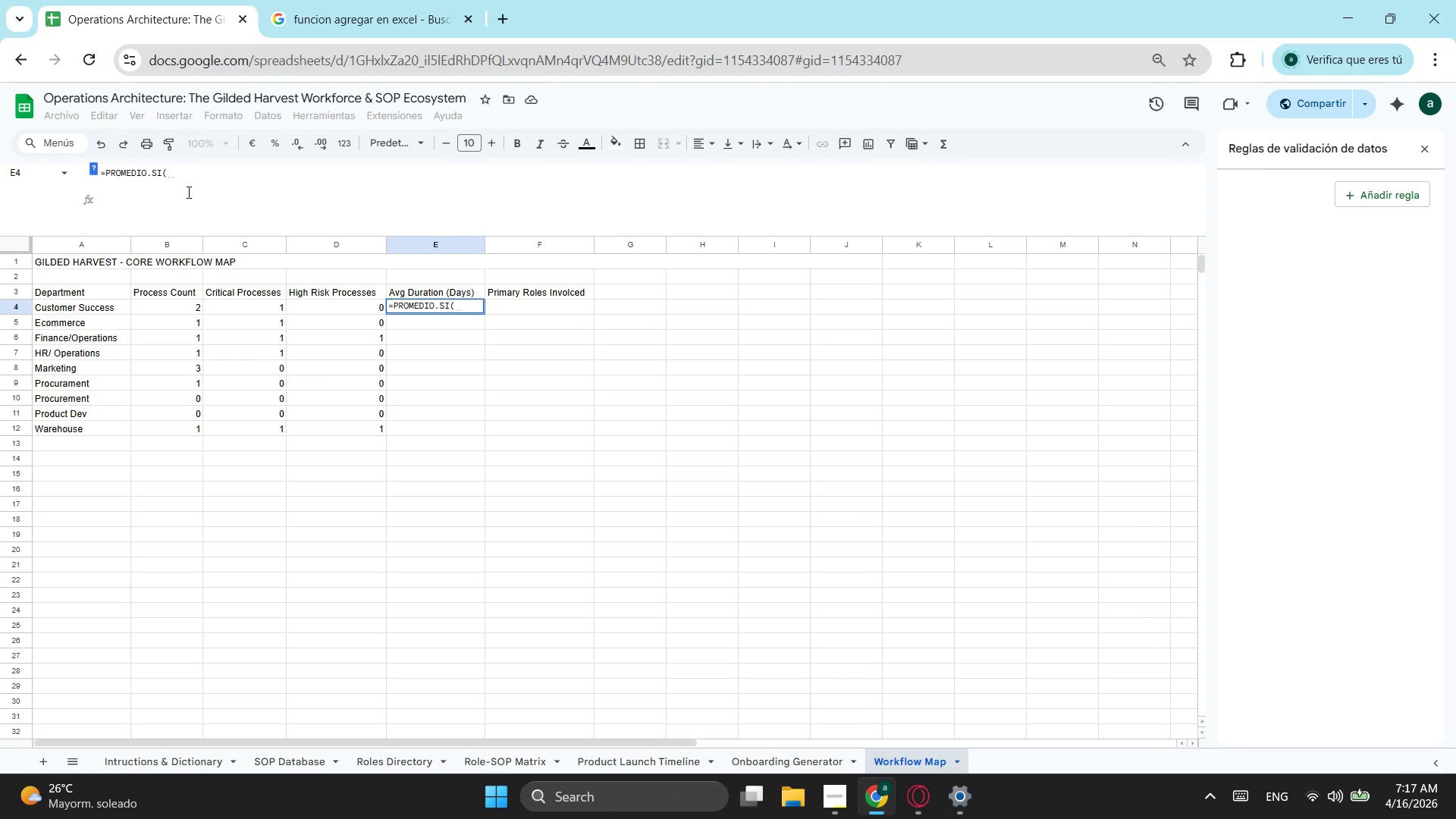 
key(Control+V)
 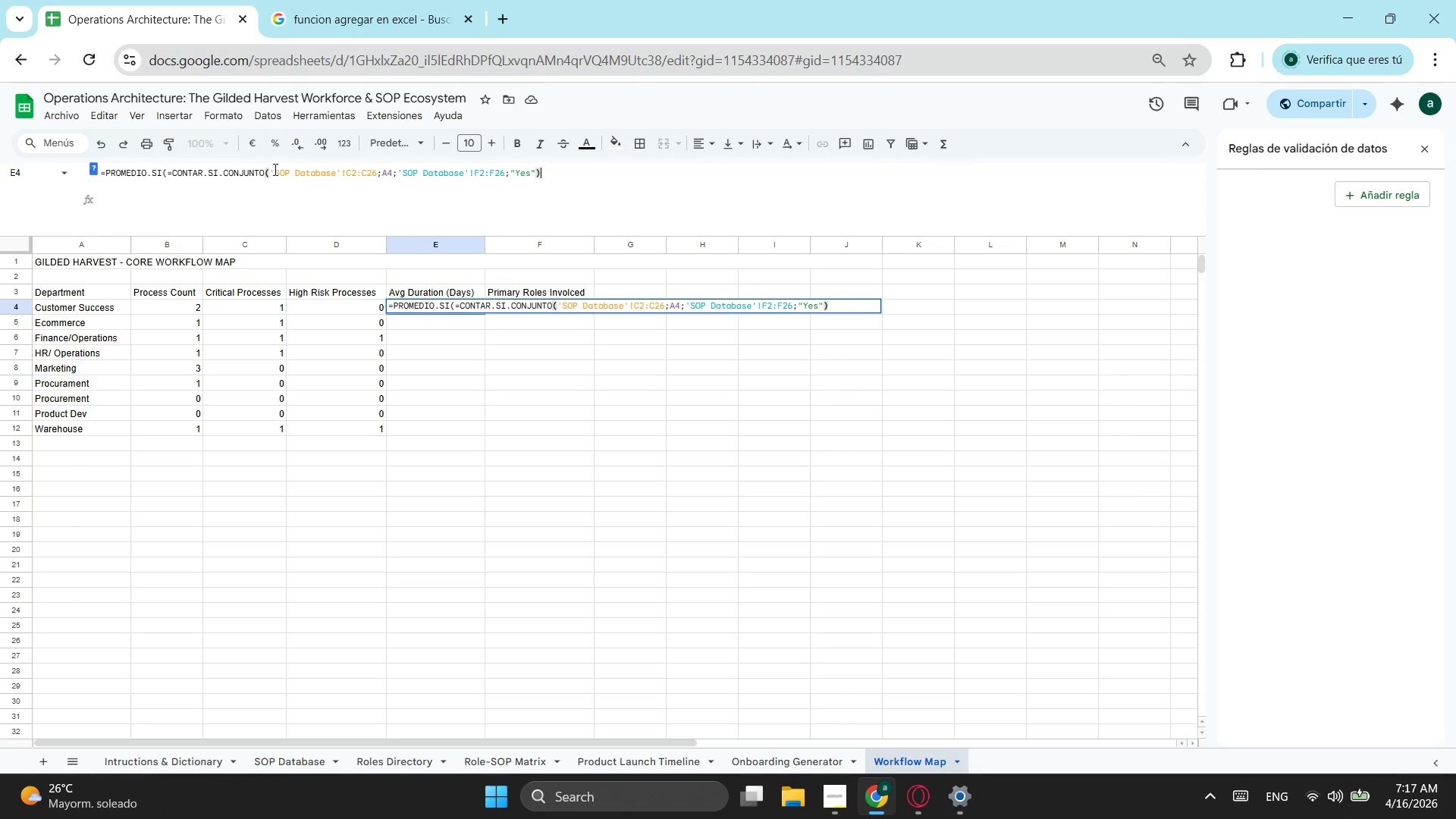 
left_click_drag(start_coordinate=[268, 171], to_coordinate=[381, 174])
 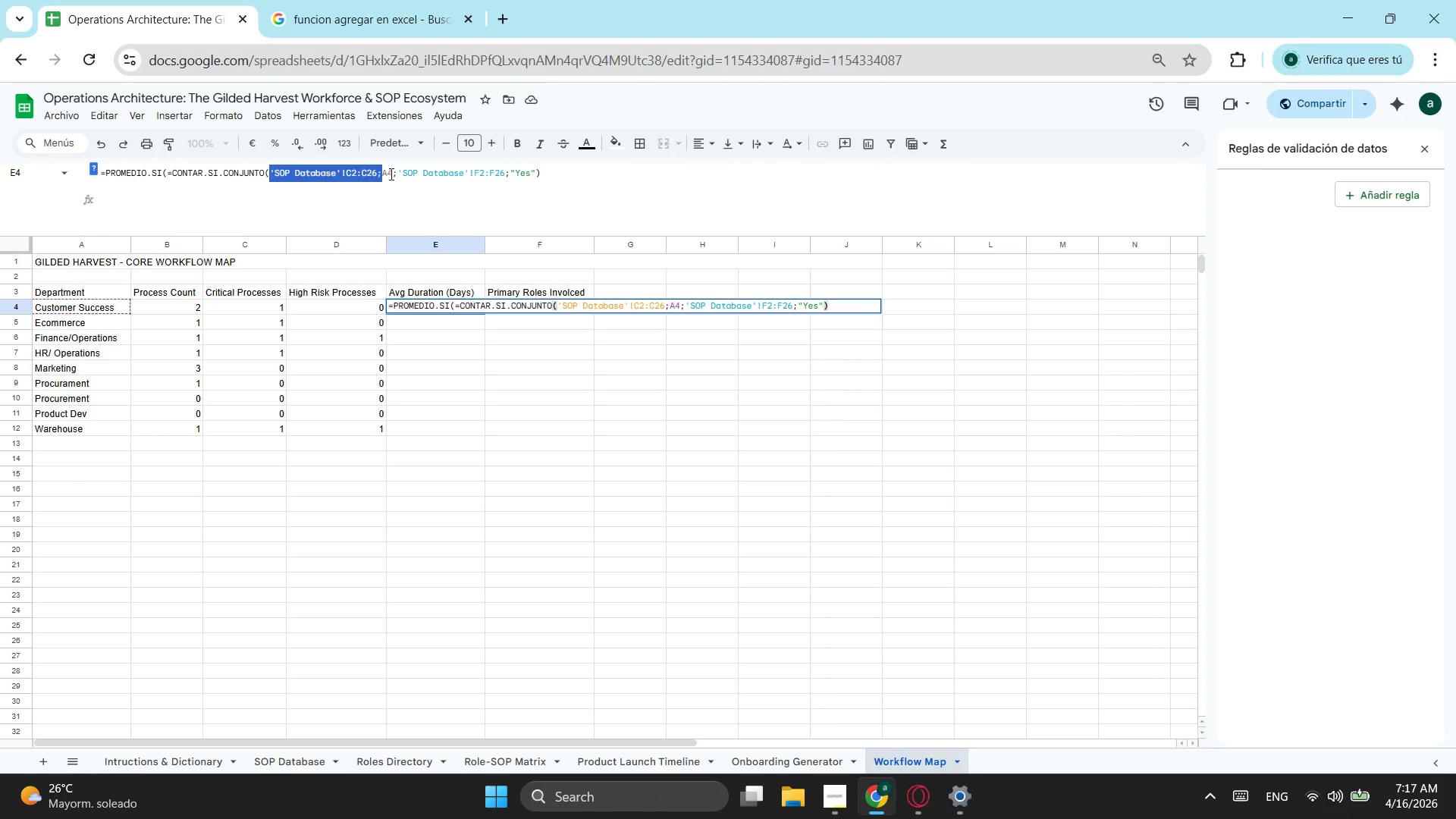 
key(Control+ControlLeft)
 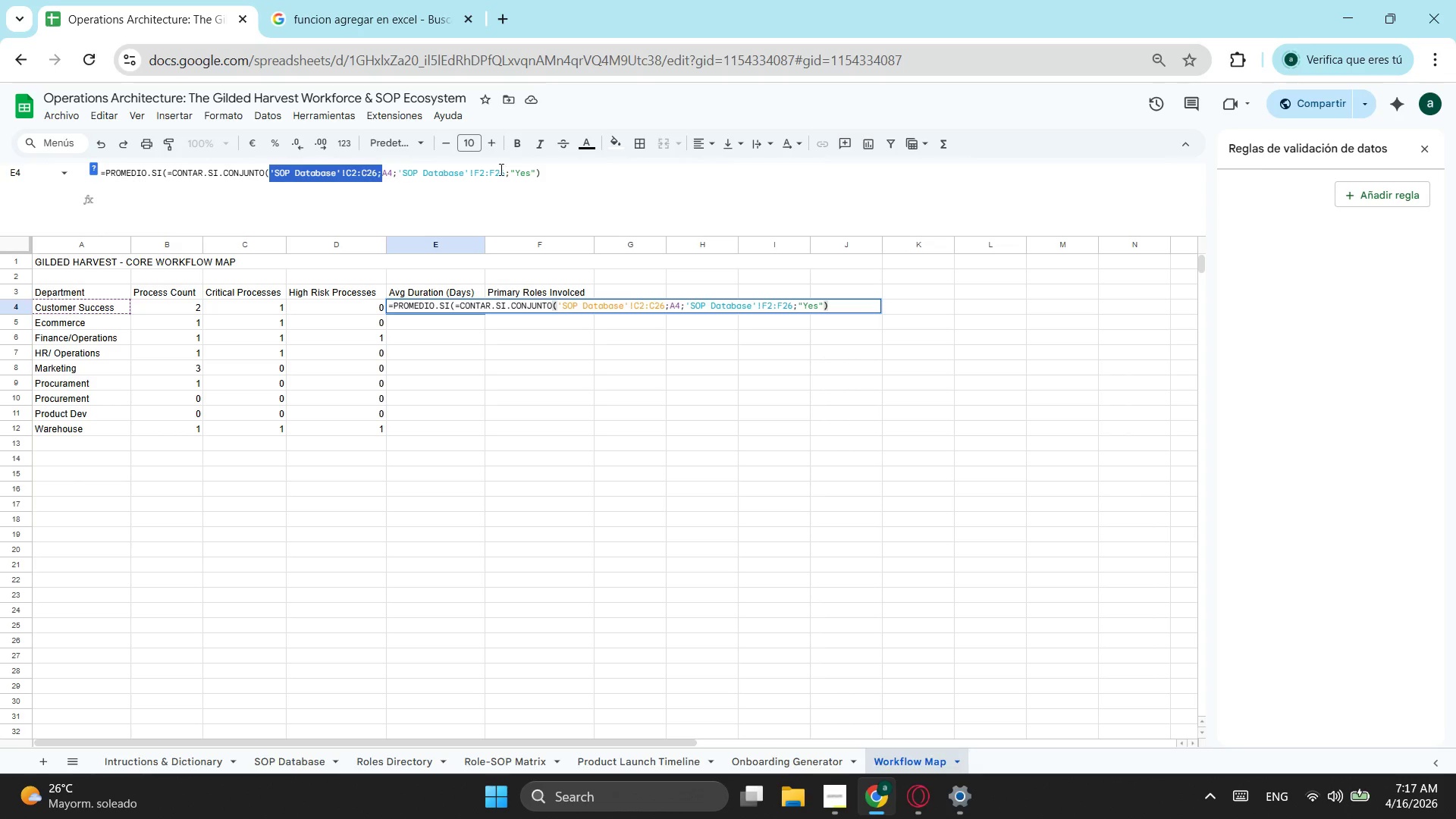 
key(Control+C)
 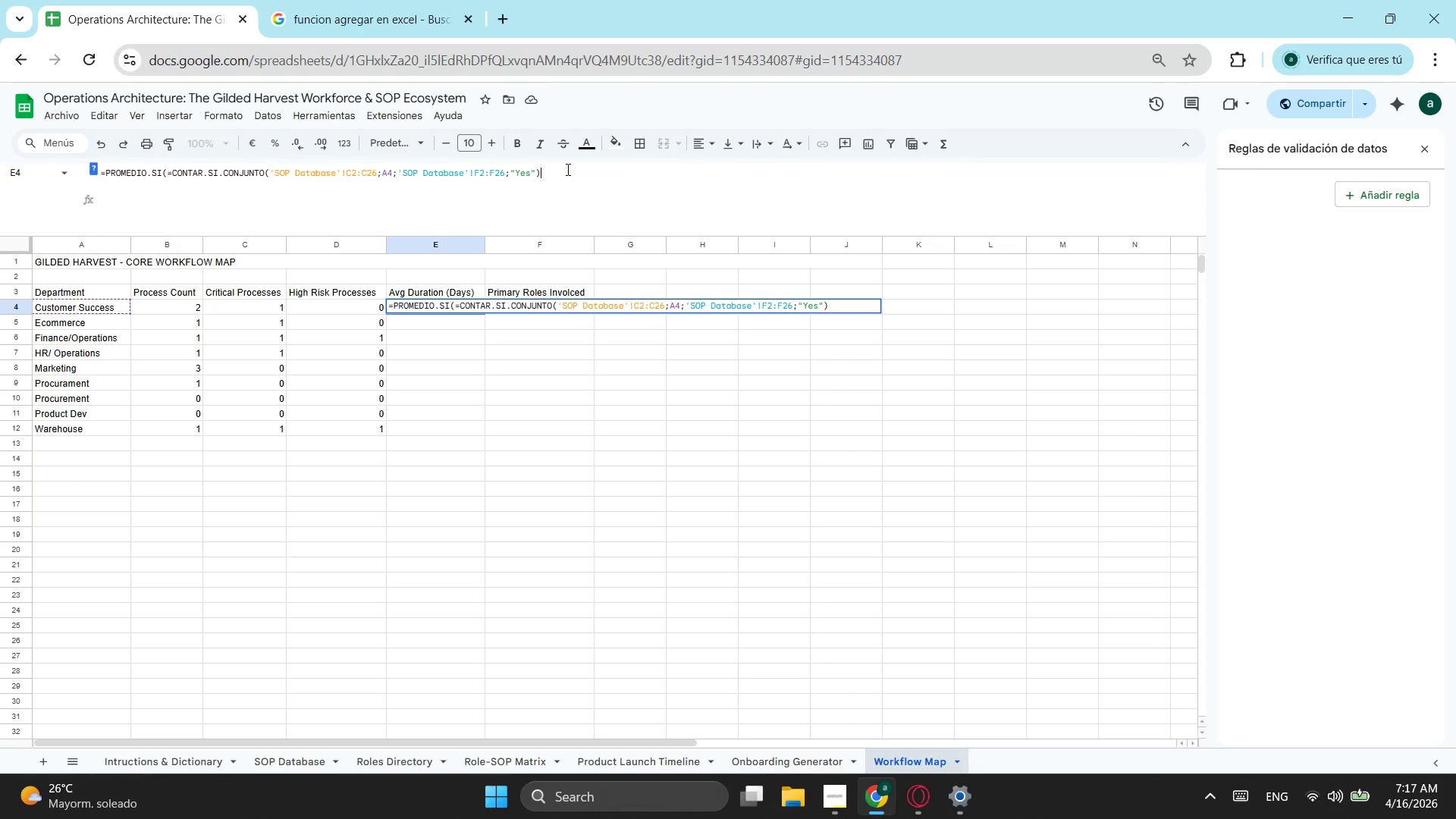 
left_click_drag(start_coordinate=[566, 169], to_coordinate=[169, 174])
 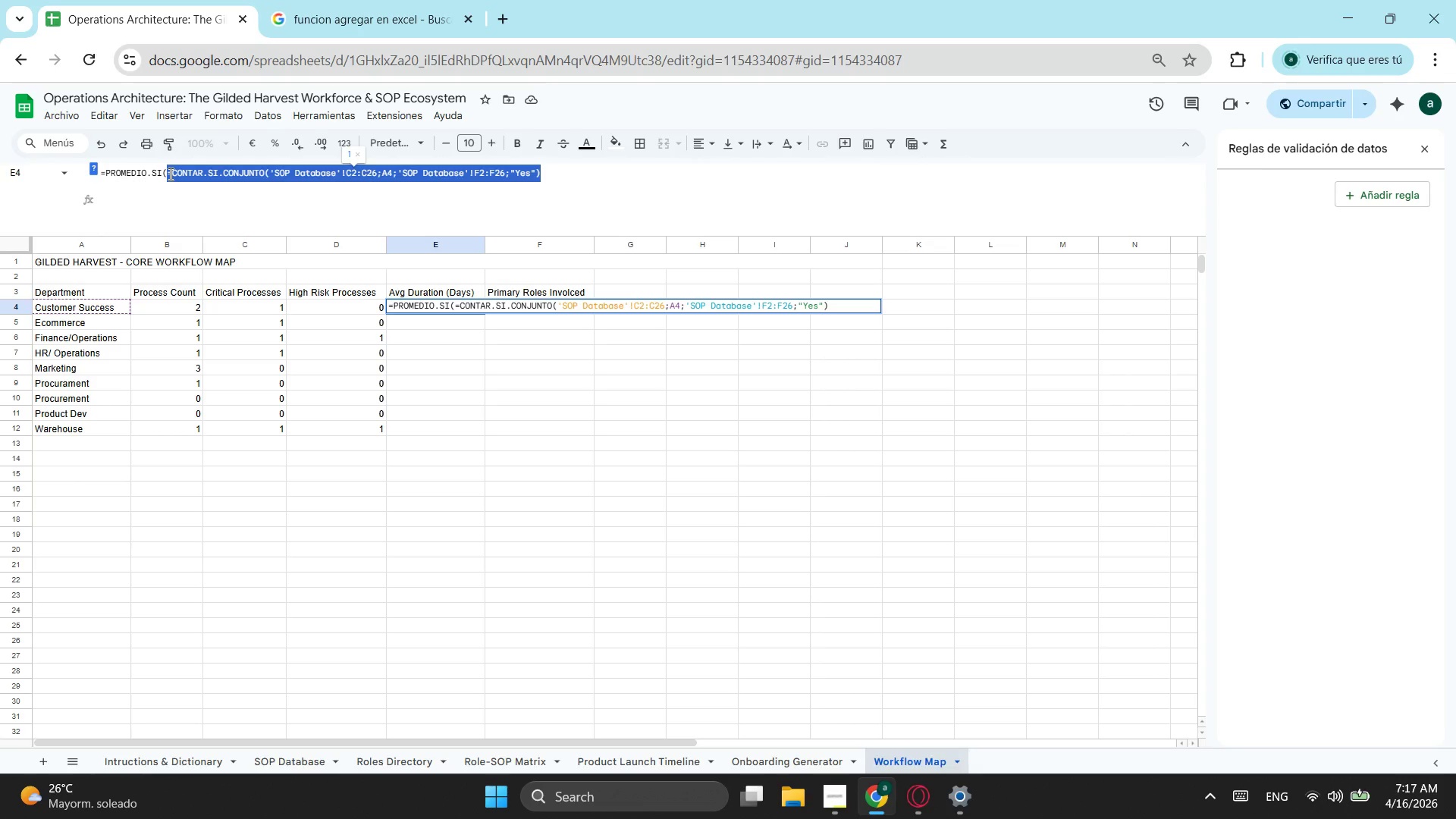 
key(Control+ControlLeft)
 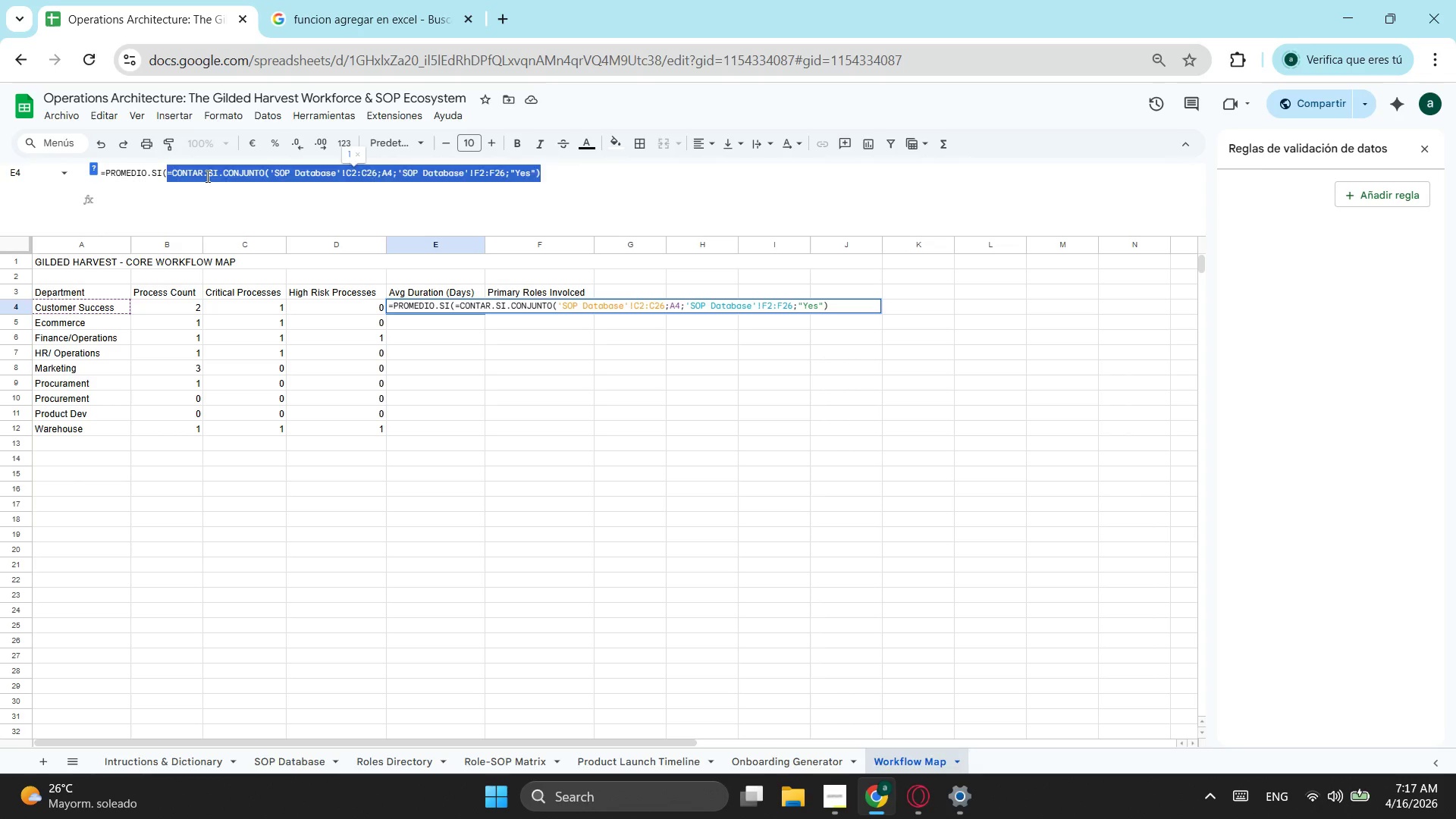 
key(Control+V)
 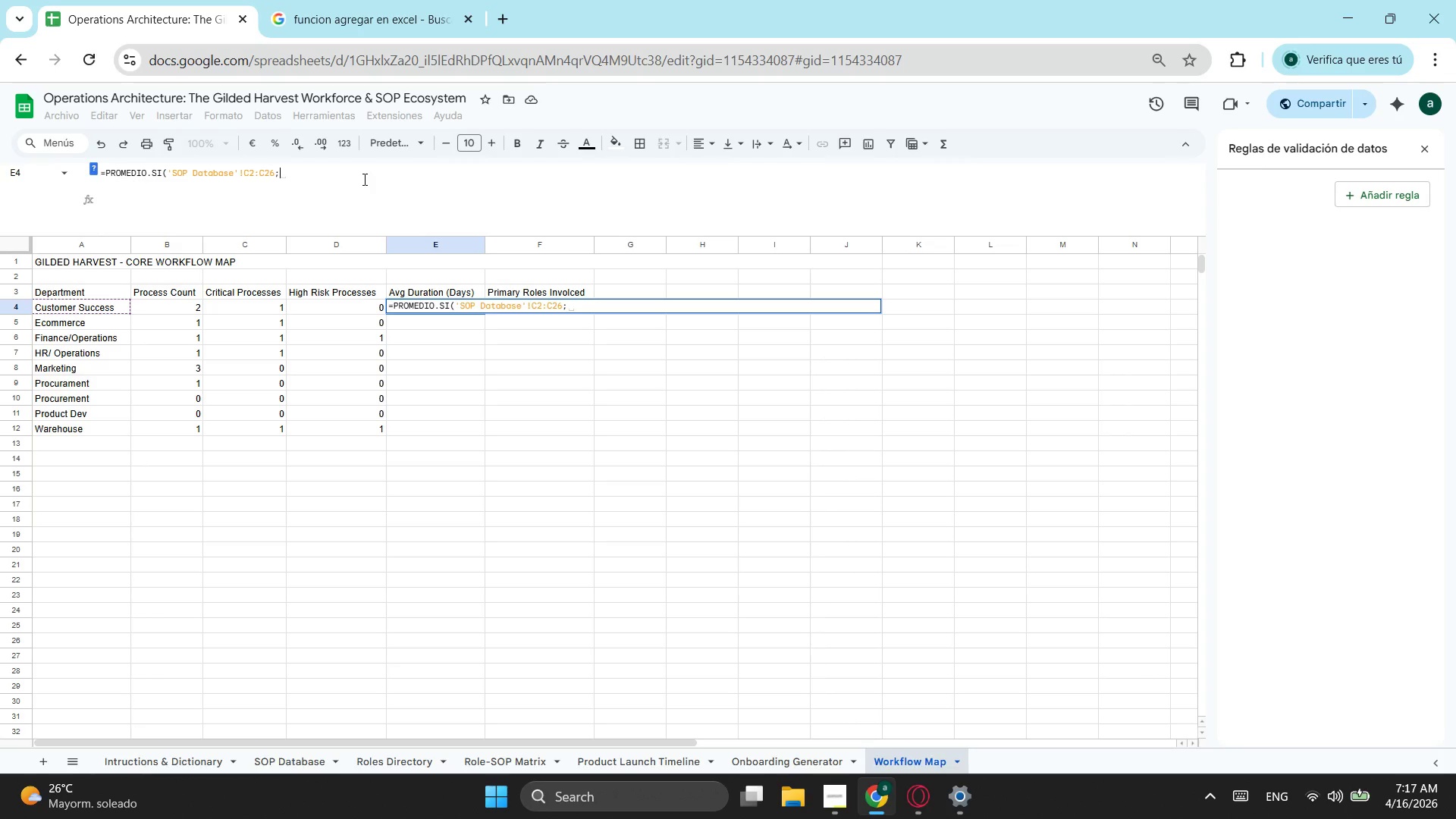 
wait(8.7)
 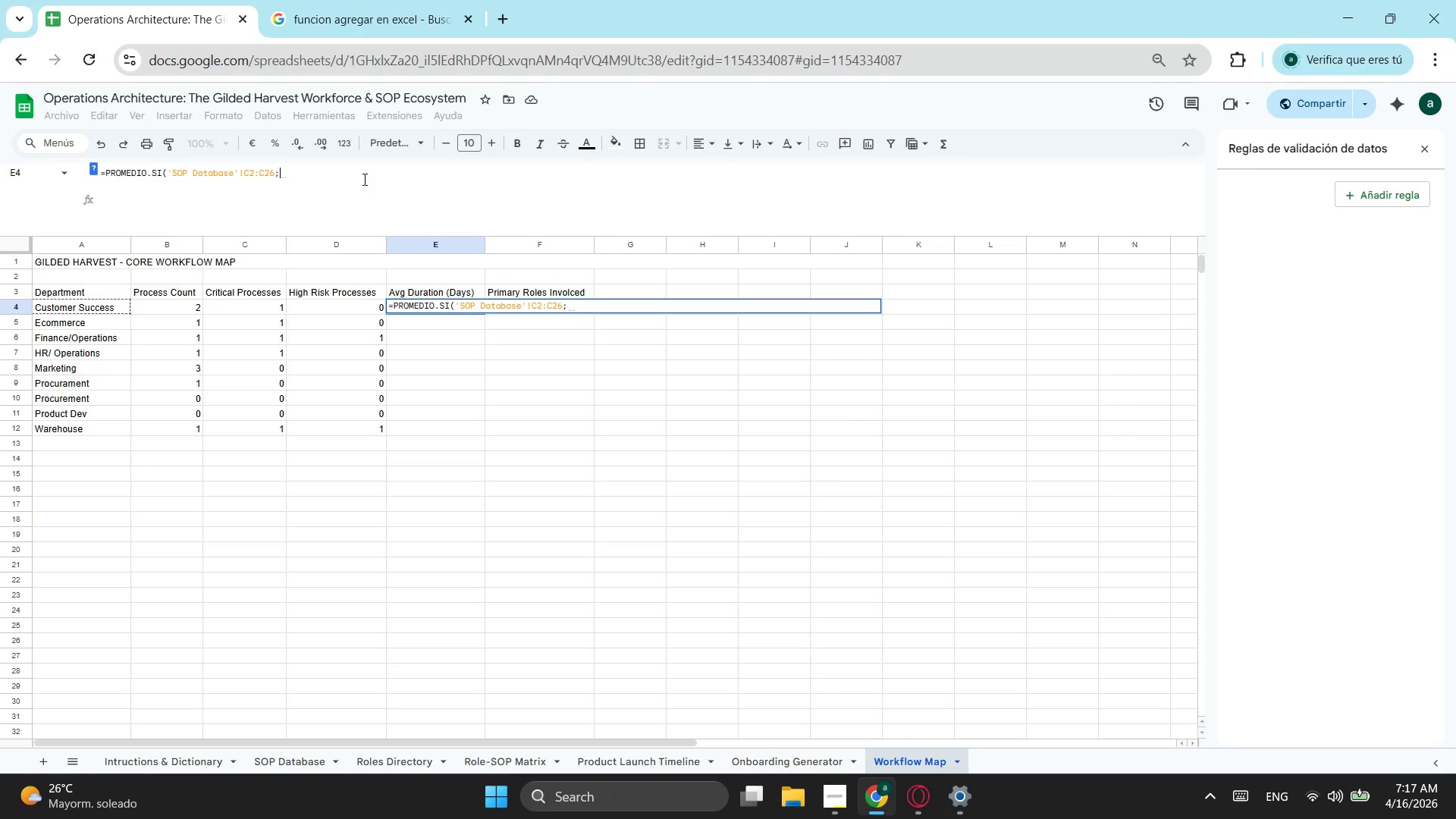 
left_click([86, 303])
 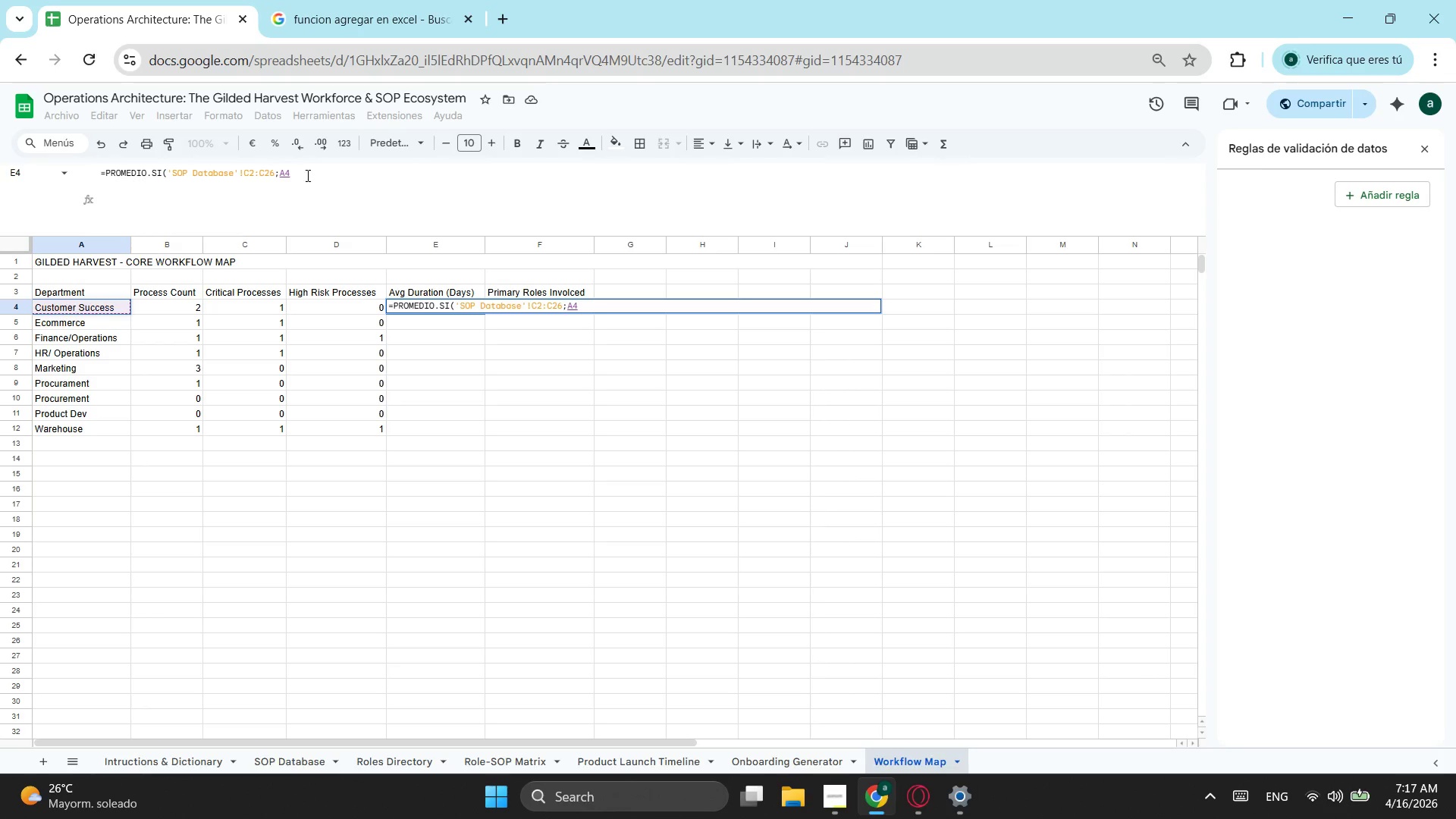 
left_click([309, 168])
 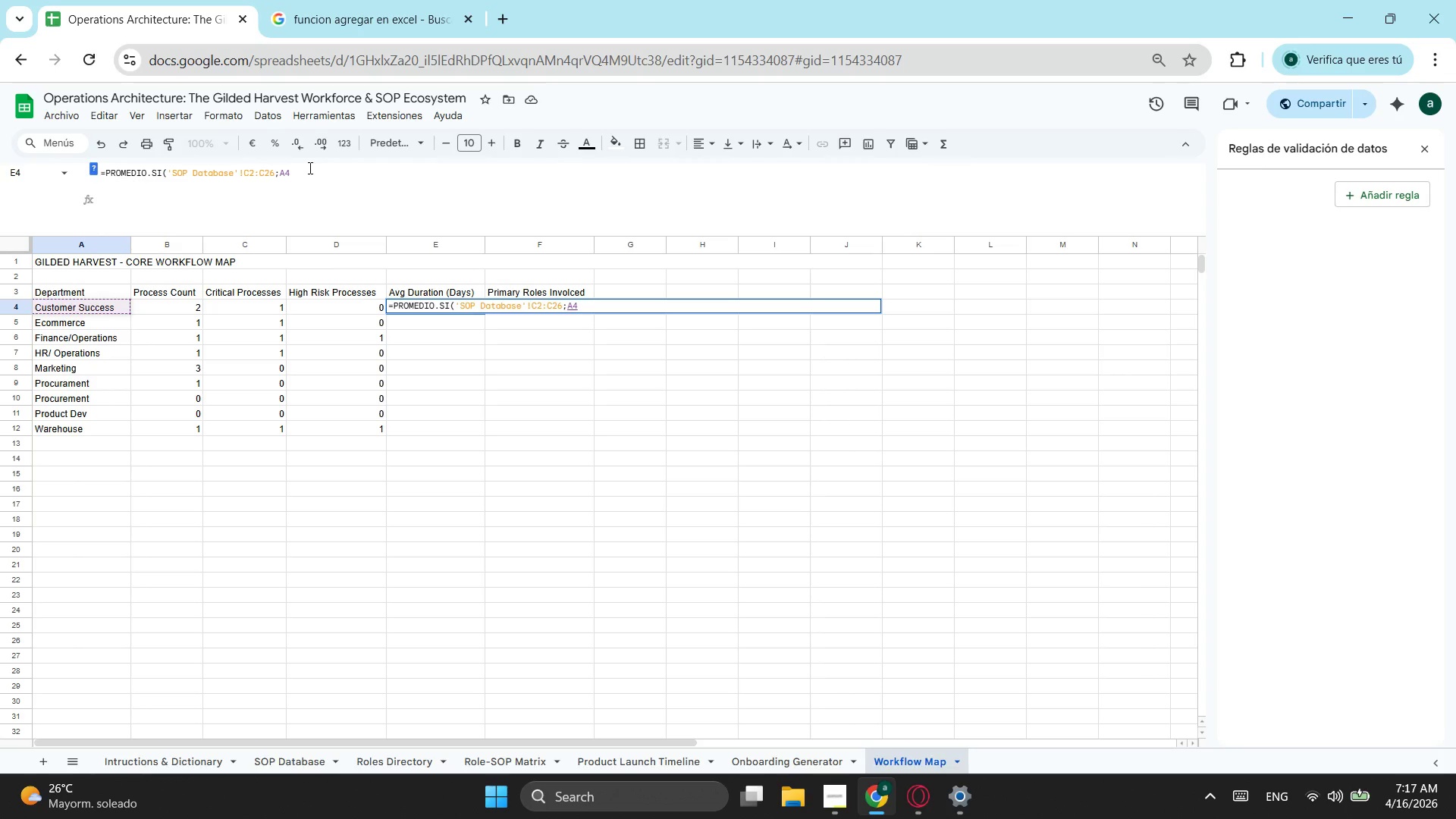 
wait(5.59)
 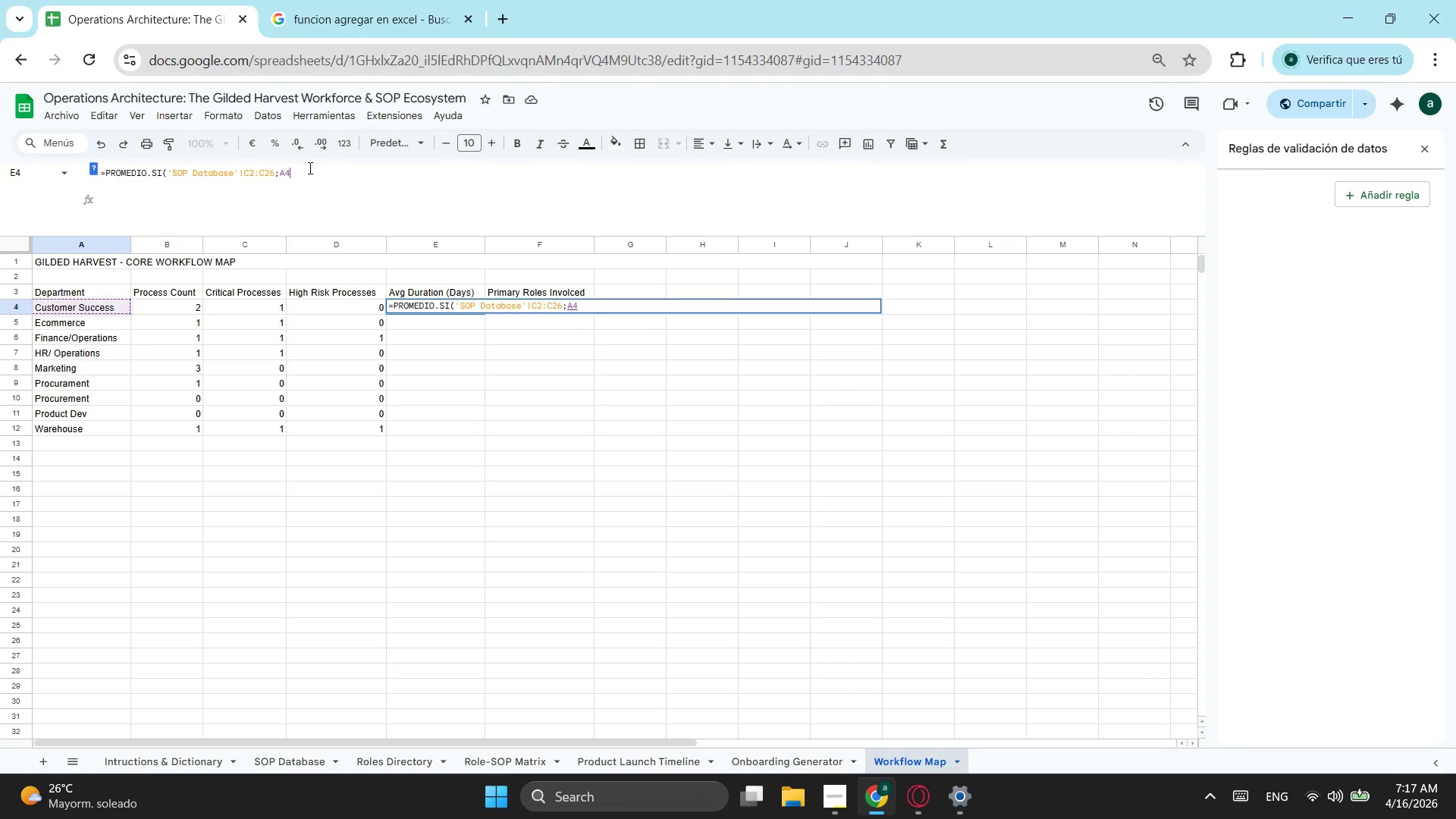 
key(Semicolon)
 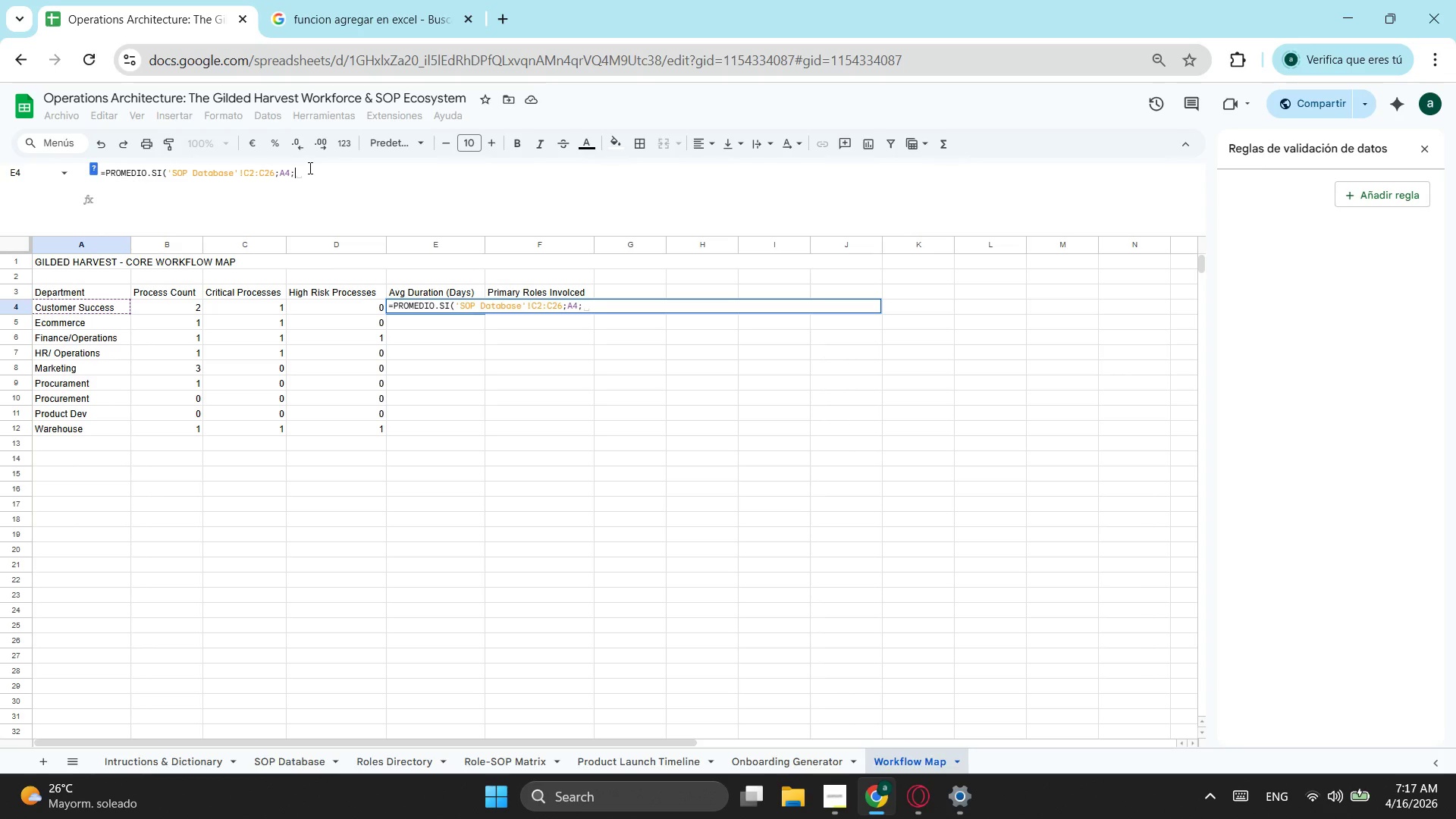 
key(Control+V)
 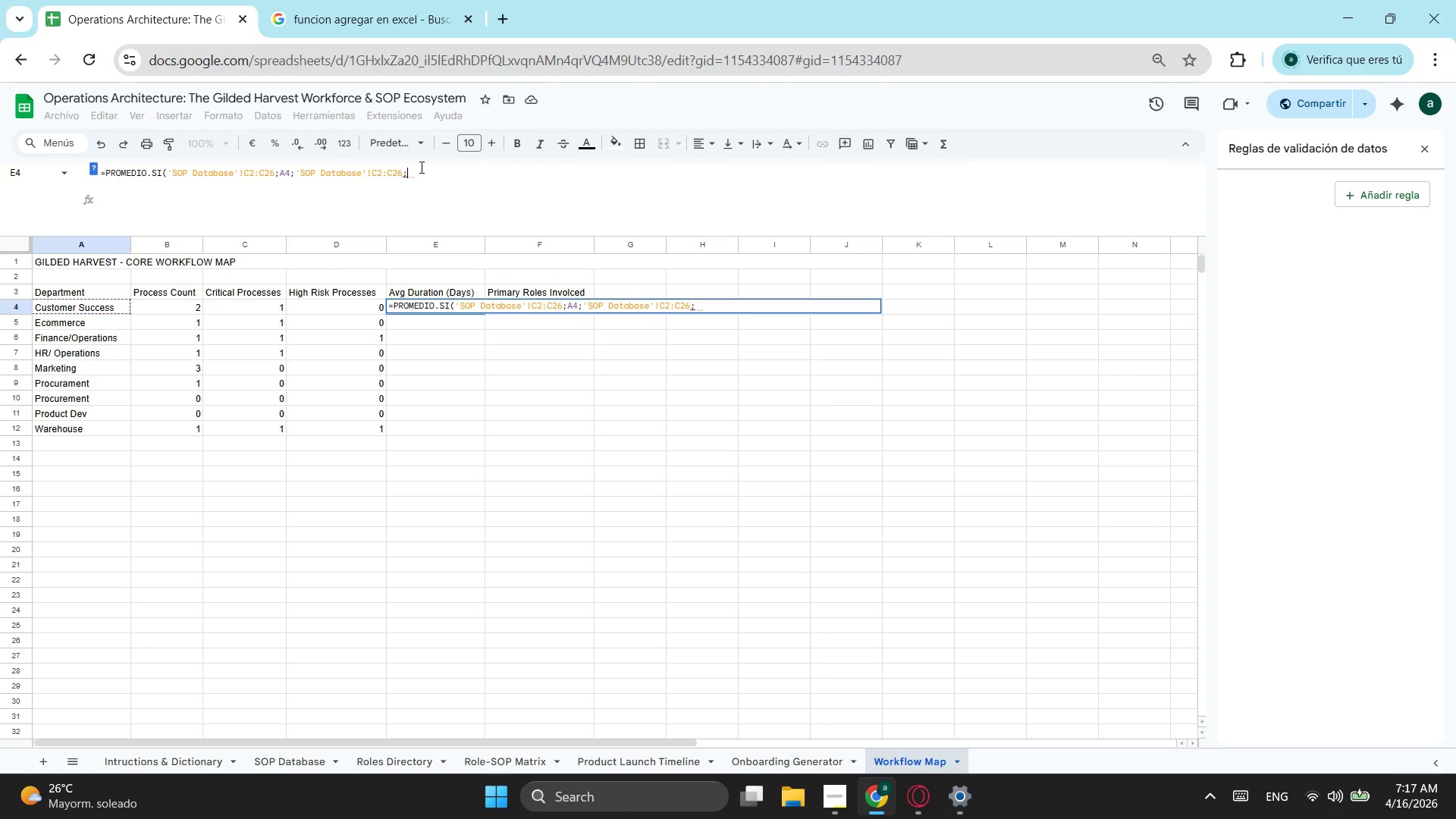 
left_click([381, 170])
 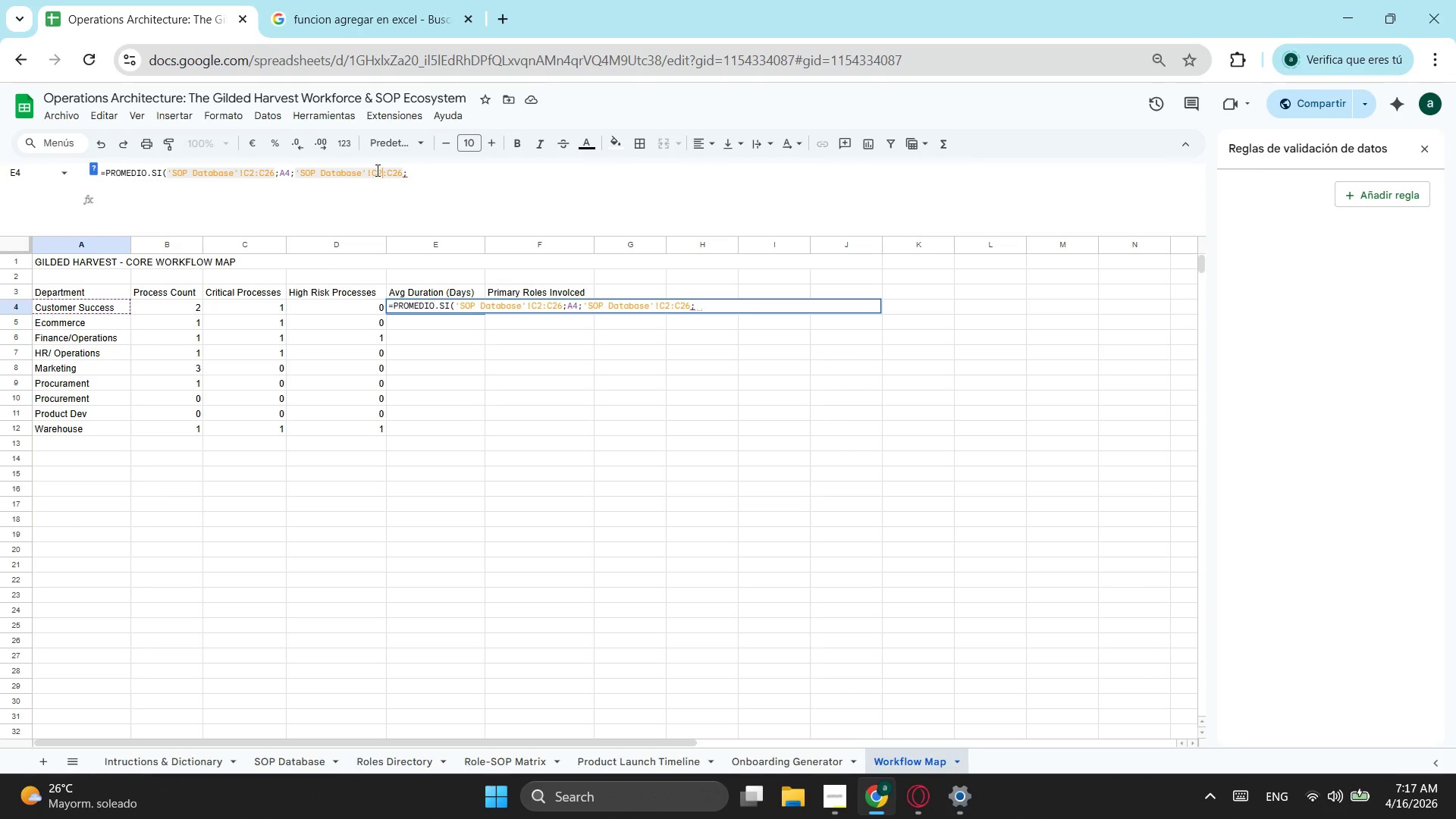 
left_click([376, 170])
 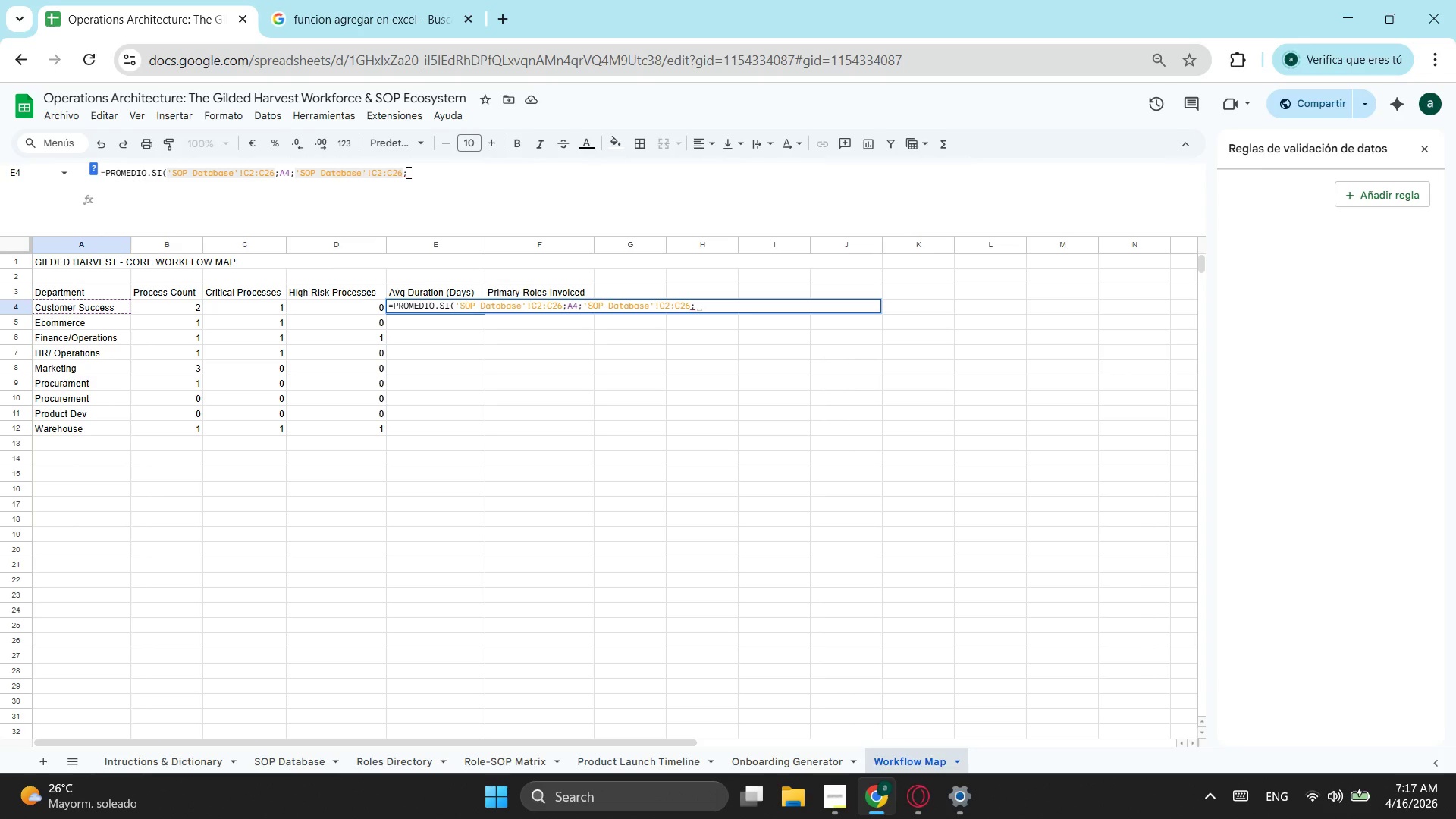 
key(Backspace)
 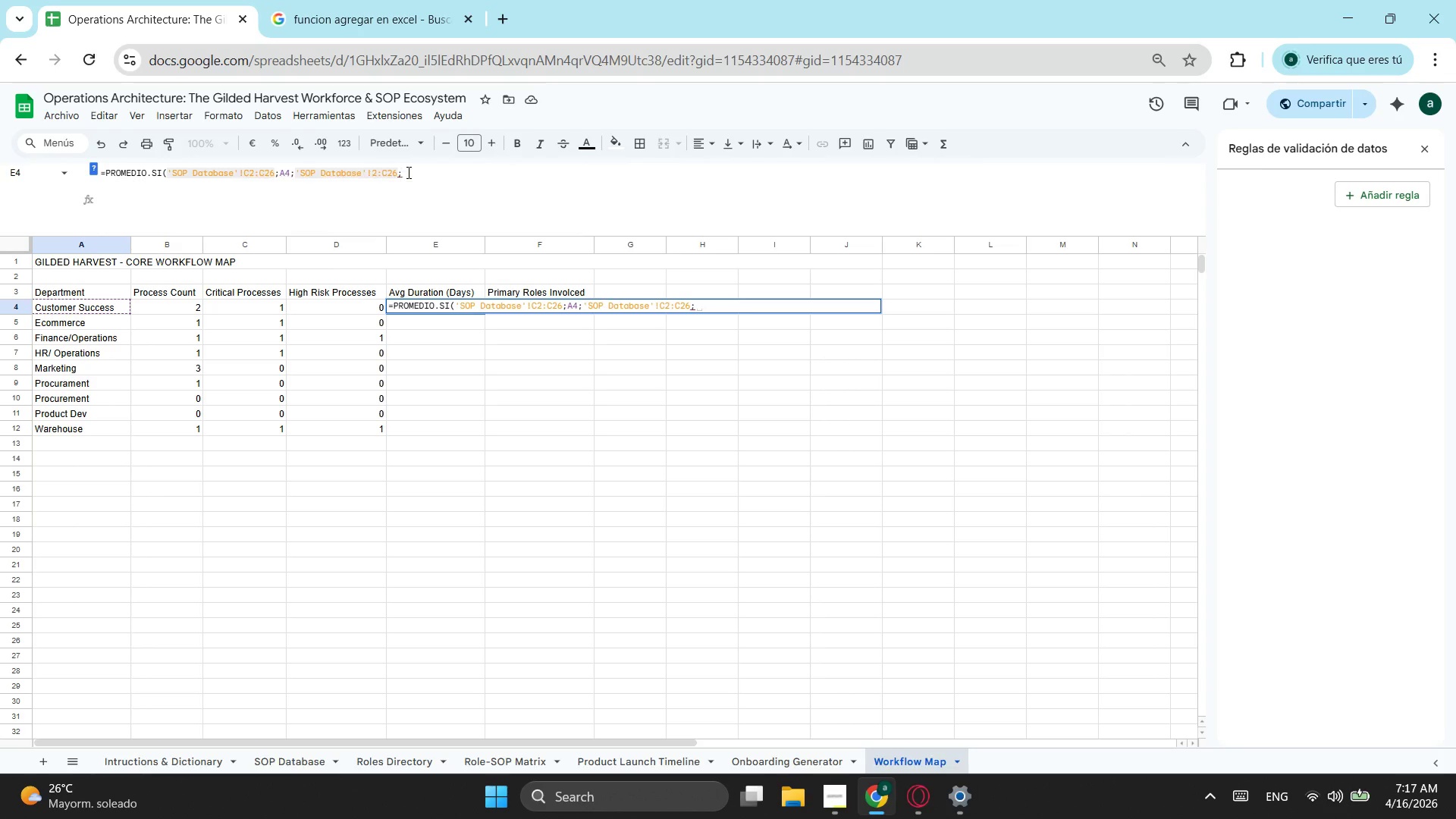 
key(E)
 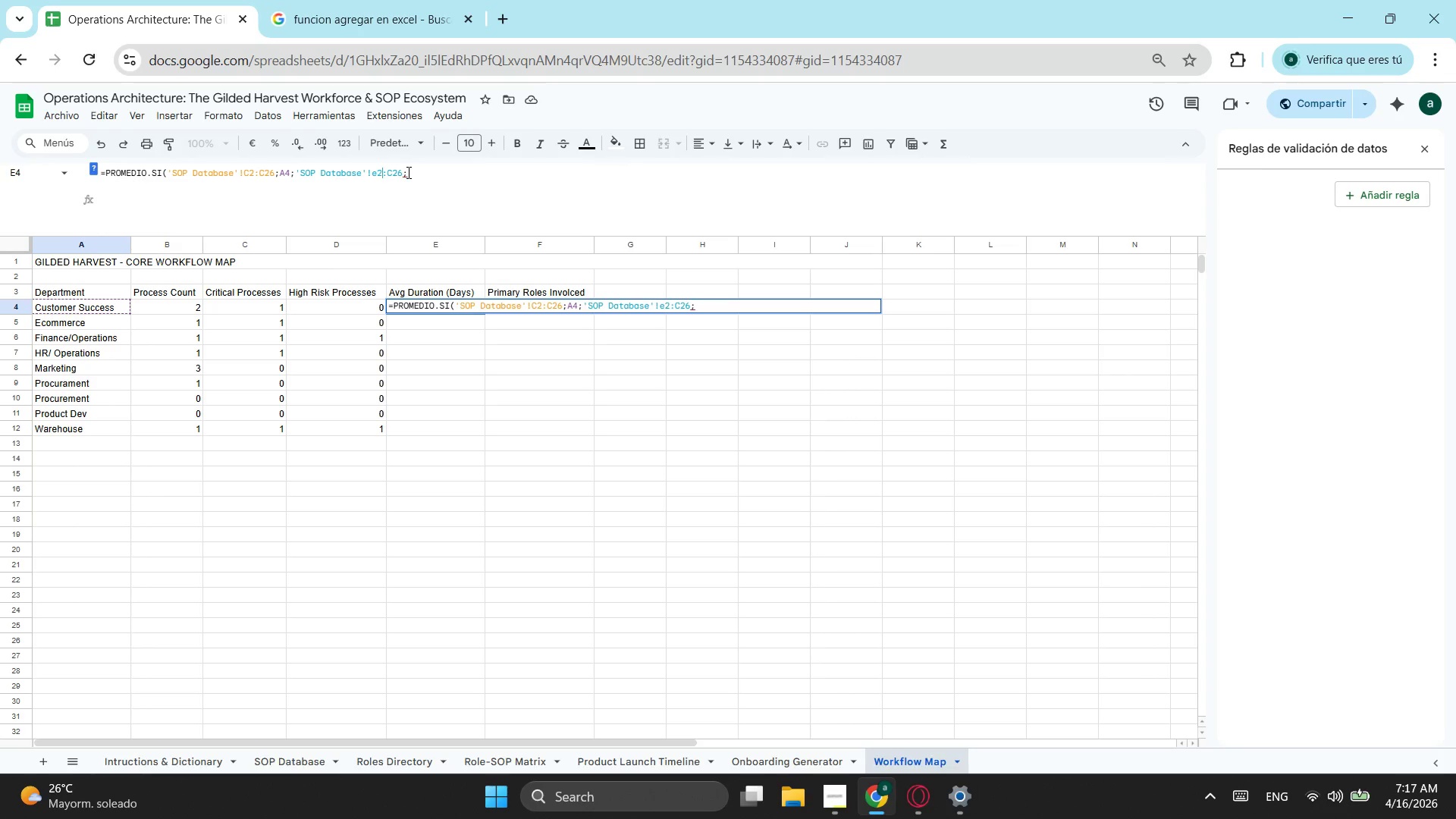 
key(ArrowRight)
 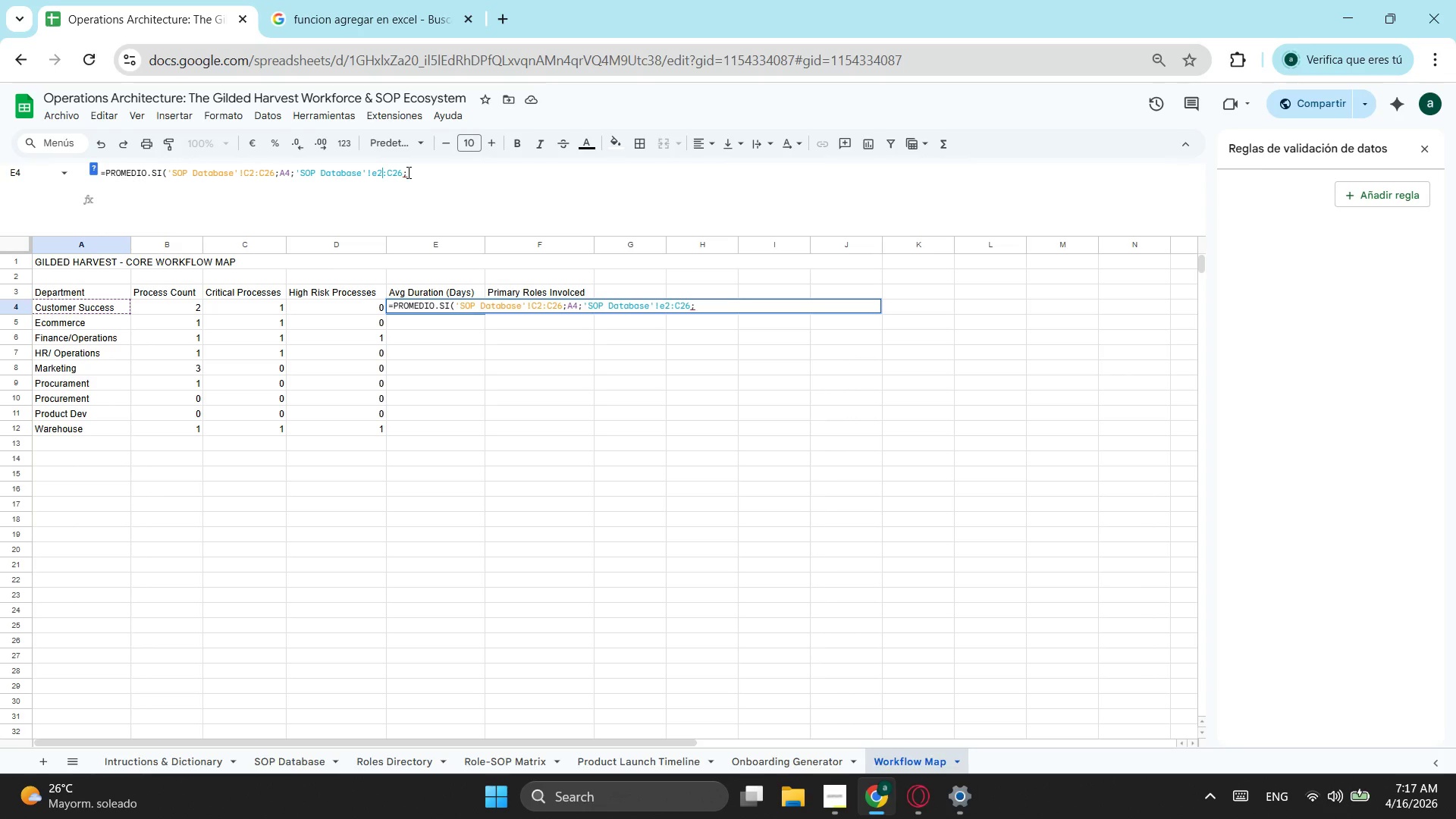 
key(ArrowRight)
 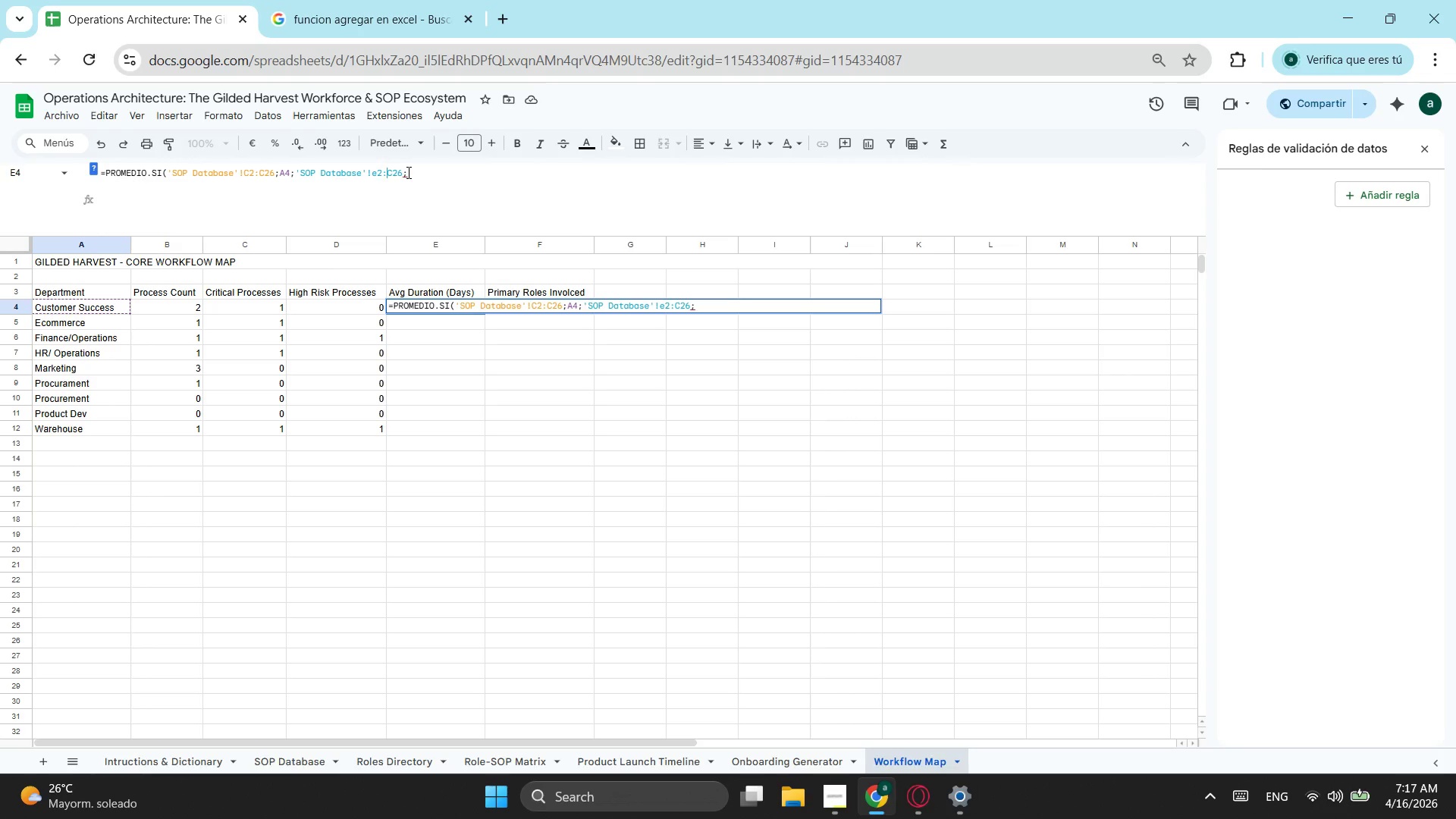 
key(ArrowRight)
 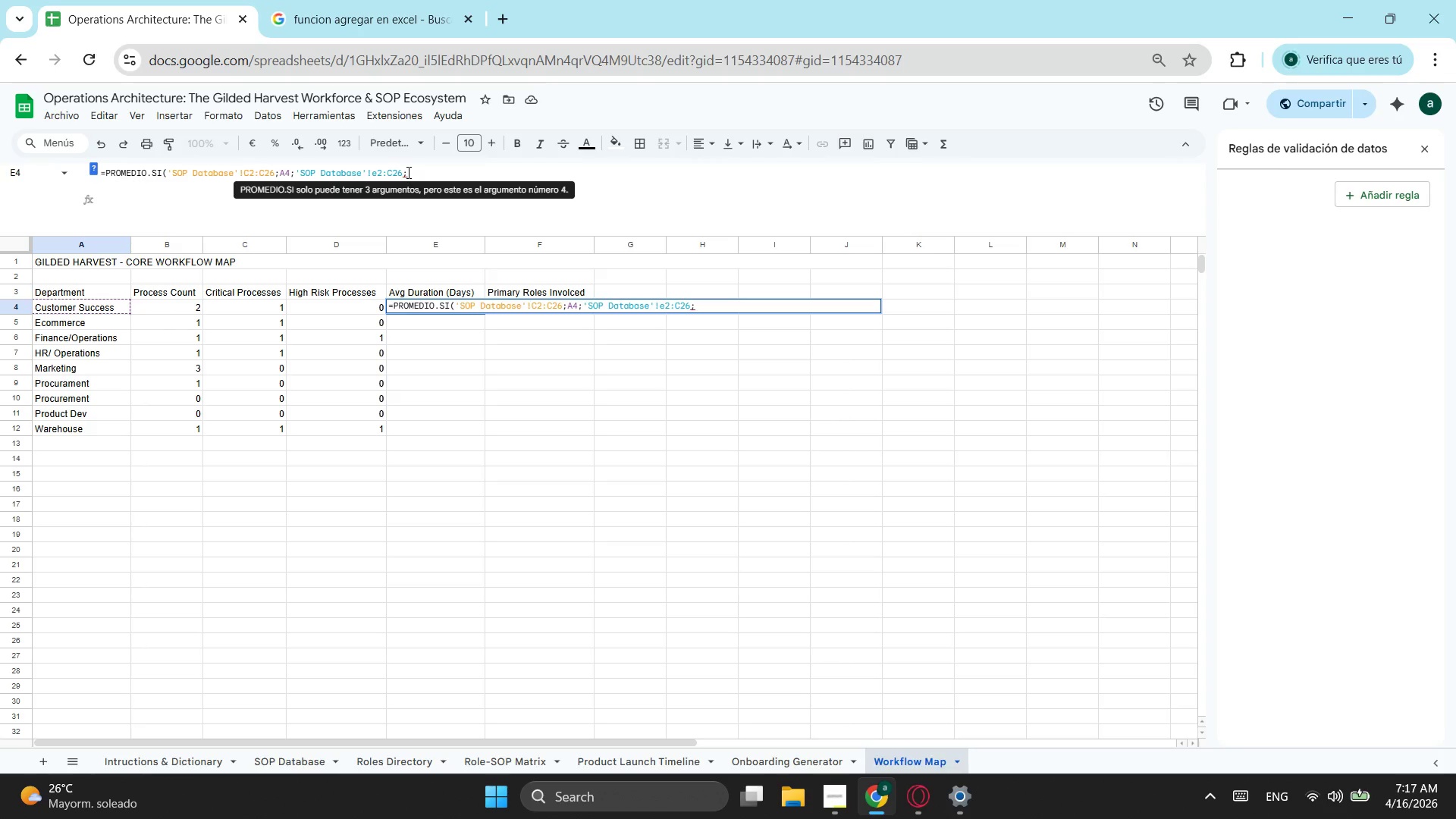 
key(Backspace)
 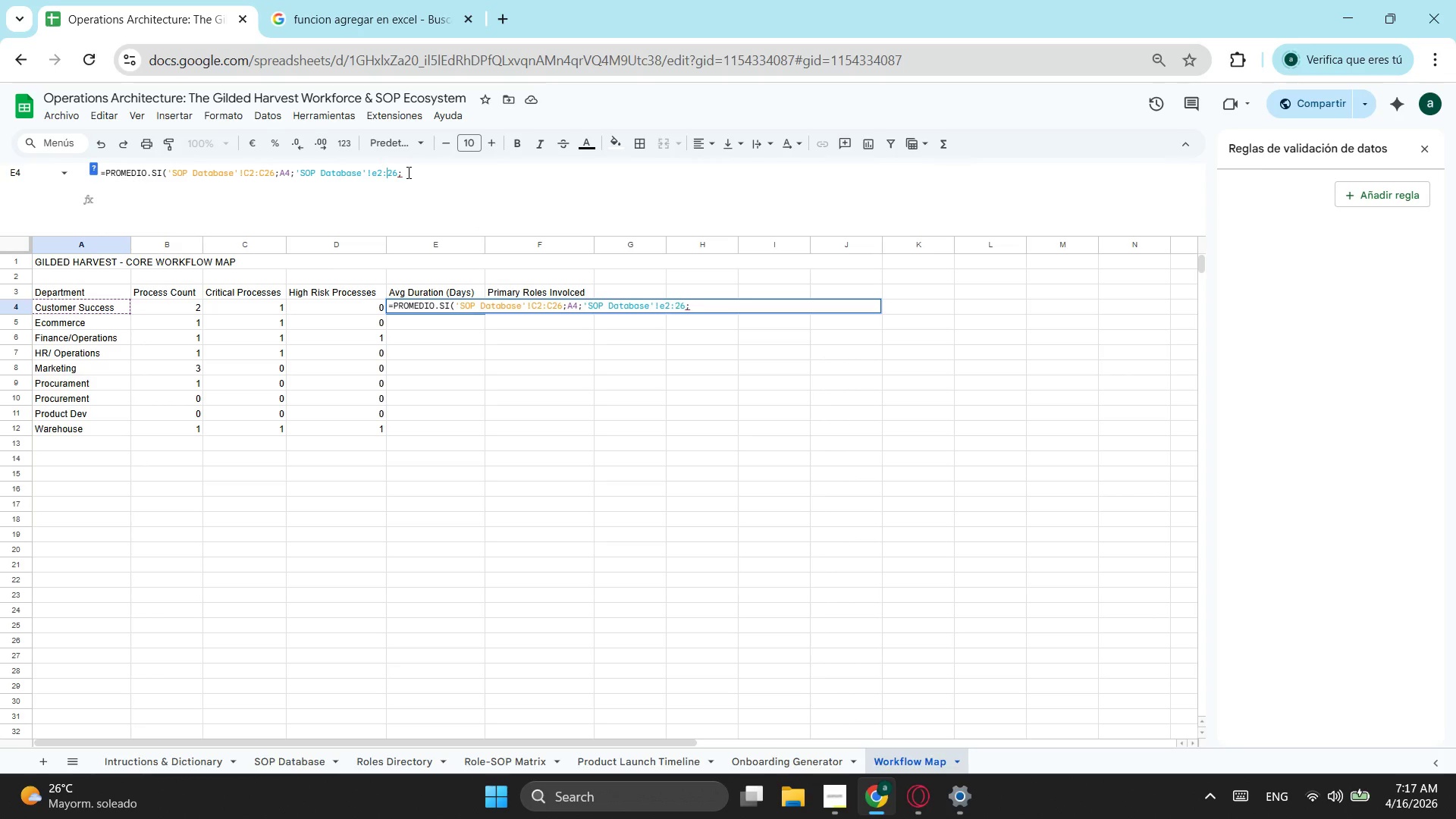 
key(E)
 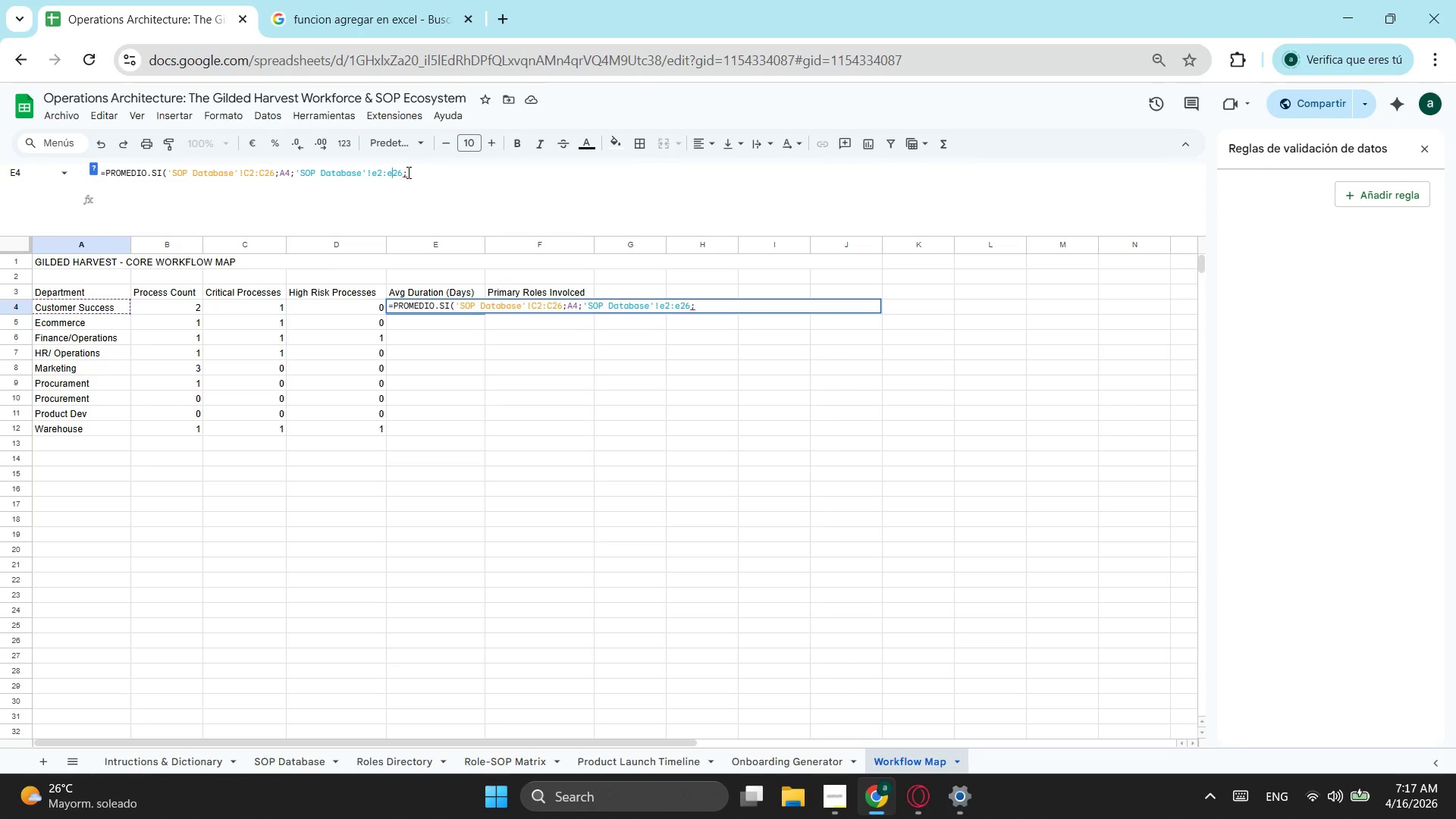 
key(ArrowRight)
 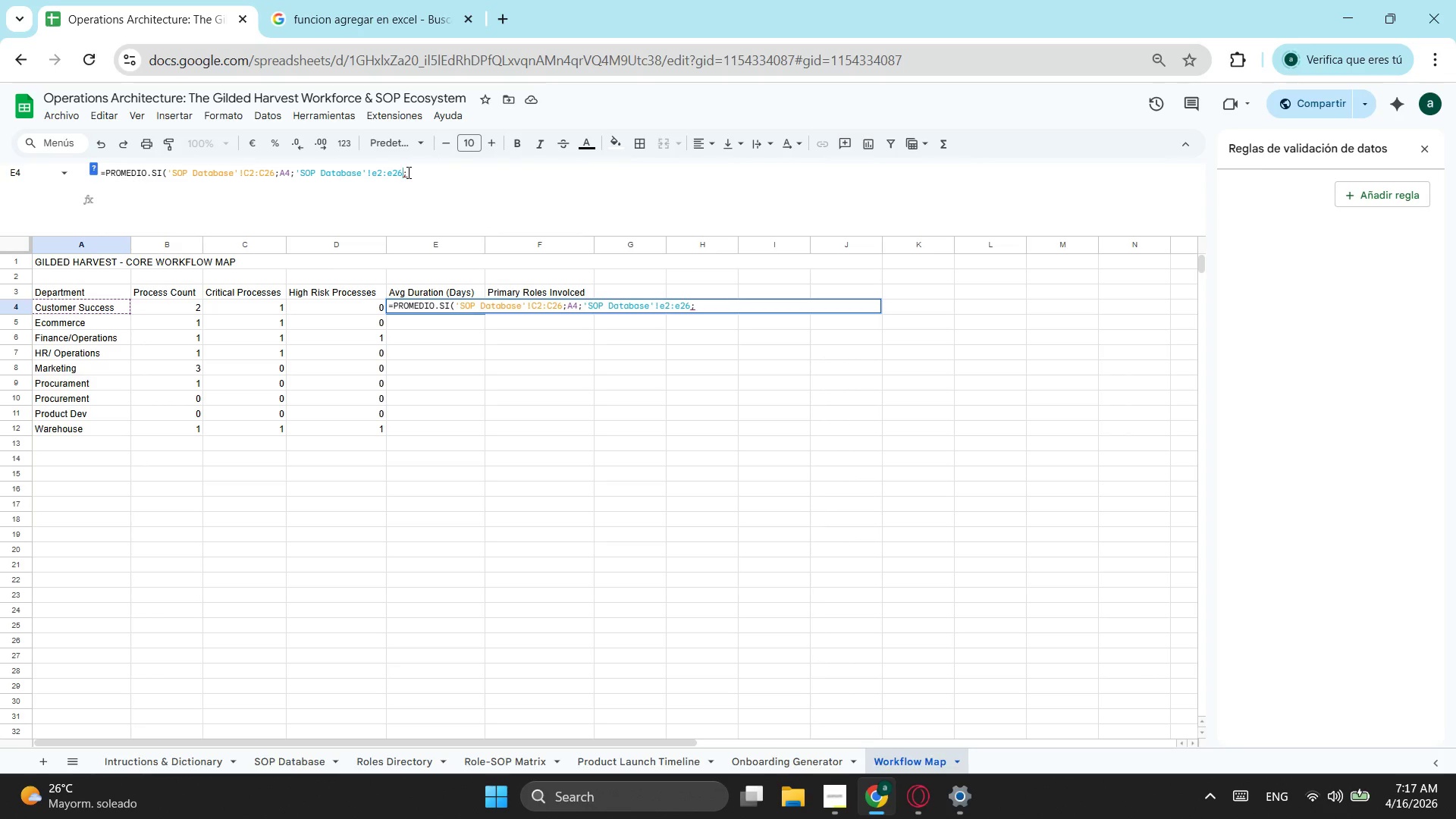 
key(ArrowRight)
 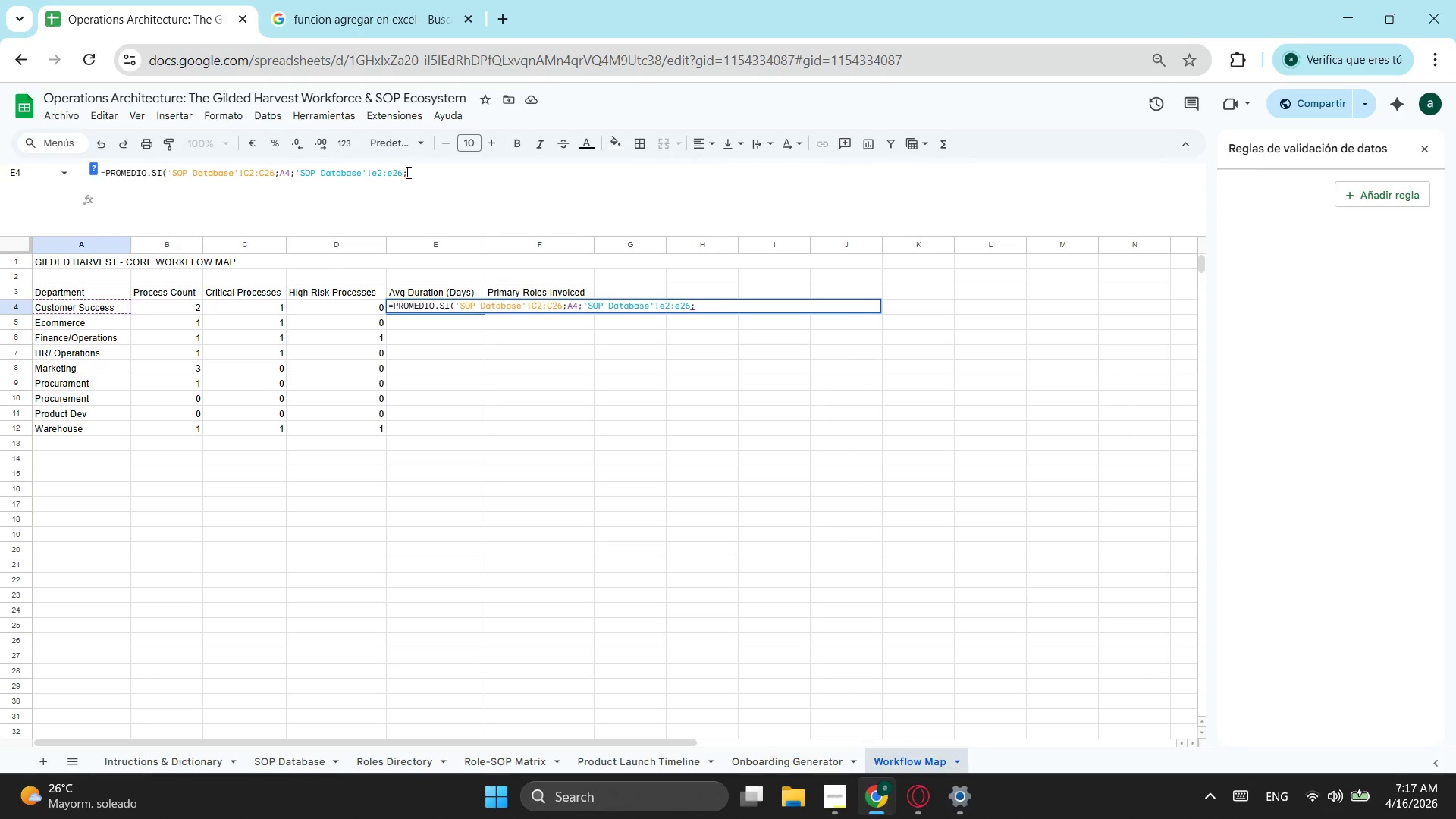 
key(ArrowRight)
 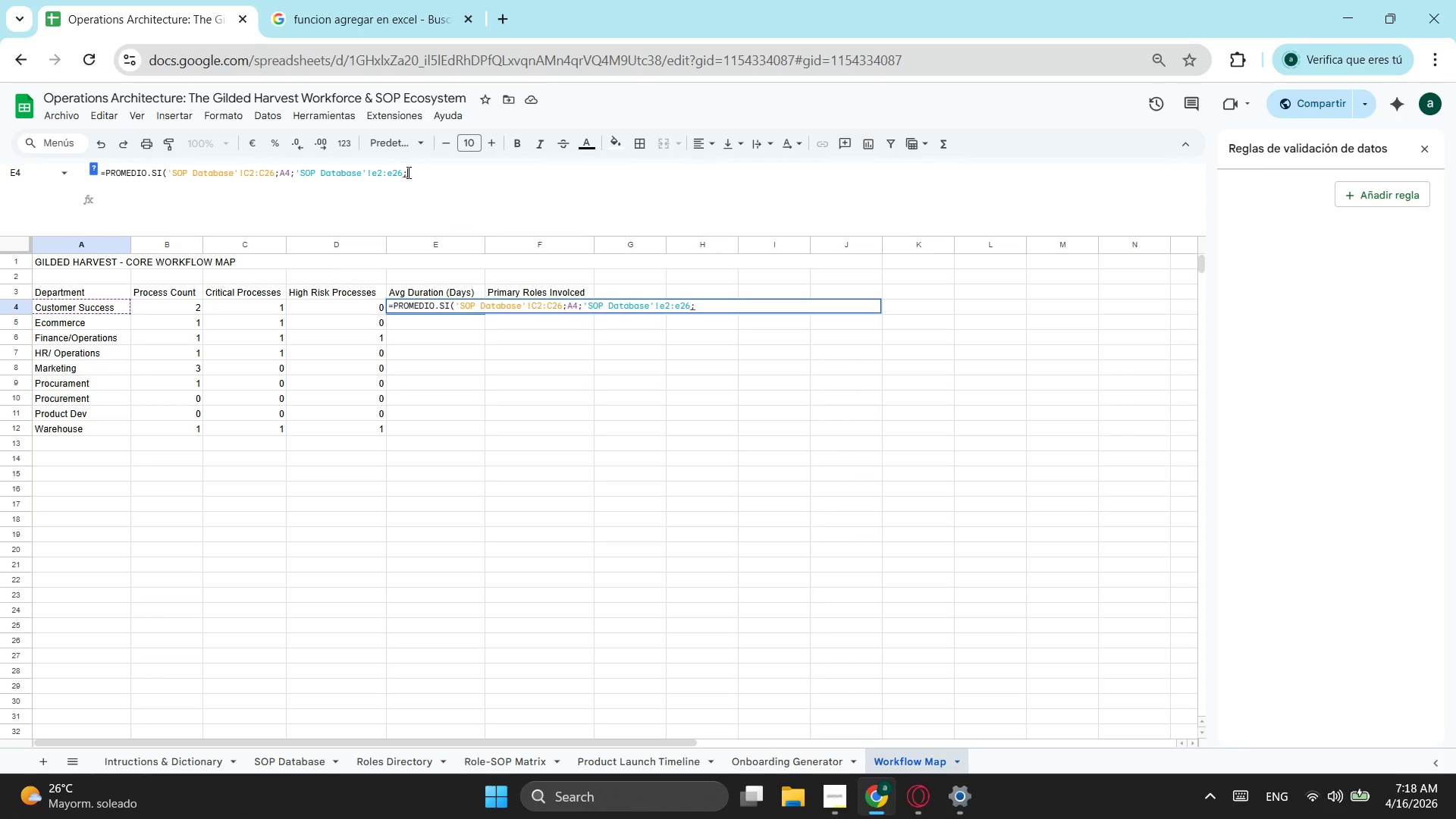 
key(Backspace)
 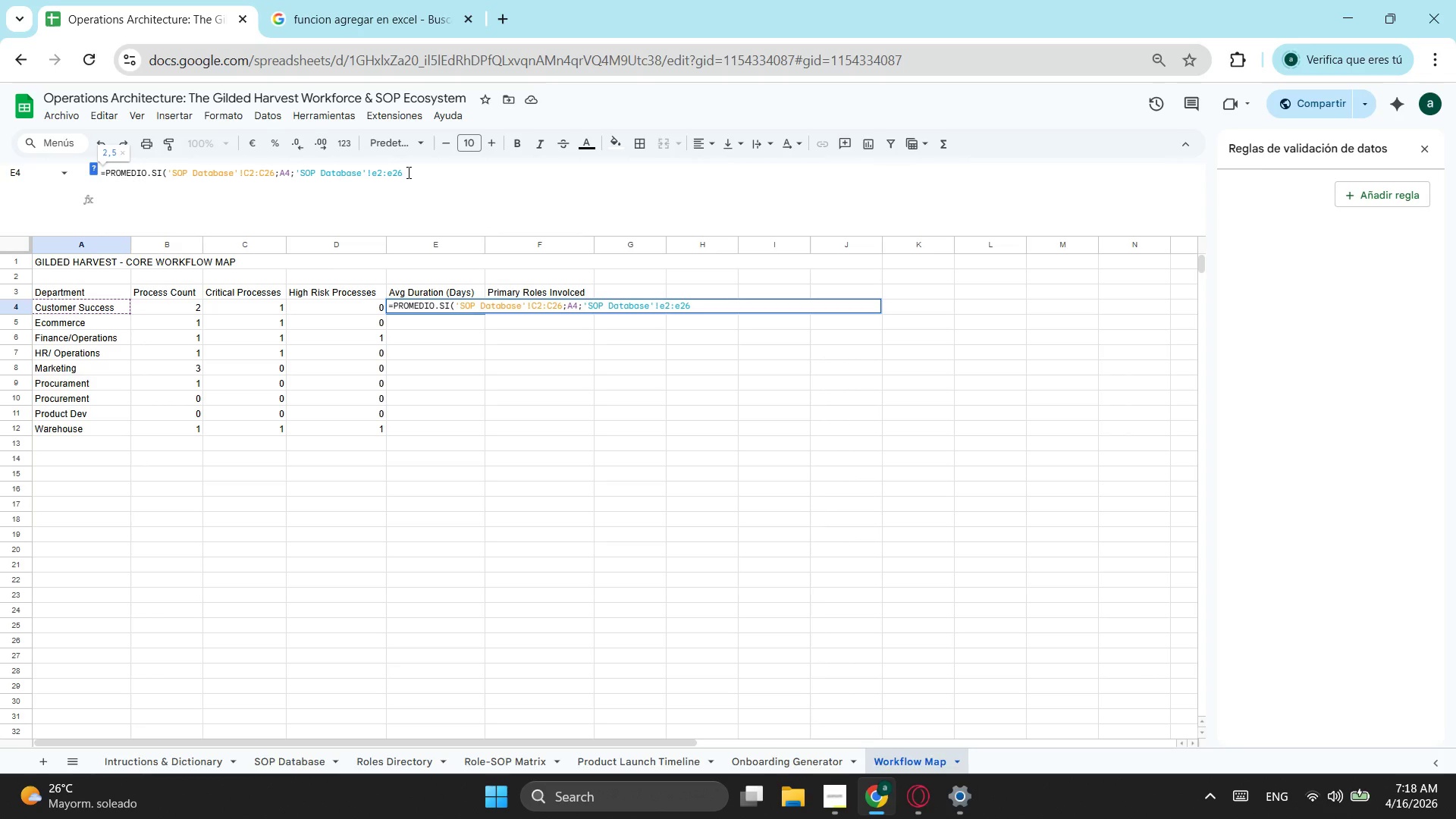 
key(Shift+0)
 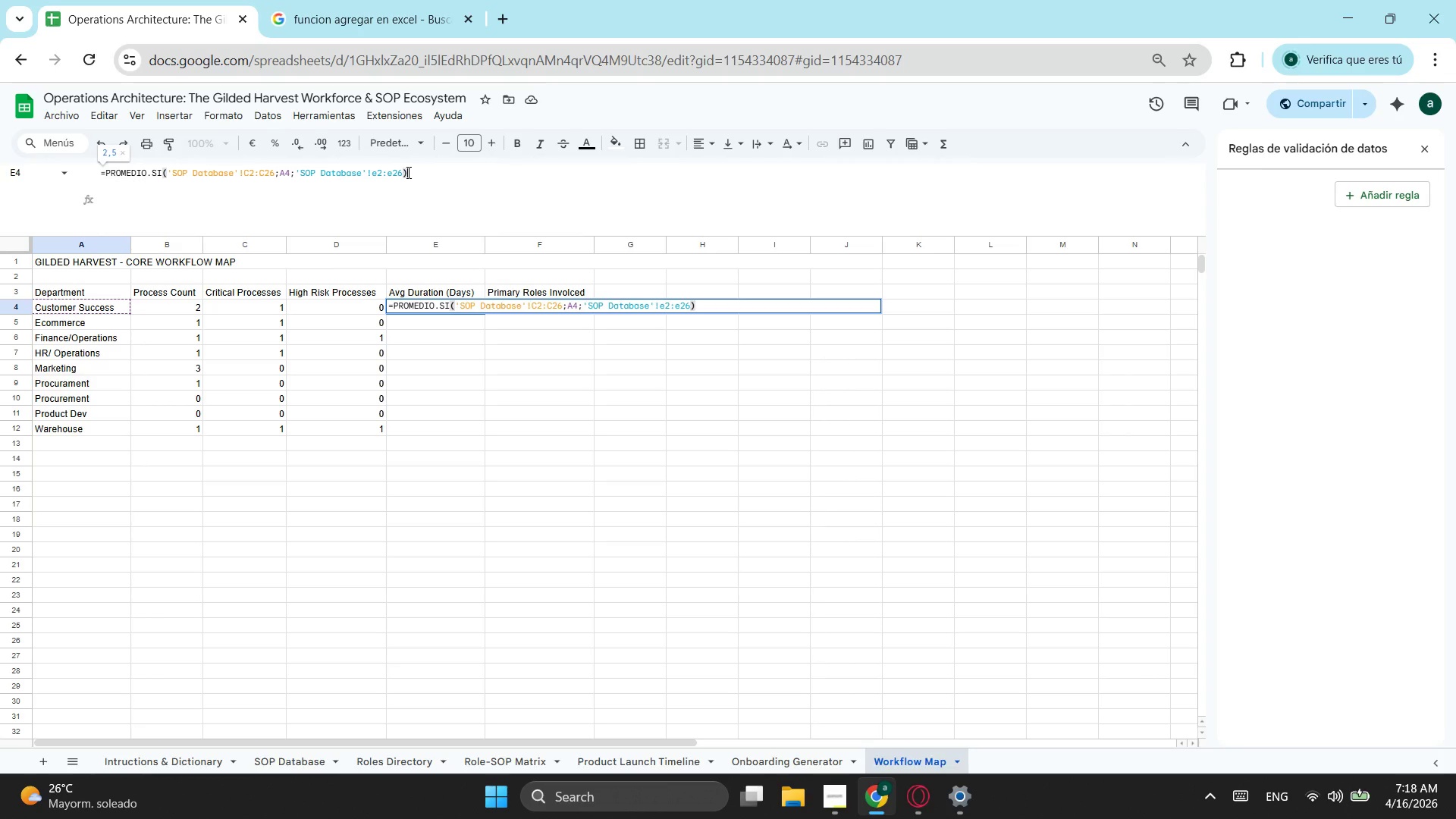 
key(Enter)
 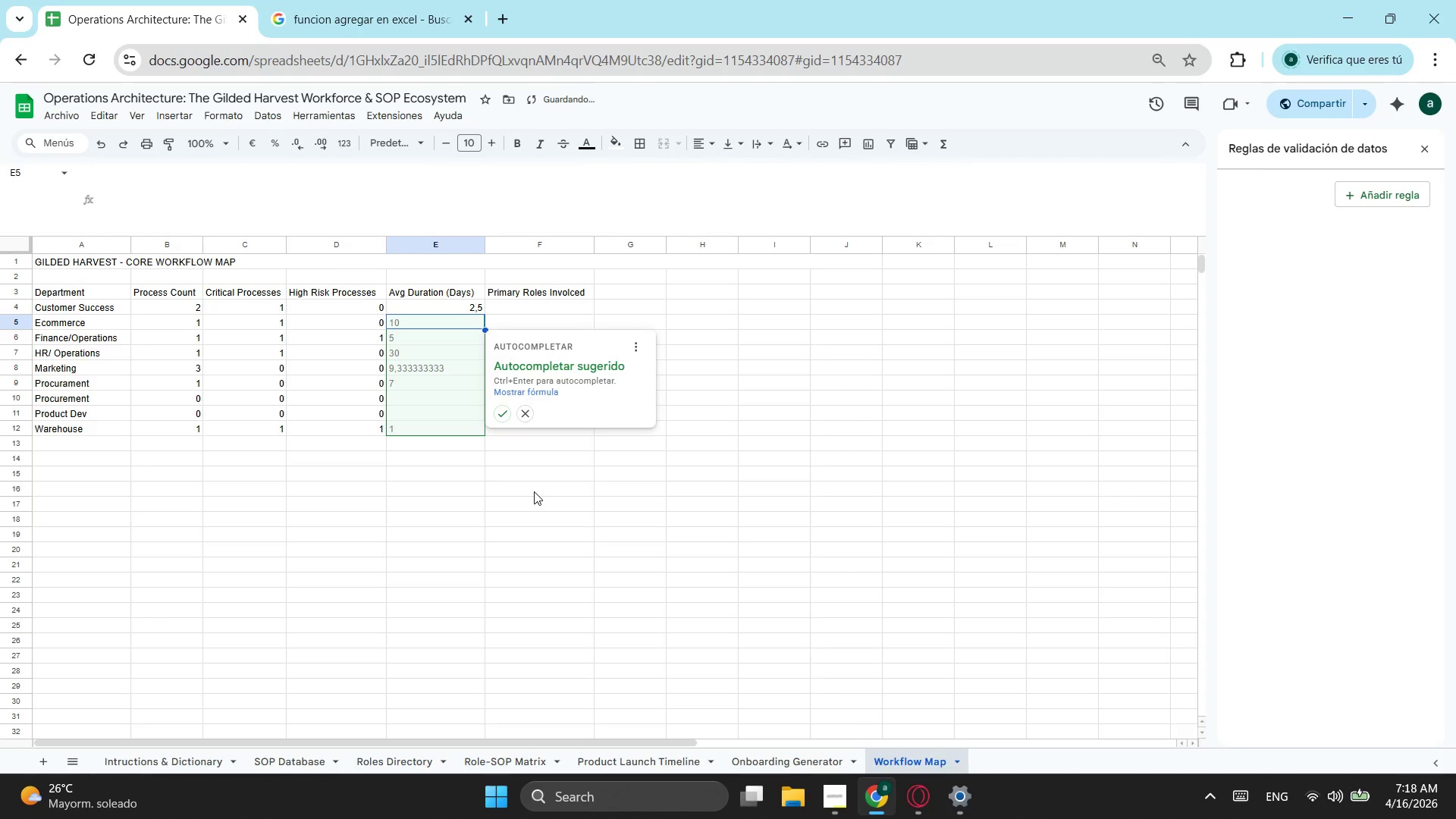 
left_click([501, 416])
 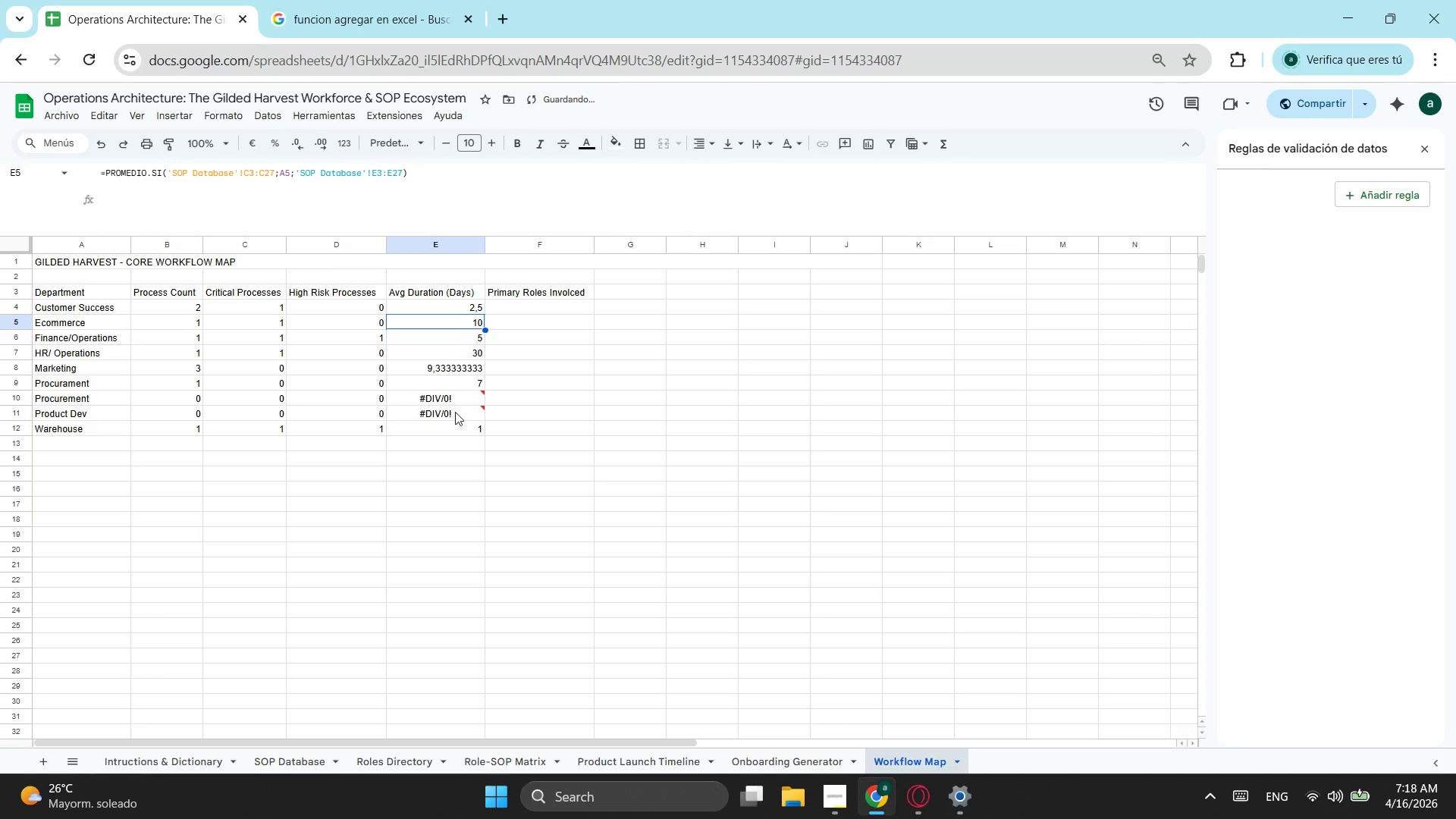 
left_click([456, 401])
 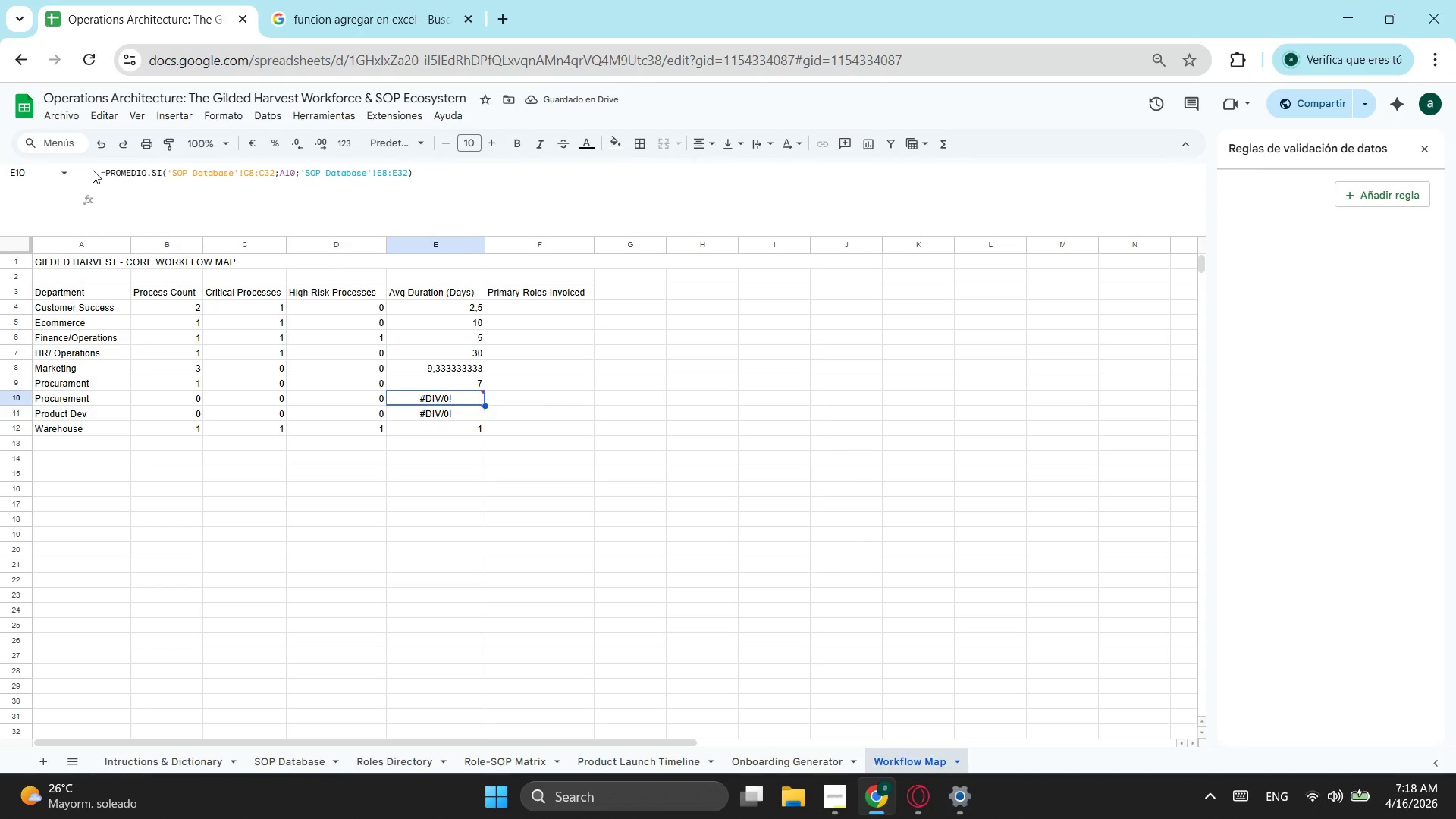 
left_click([107, 171])
 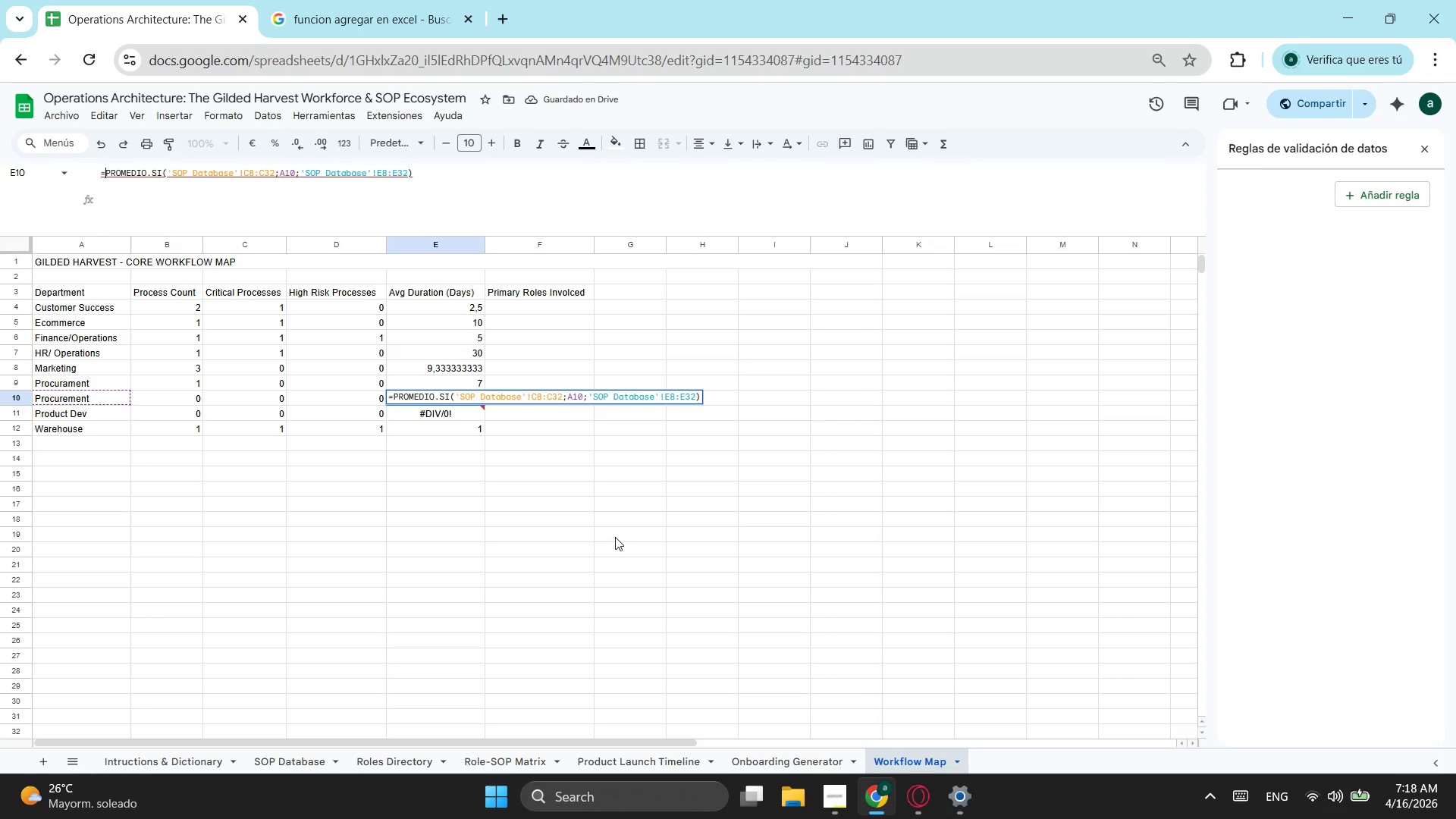 
key(Escape)
 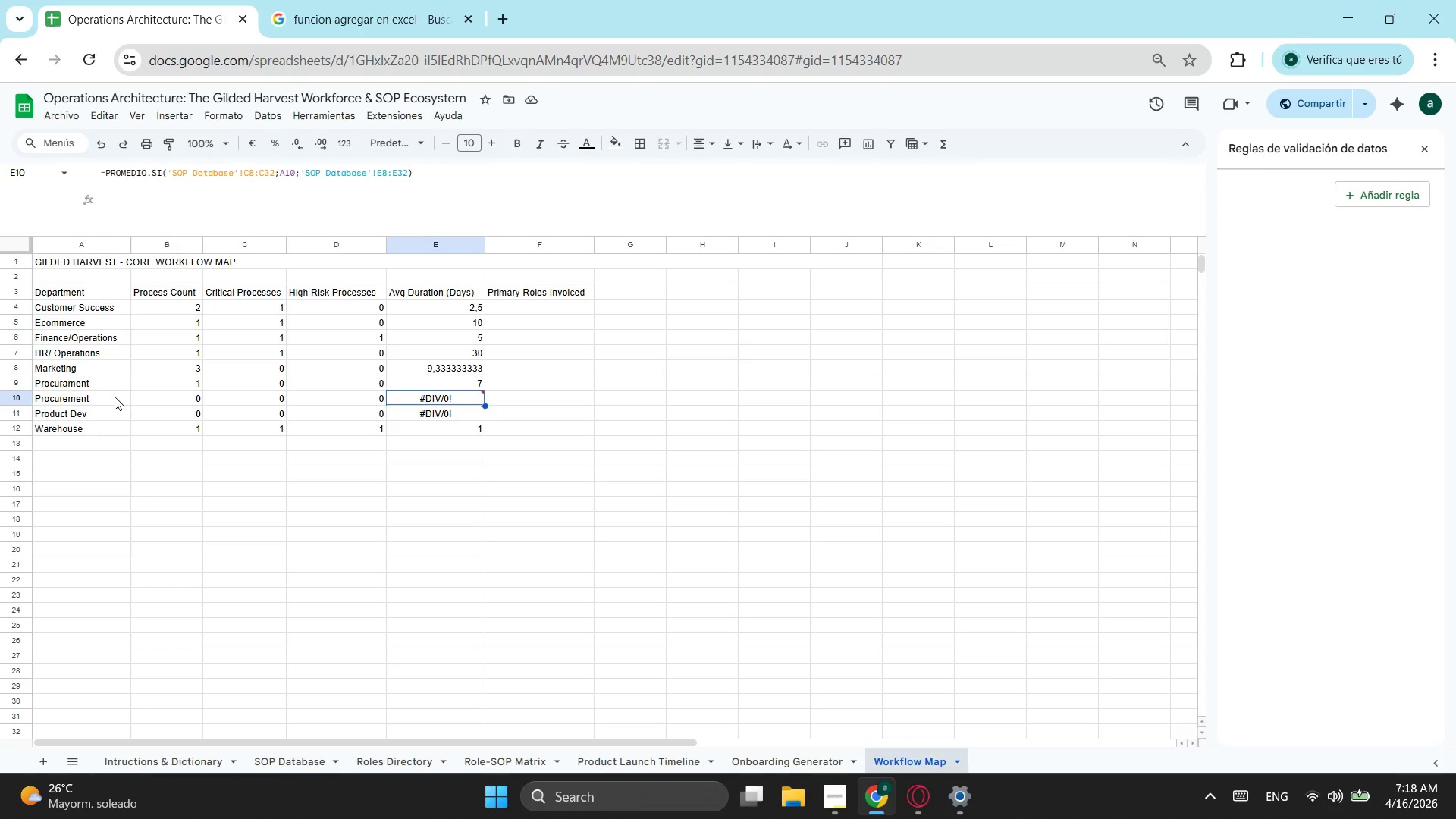 
left_click([115, 397])
 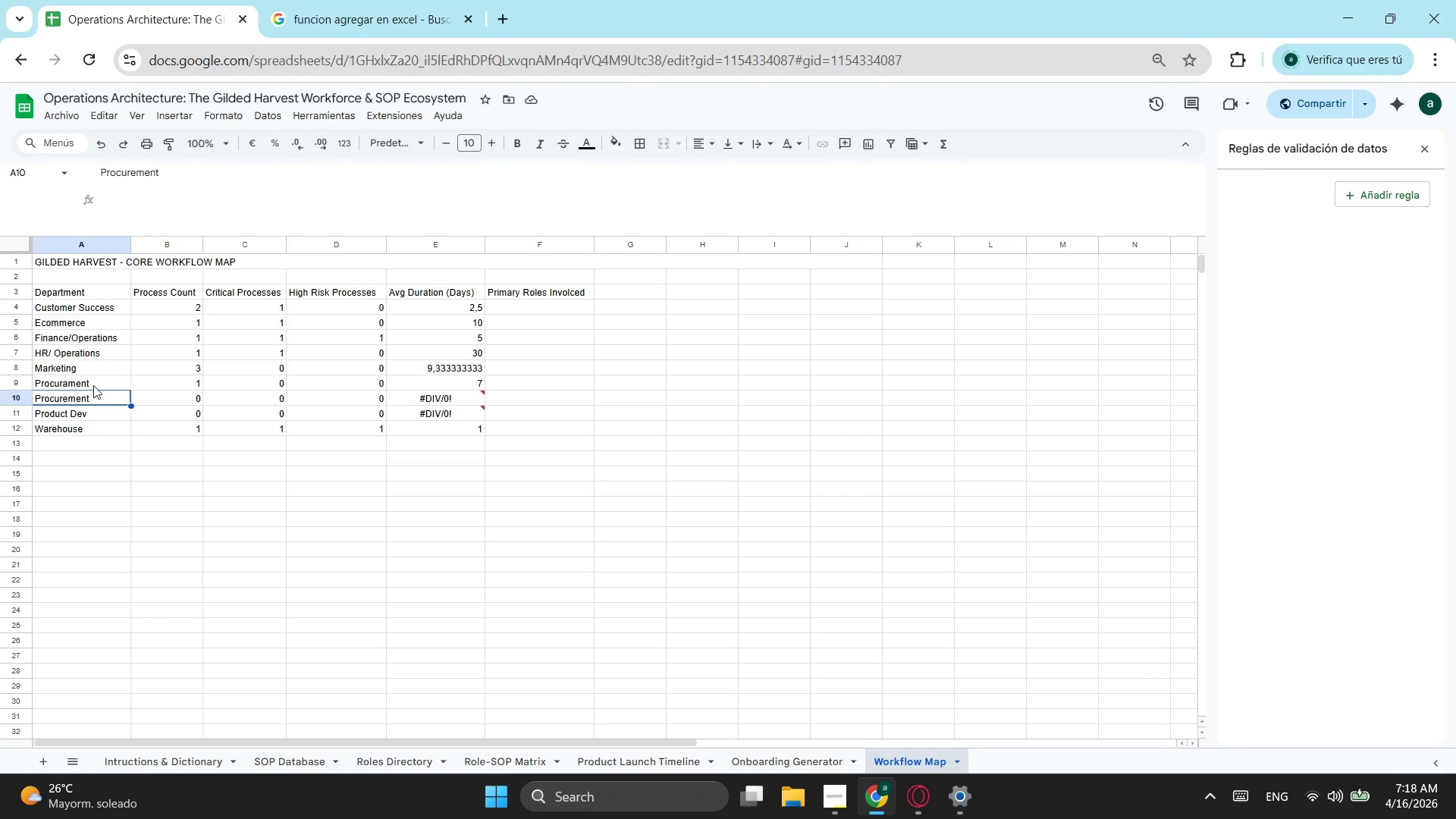 
left_click([93, 385])
 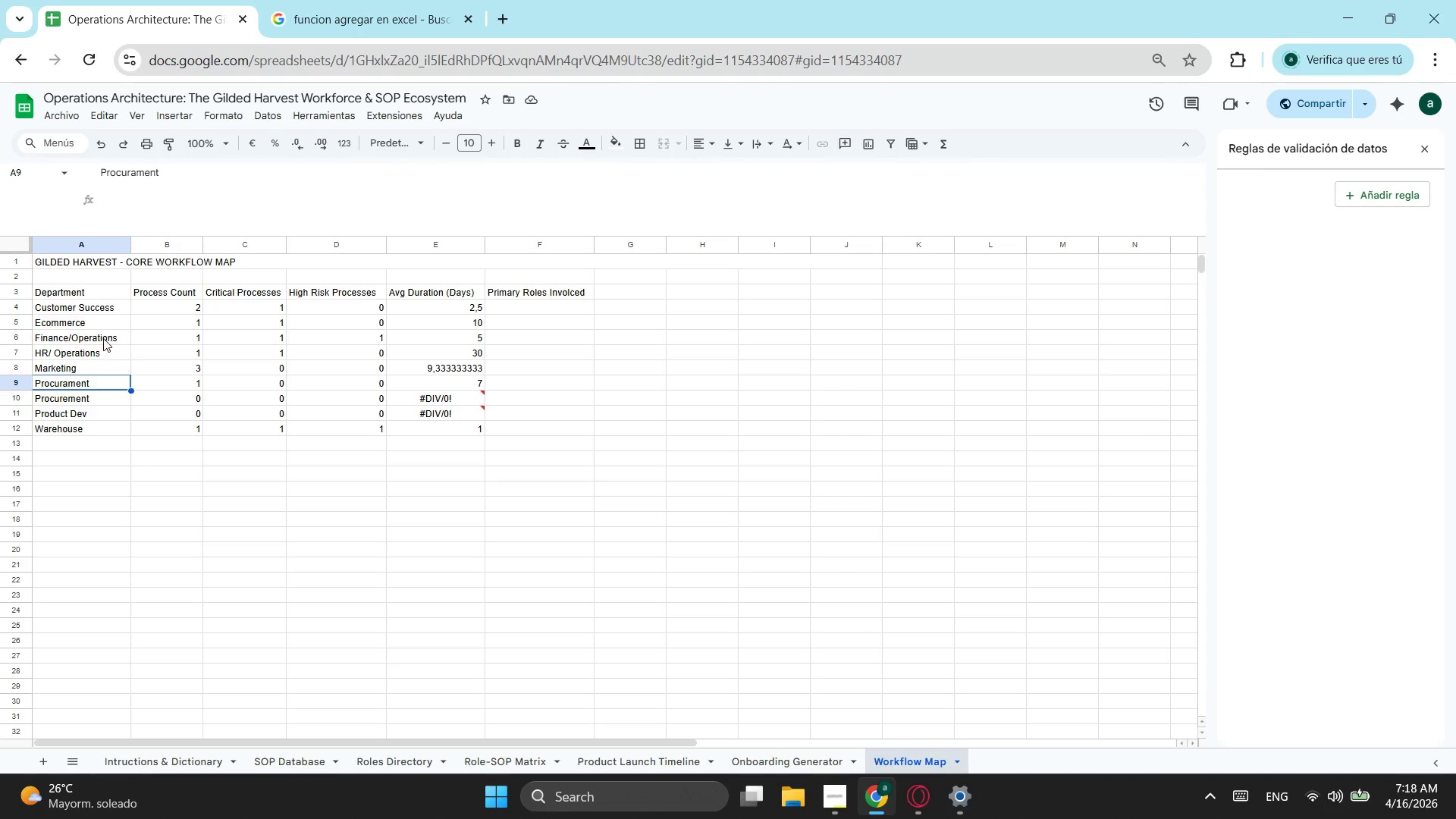 
left_click([103, 317])
 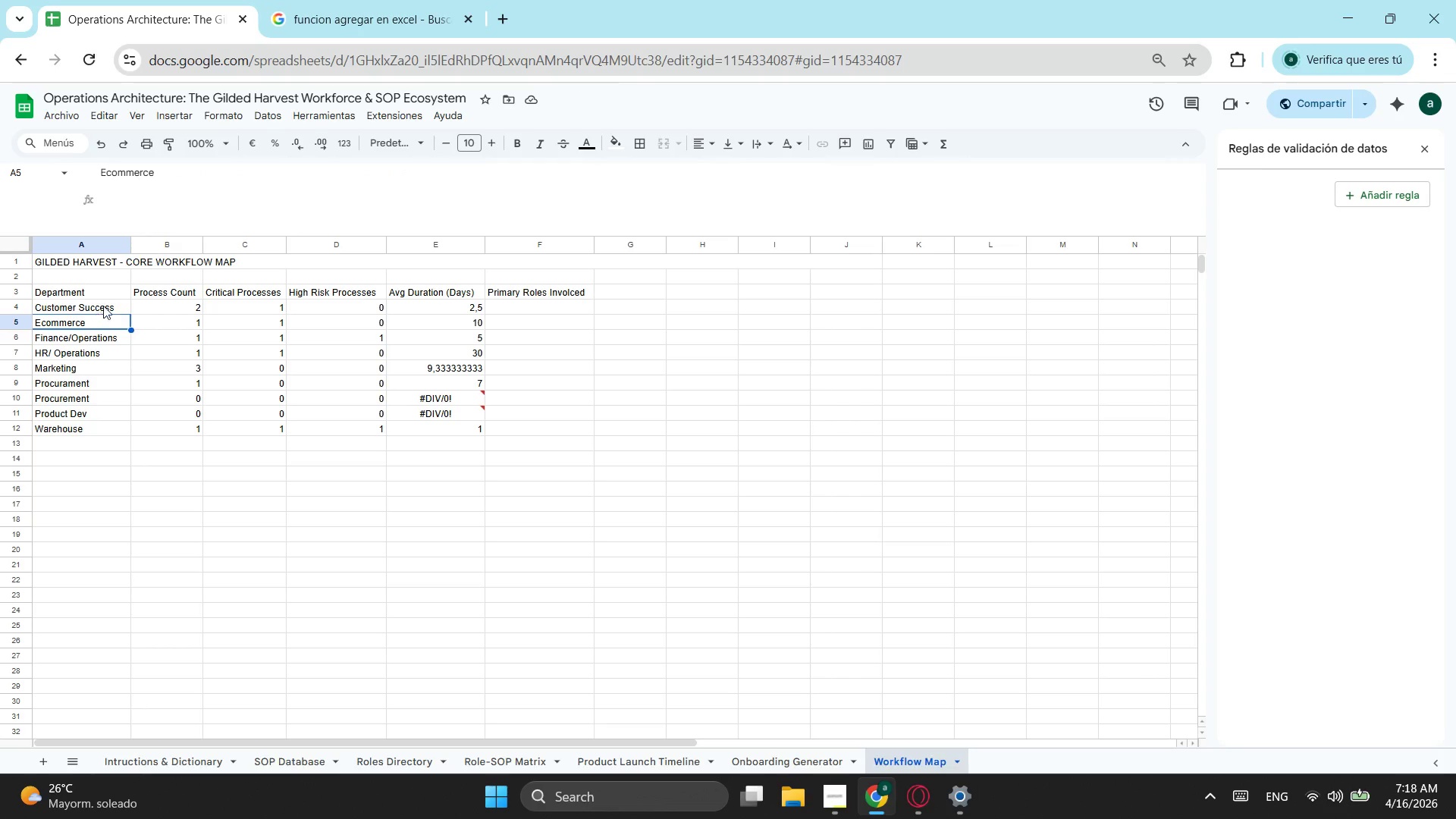 
left_click([105, 299])
 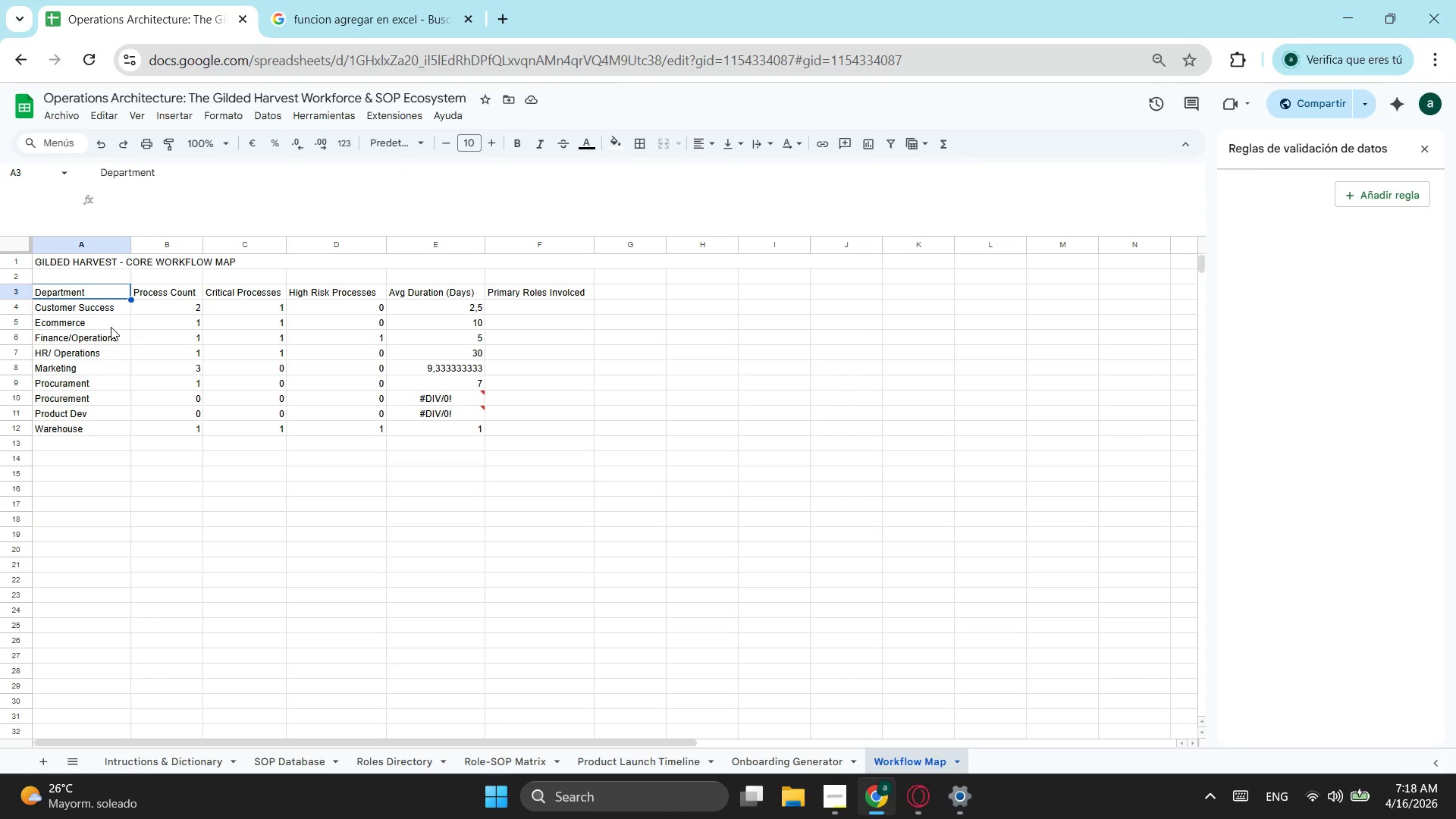 
left_click([99, 317])
 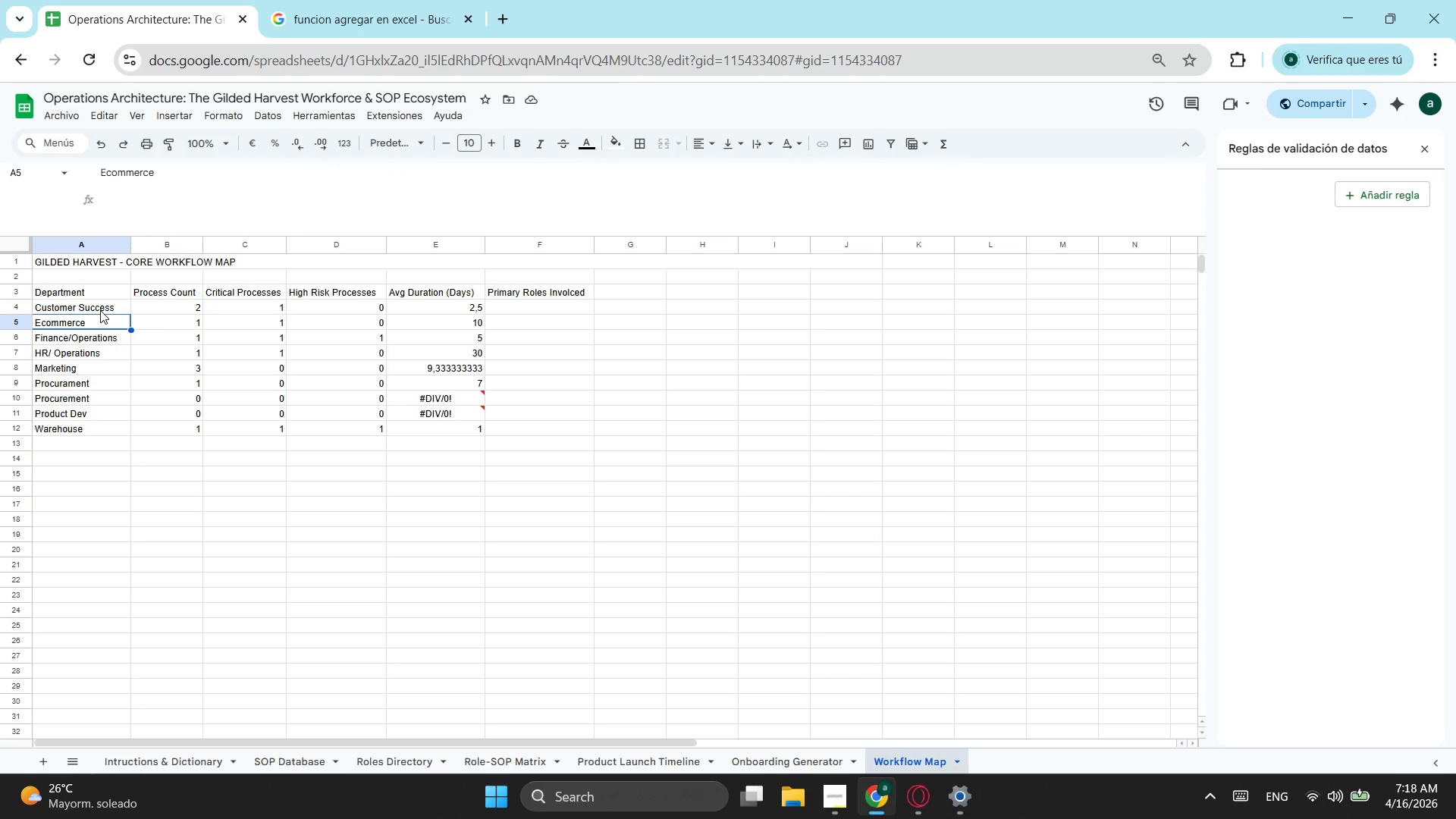 
left_click([102, 309])
 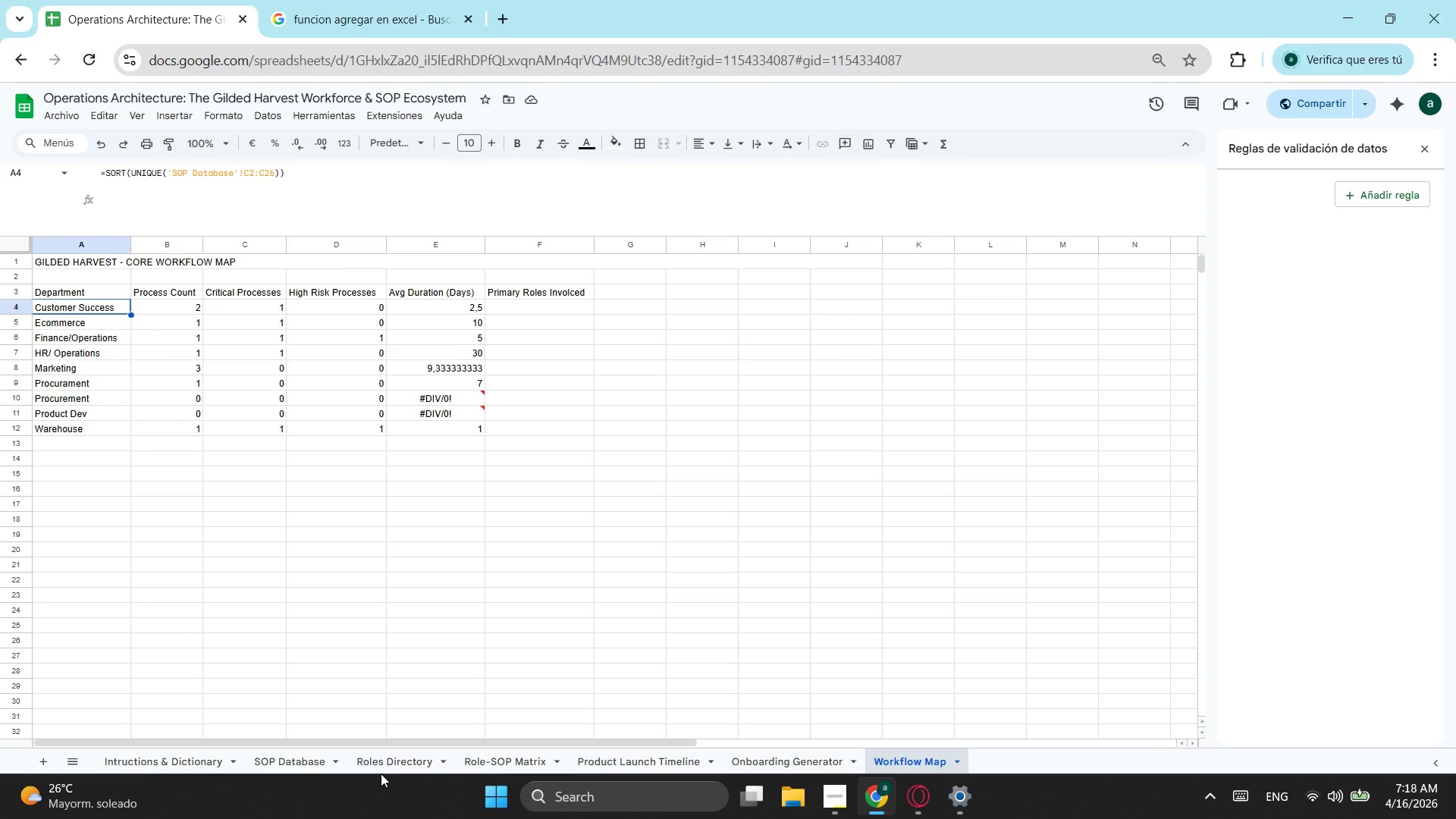 
wait(31.78)
 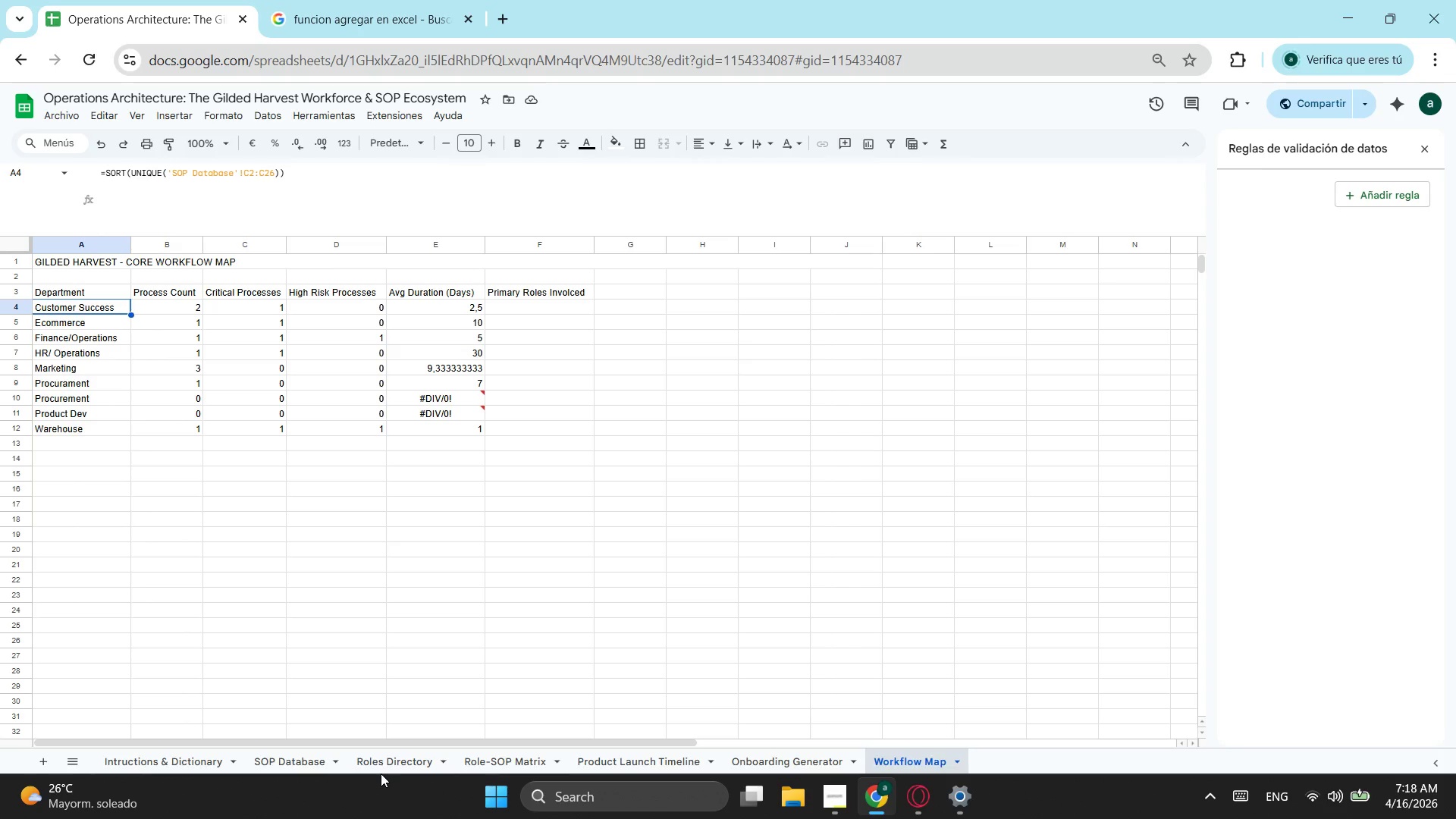 
left_click([350, 0])
 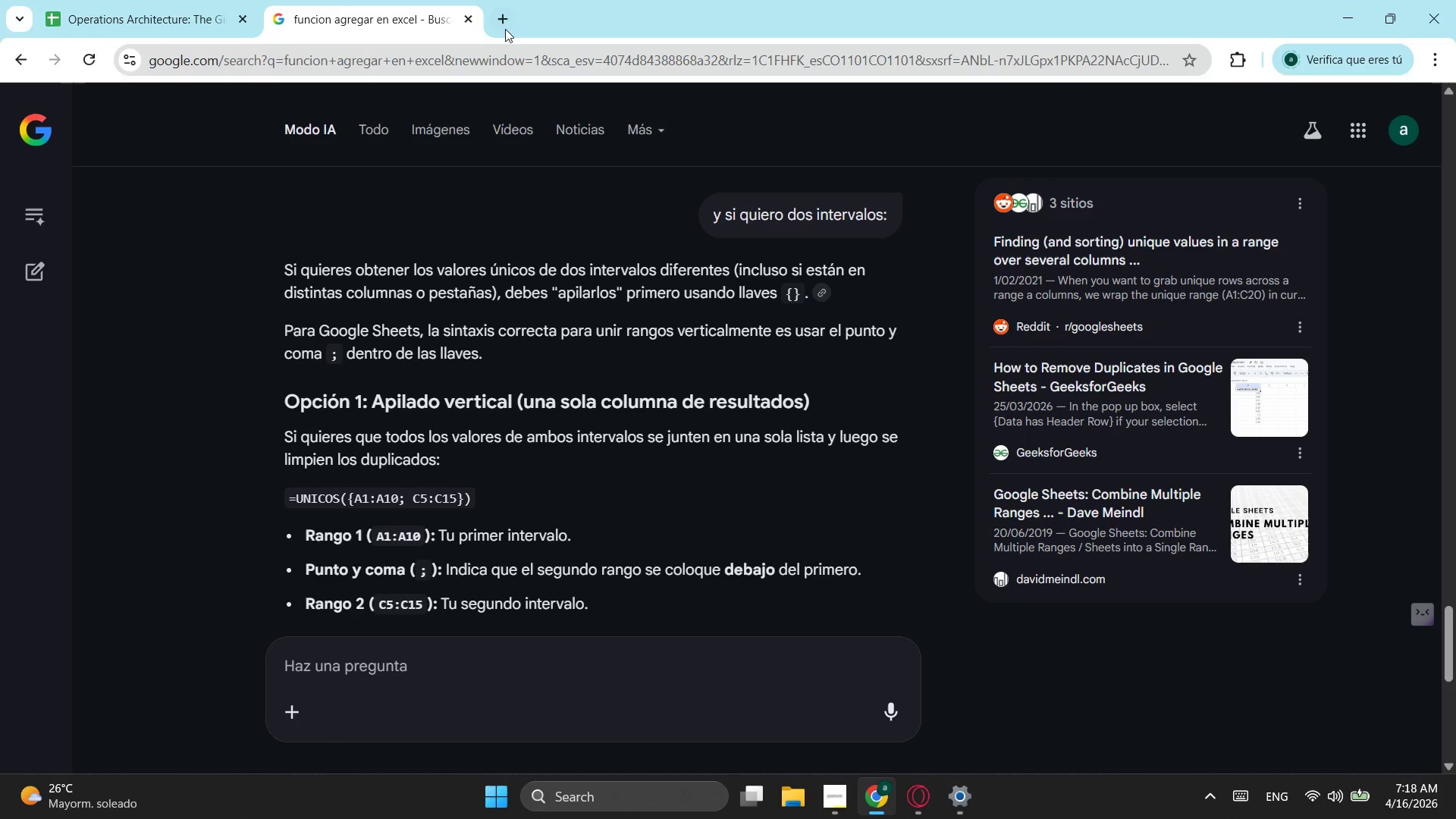 
left_click([505, 29])
 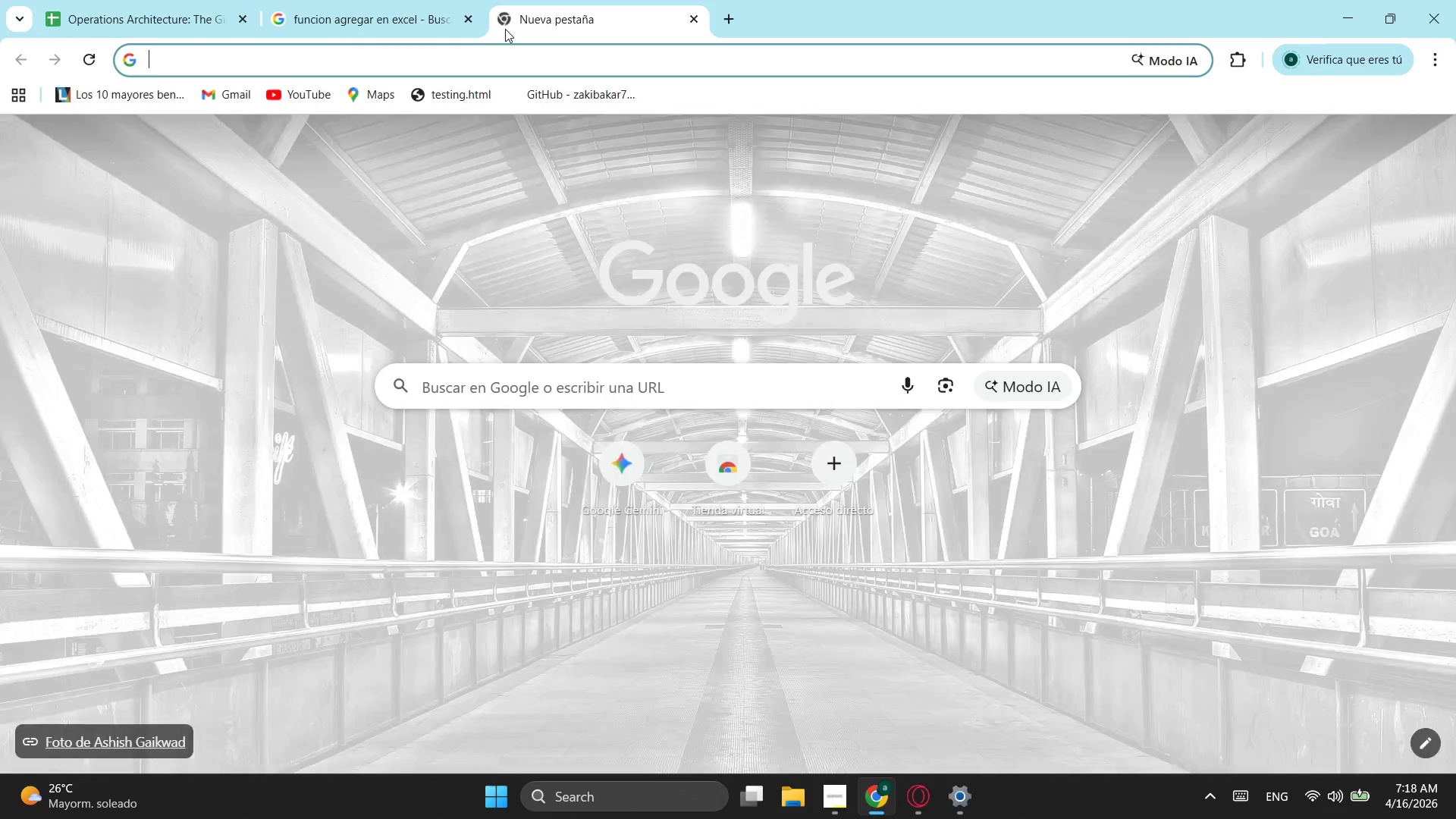 
type(procure)
key(Backspace)
type(ane)
 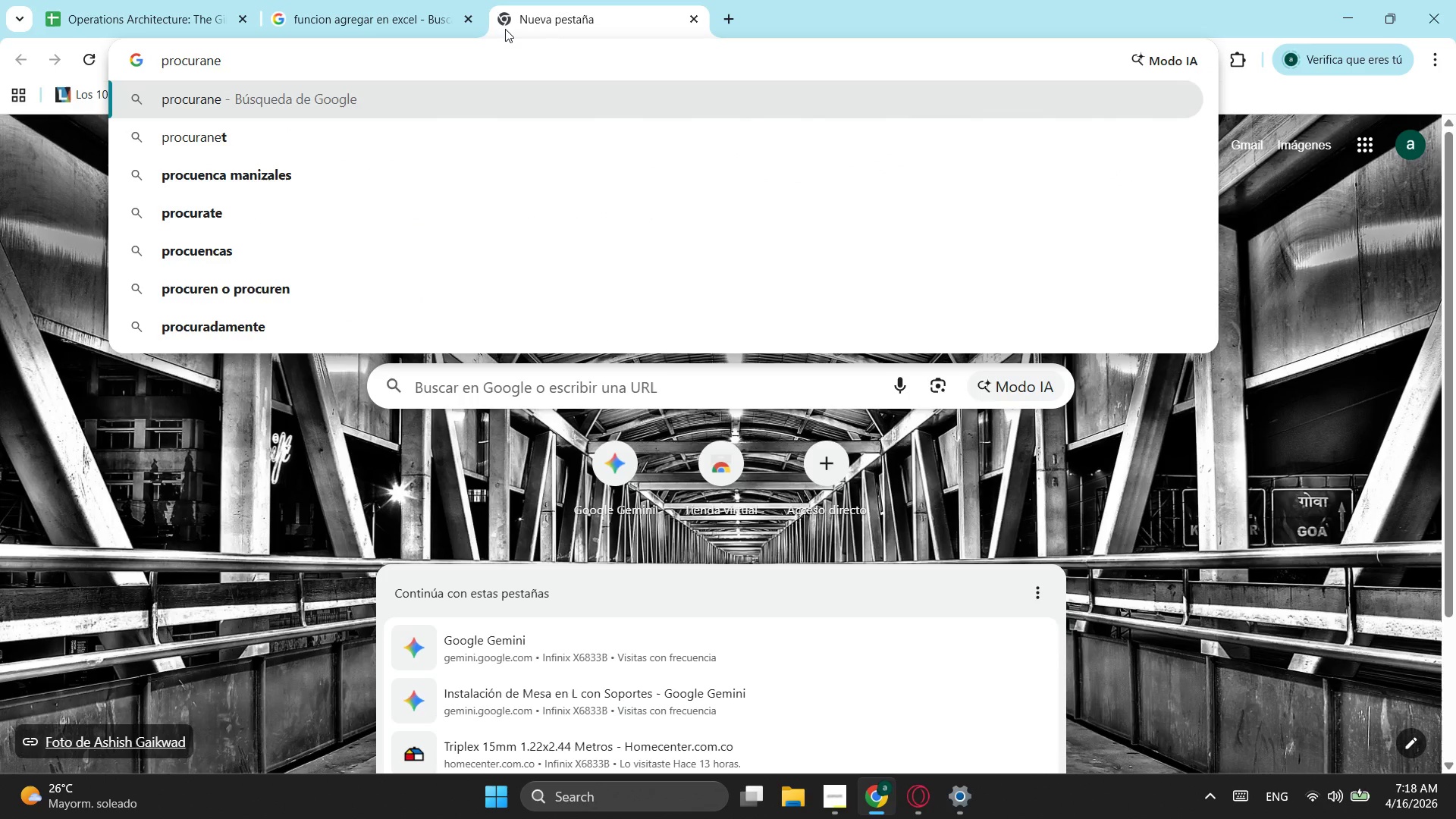 
key(ArrowDown)
 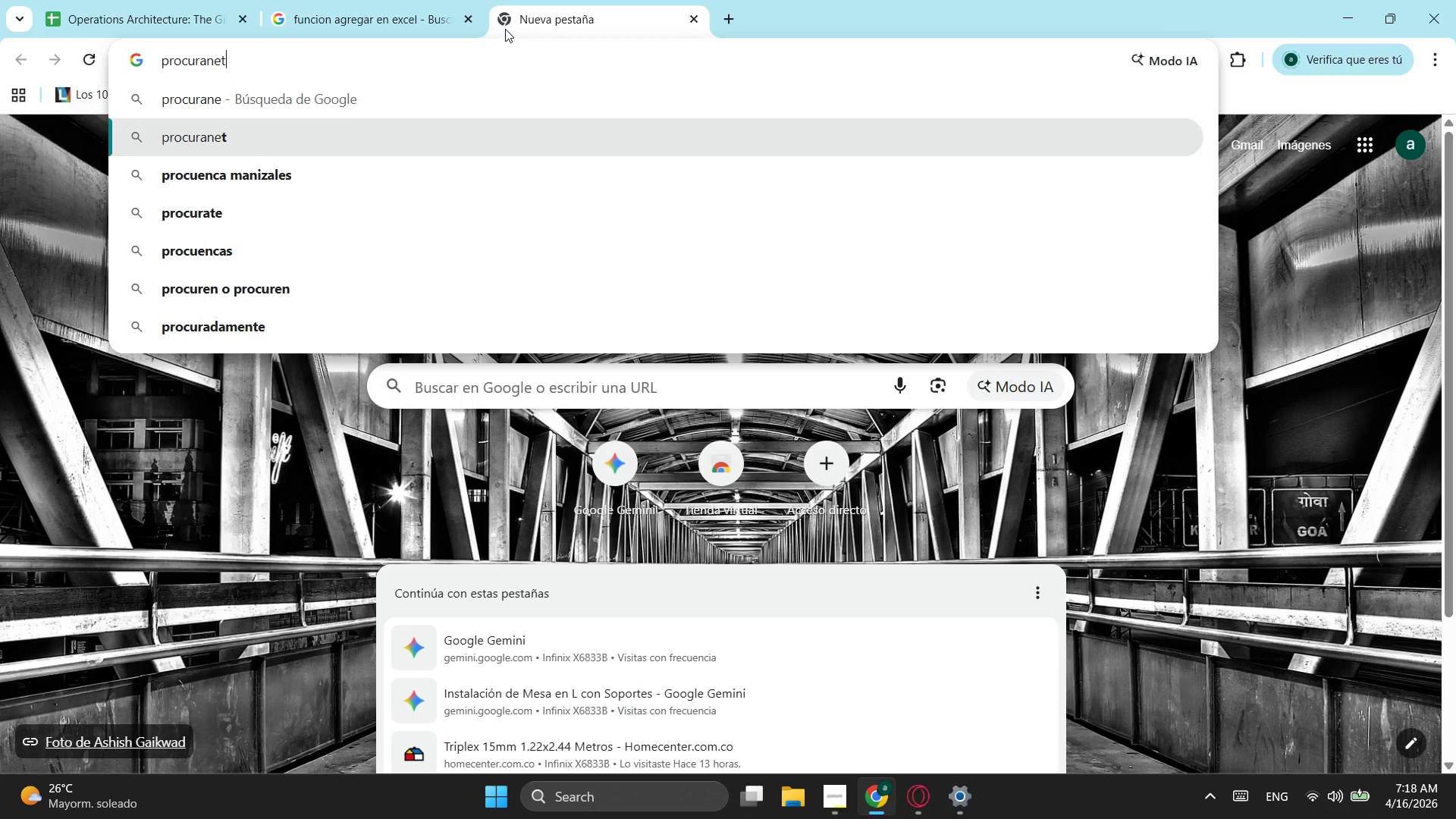 
key(Enter)
 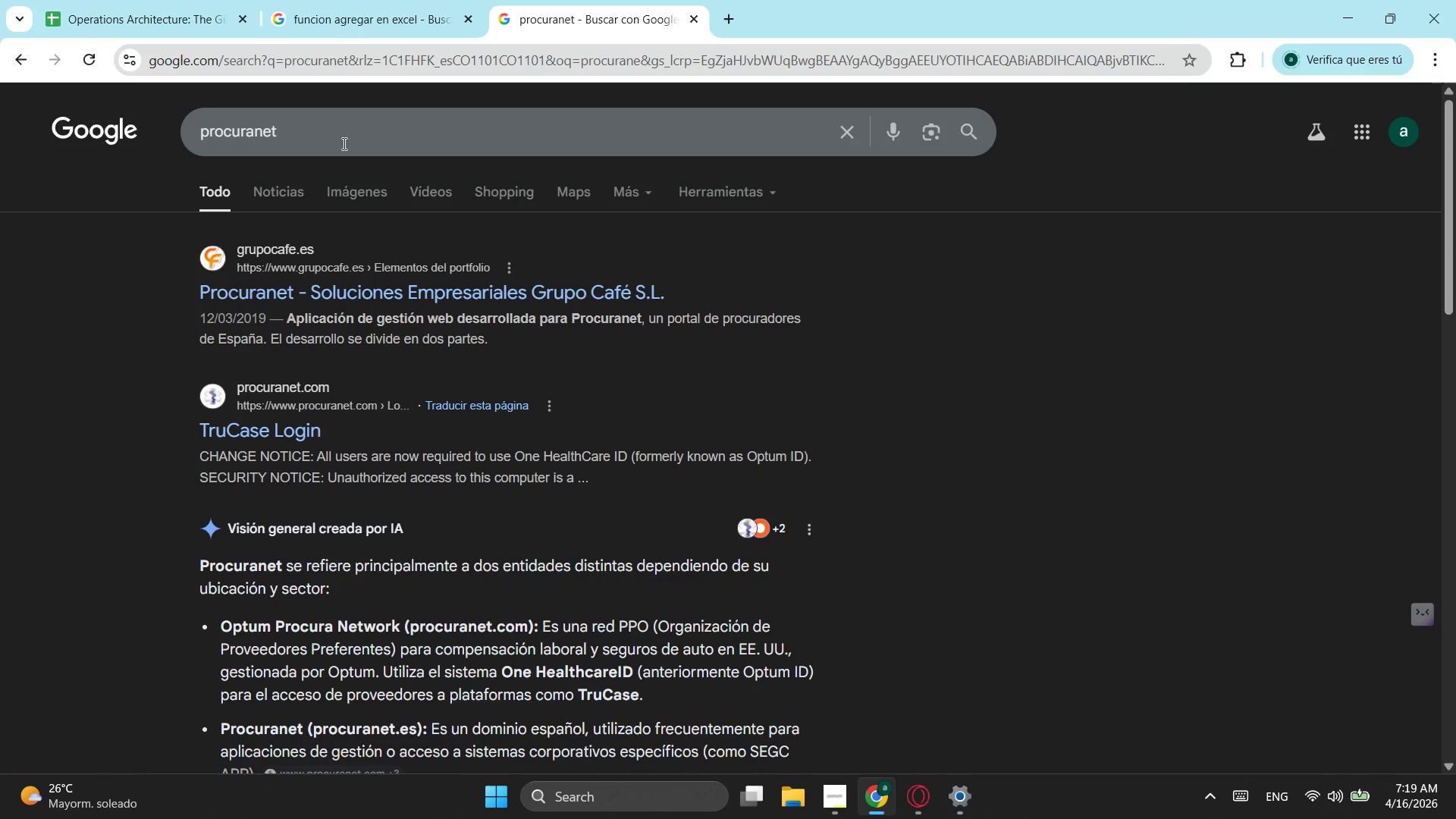 
wait(6.23)
 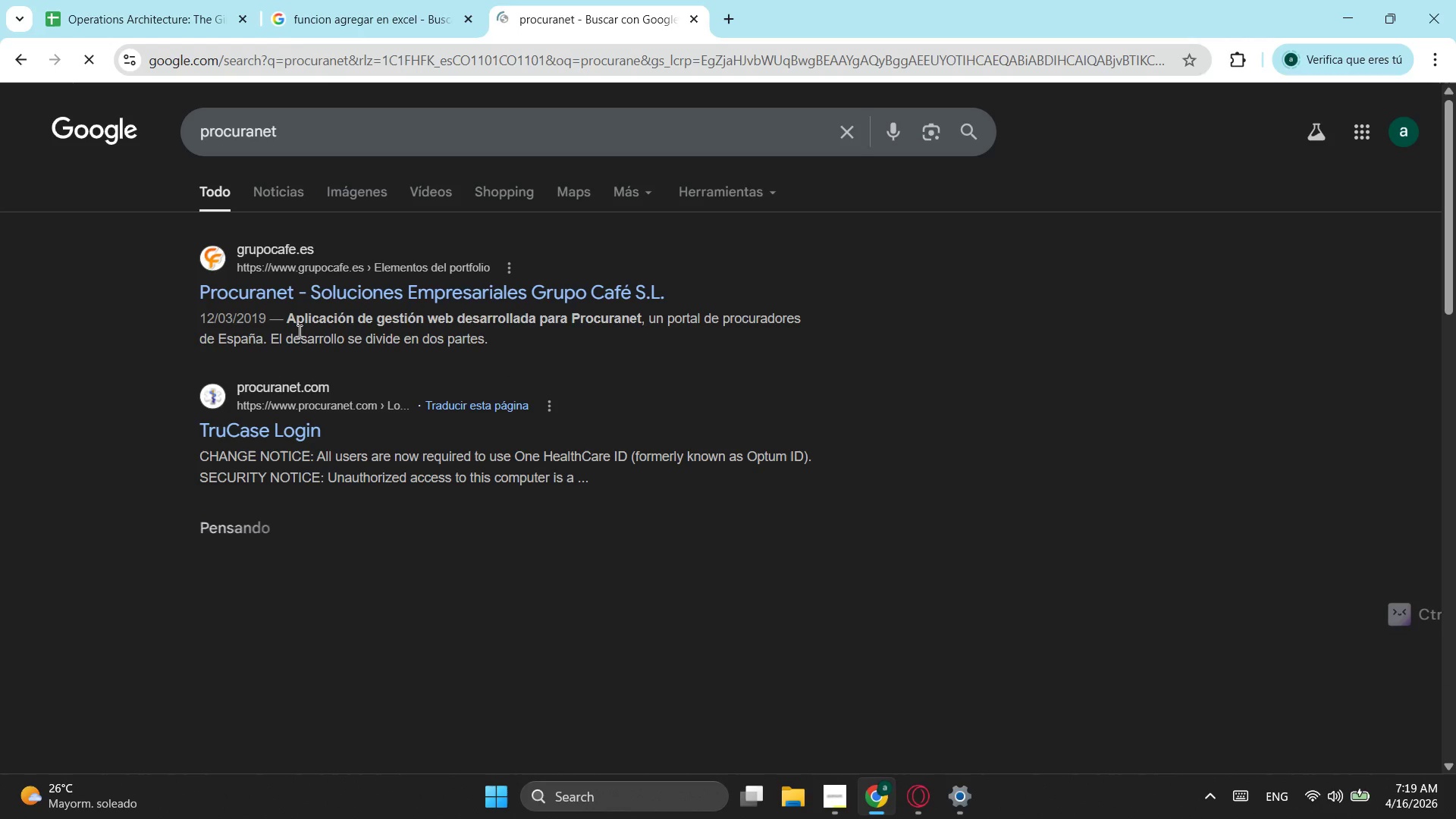 
double_click([256, 133])
 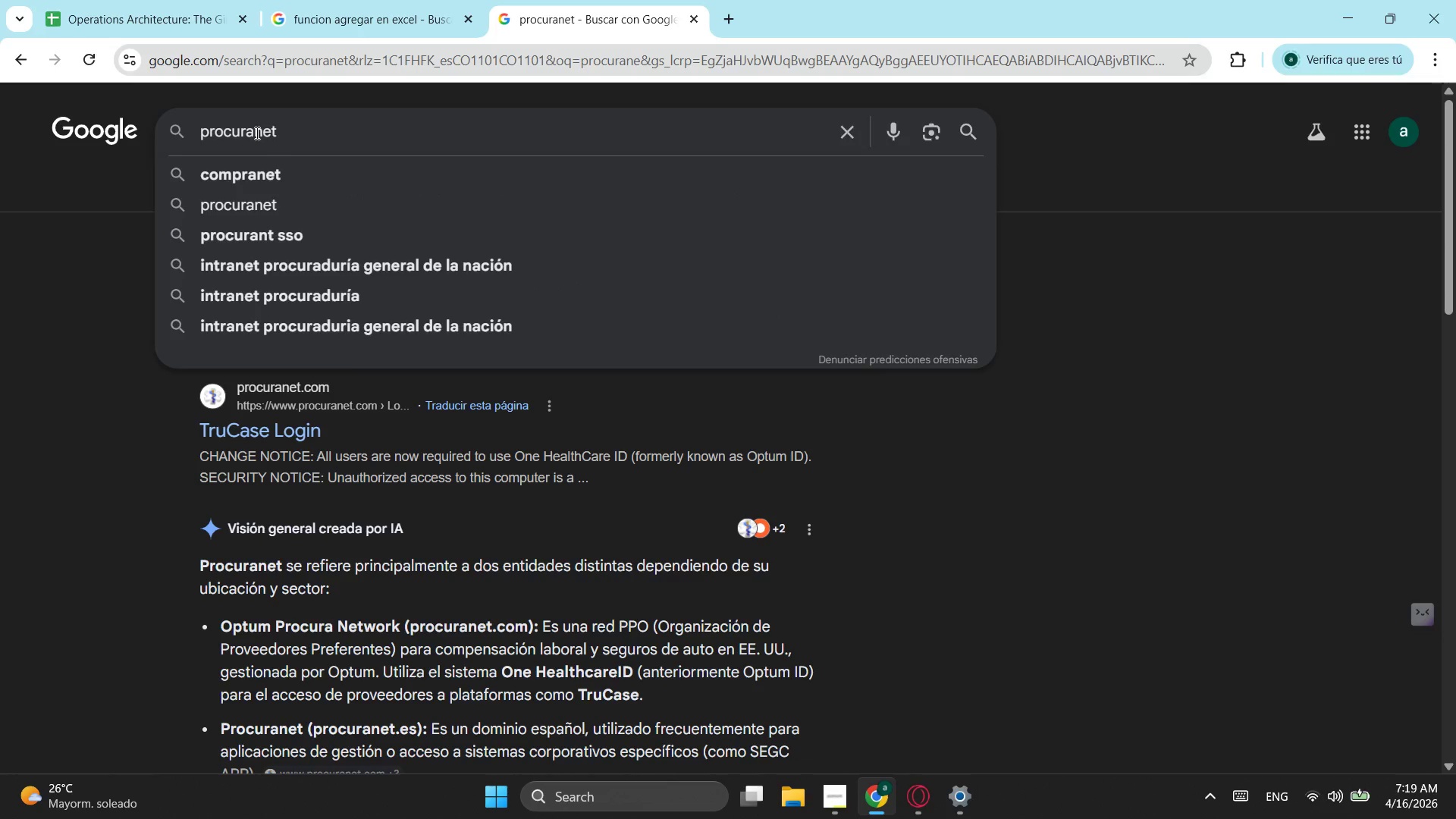 
key(Backspace)
 